 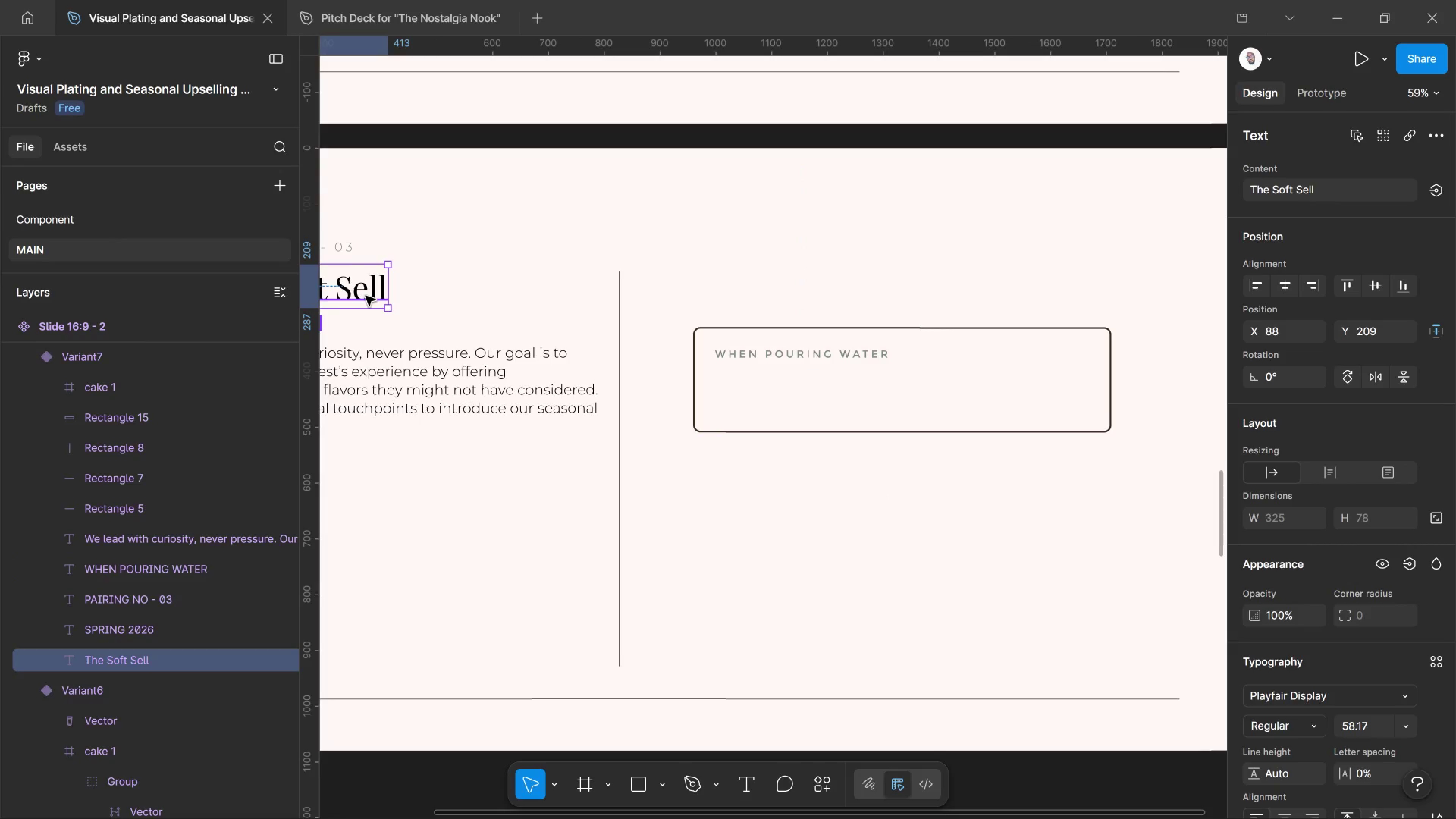 
hold_key(key=AltLeft, duration=3.87)
left_click_drag(start_coordinate=[366, 296], to_coordinate=[866, 405])
 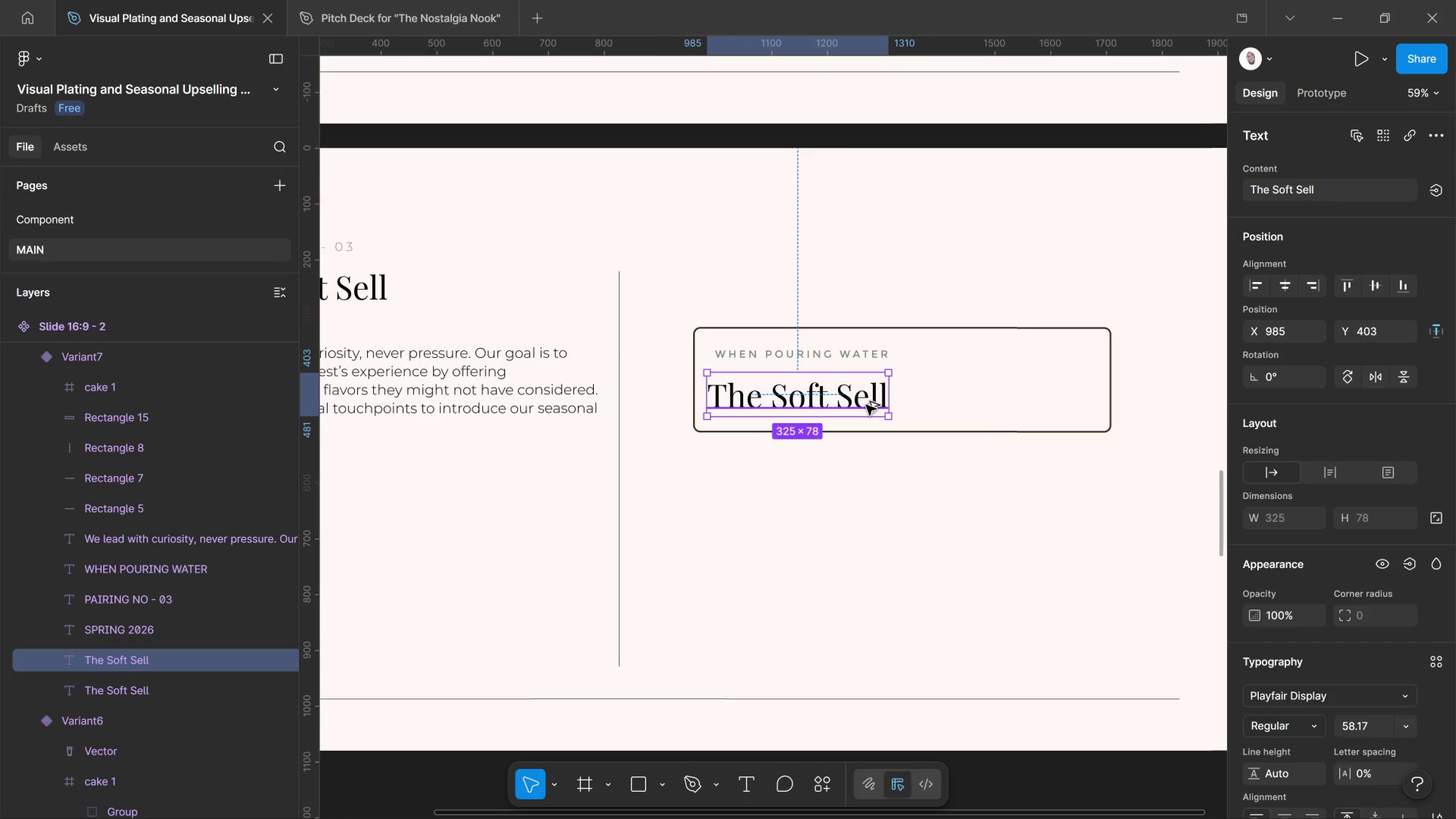 
left_click([866, 405])
 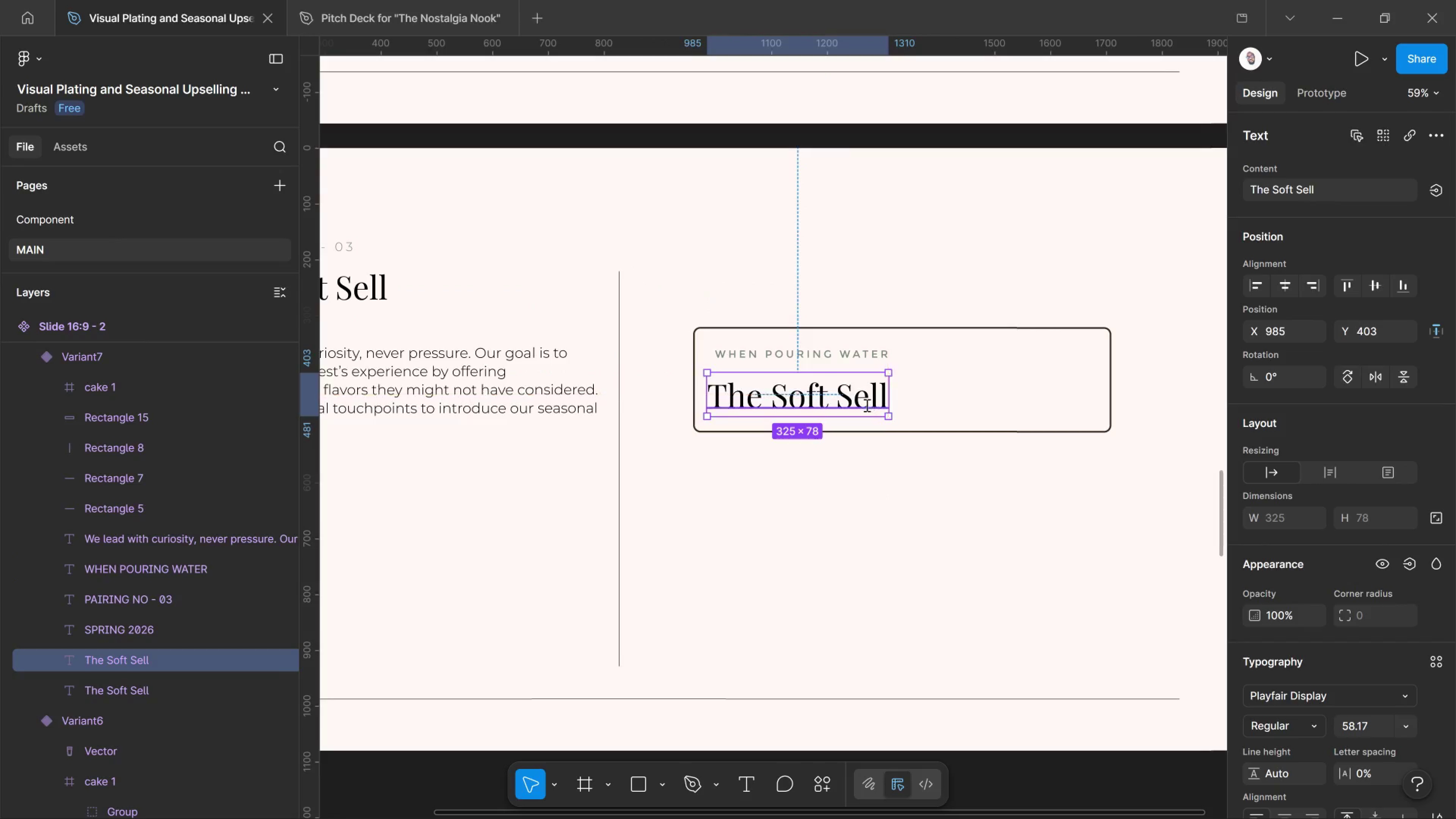 
double_click([866, 405])
 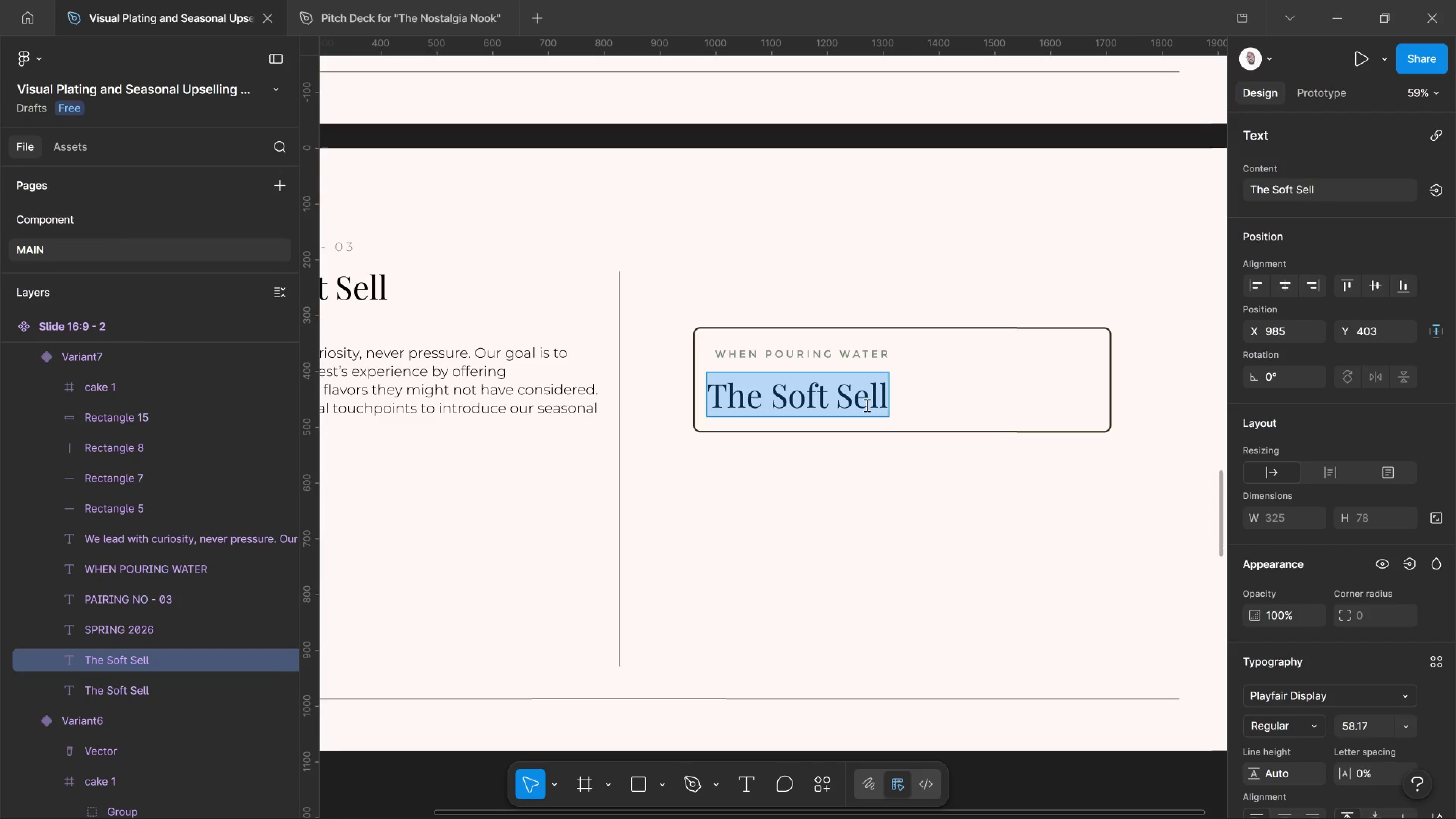 
hold_key(key=ShiftLeft, duration=1.92)
 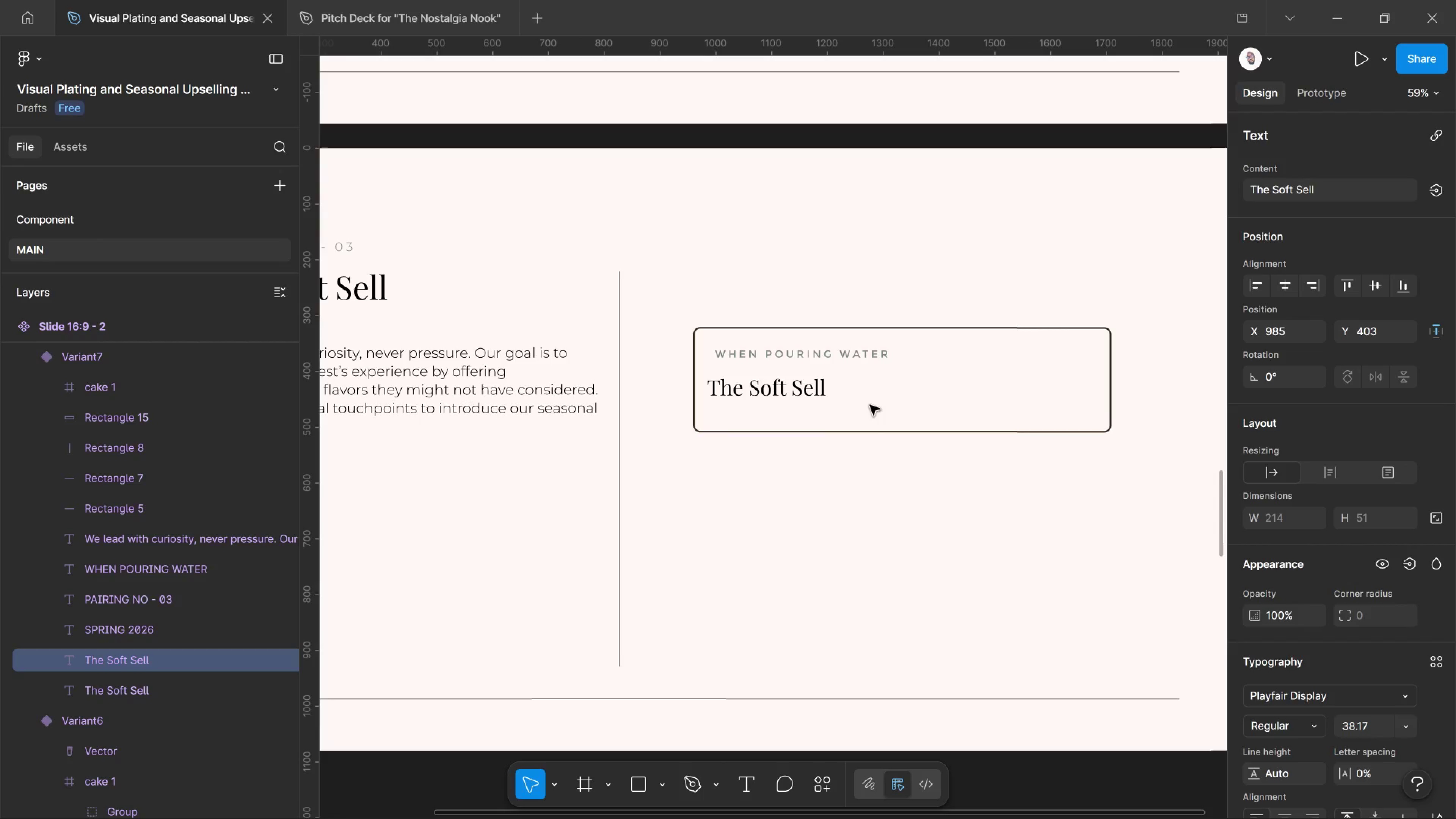 
hold_key(key=Comma, duration=1.05)
 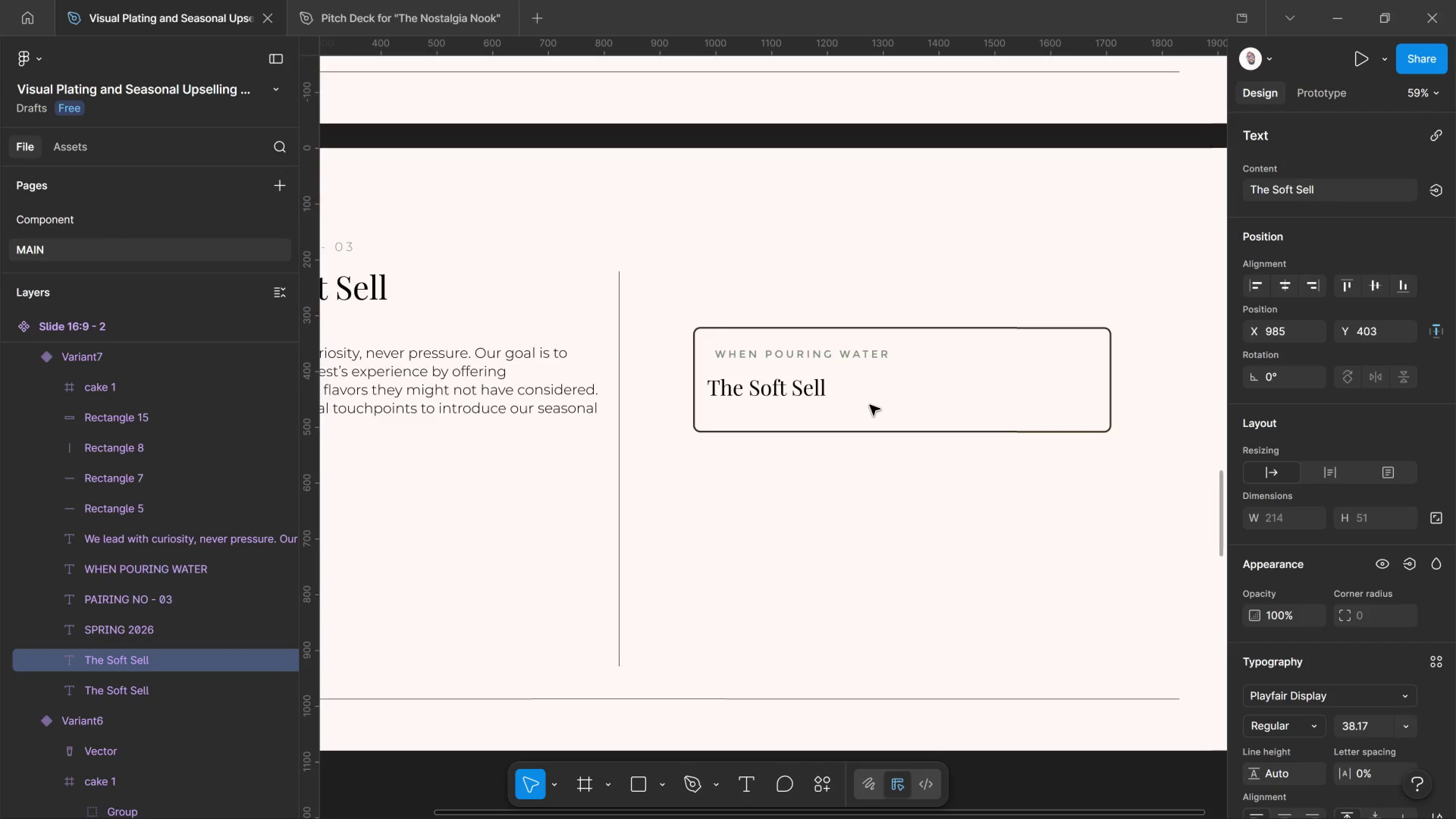 
key(Control+Shift+Period)
 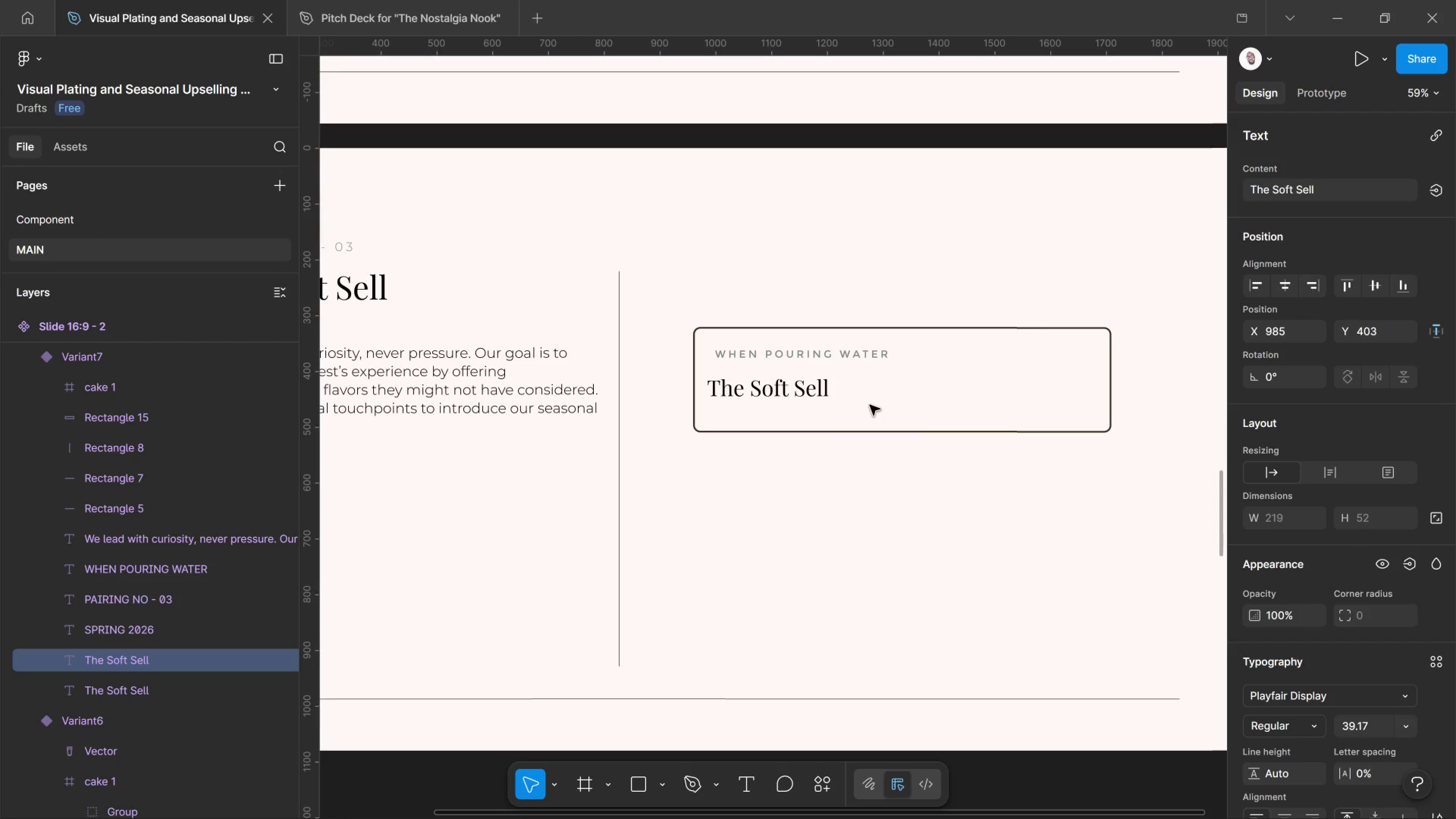 
key(Control+Shift+Period)
 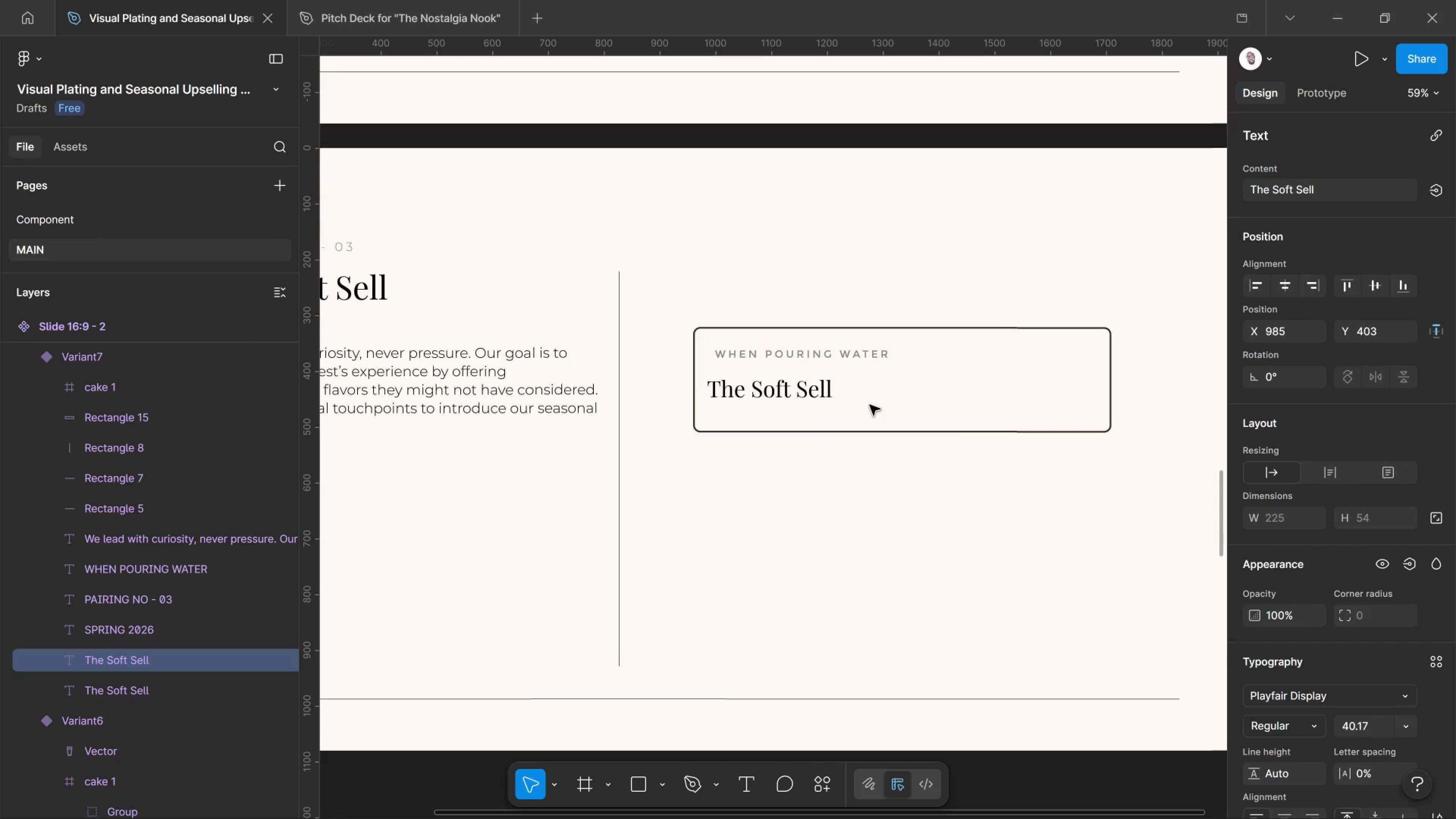 
key(Control+Shift+Period)
 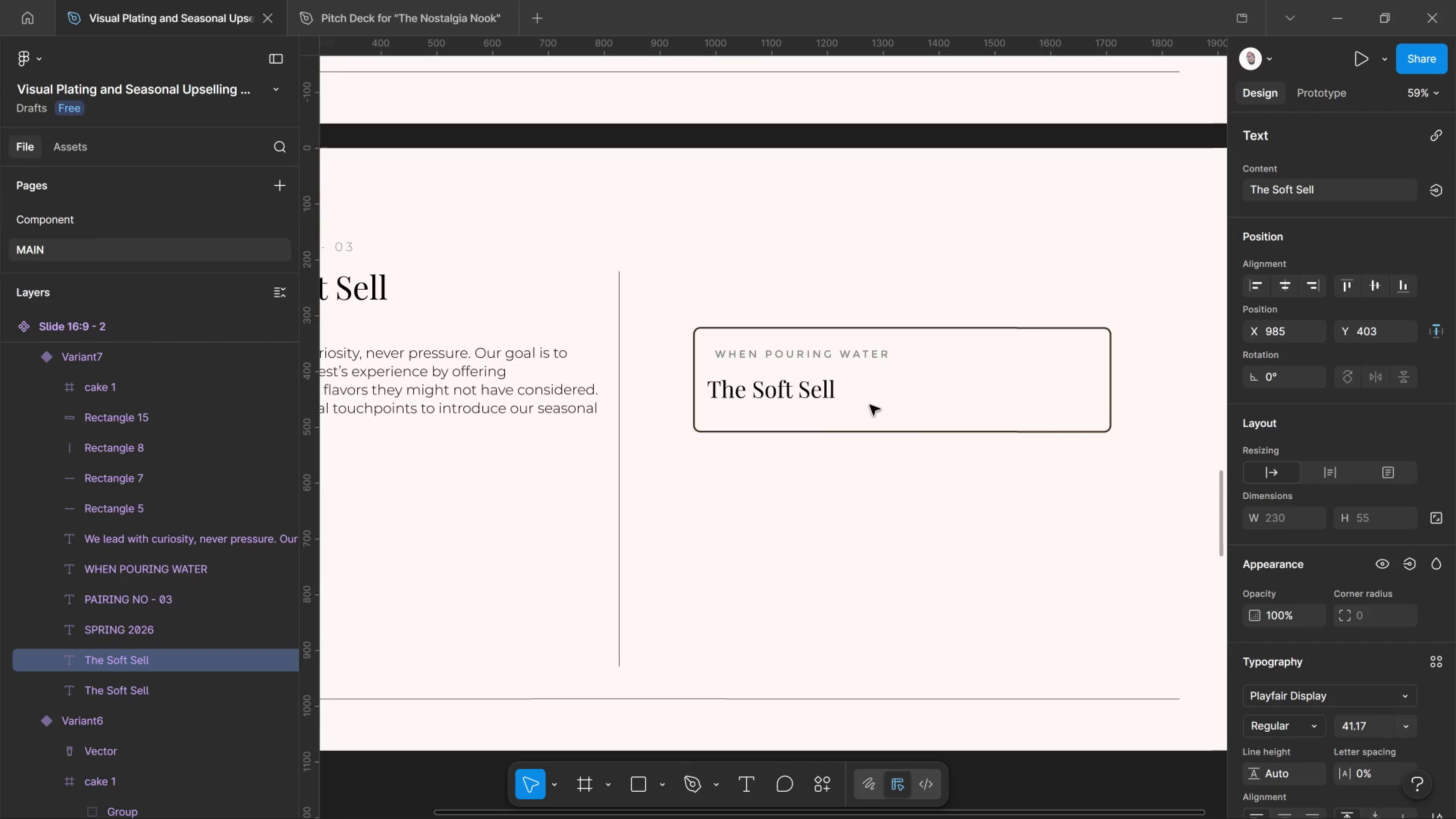 
key(Control+Shift+Period)
 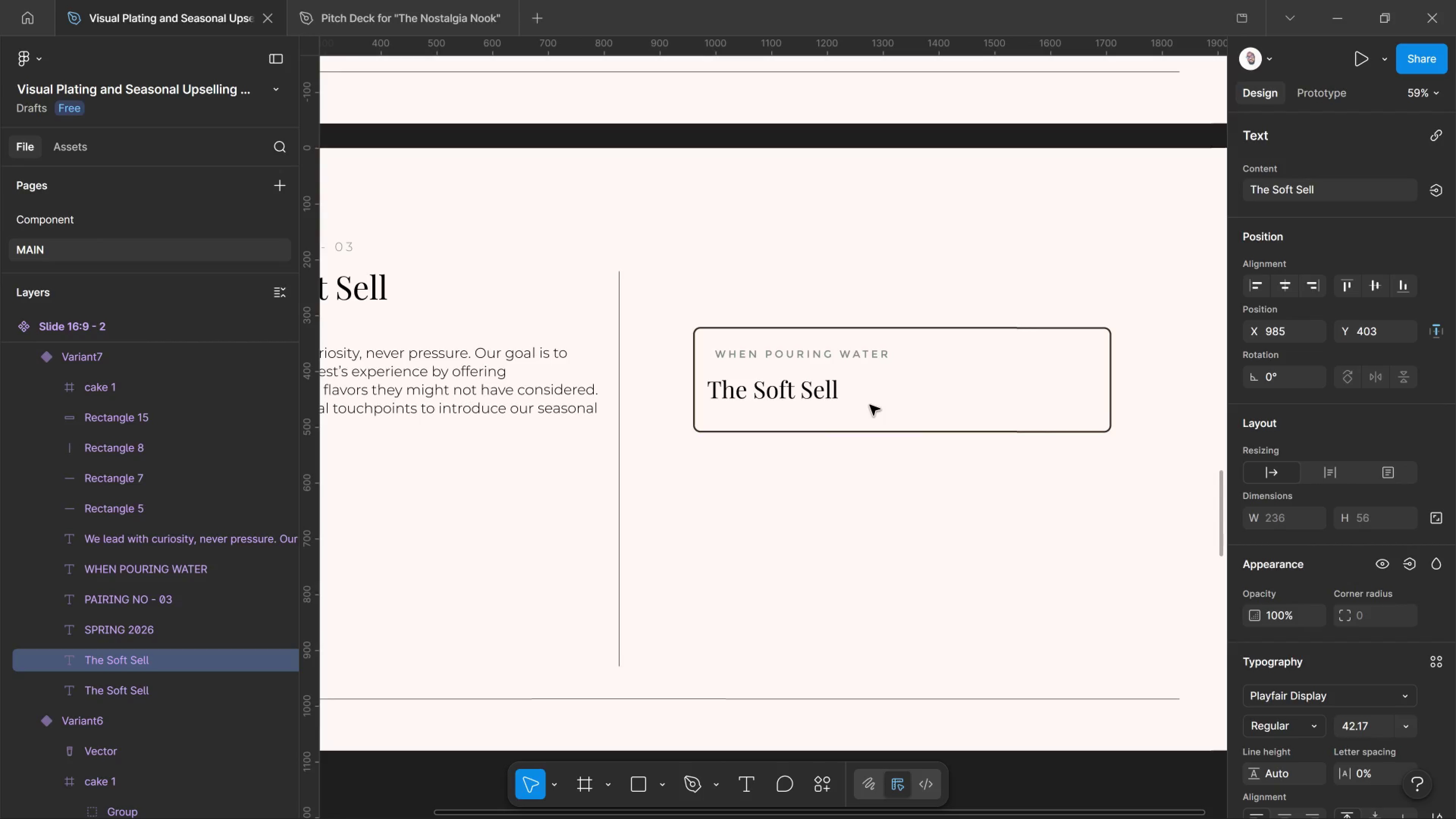 
key(Control+Shift+Period)
 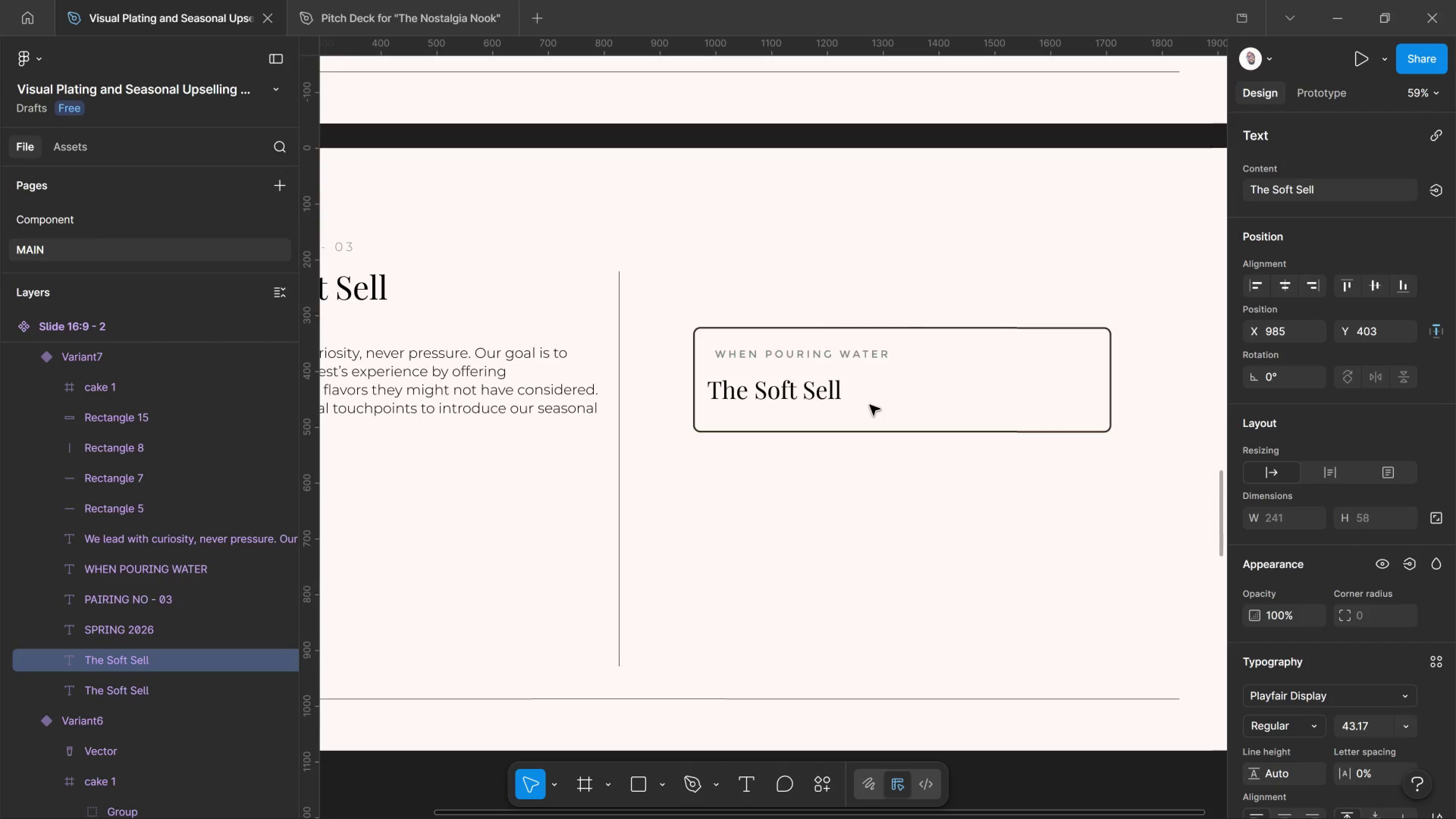 
key(Control+Shift+Period)
 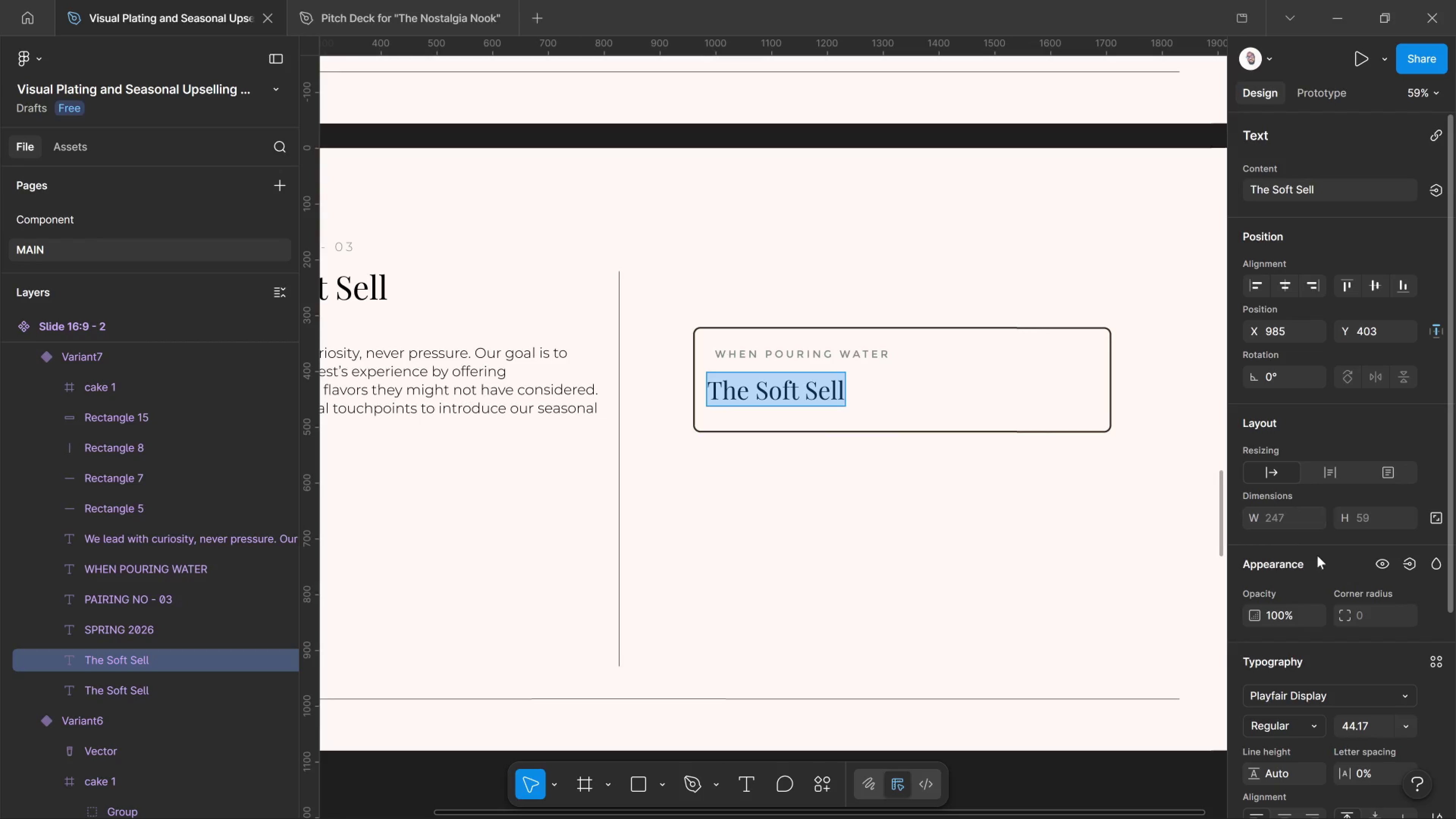 
left_click([1313, 730])
 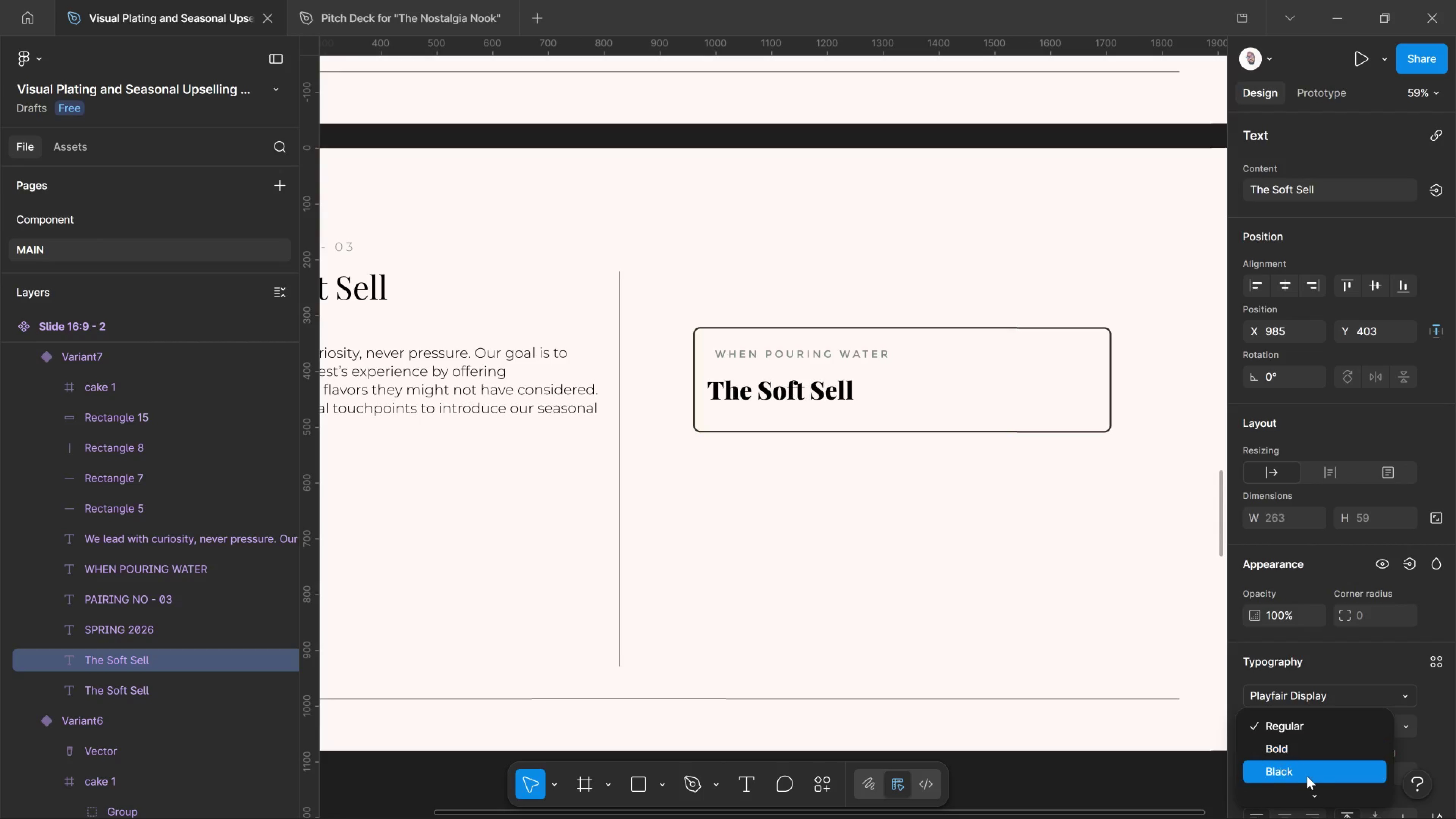 
scroll: coordinate [1309, 767], scroll_direction: down, amount: 4.0
 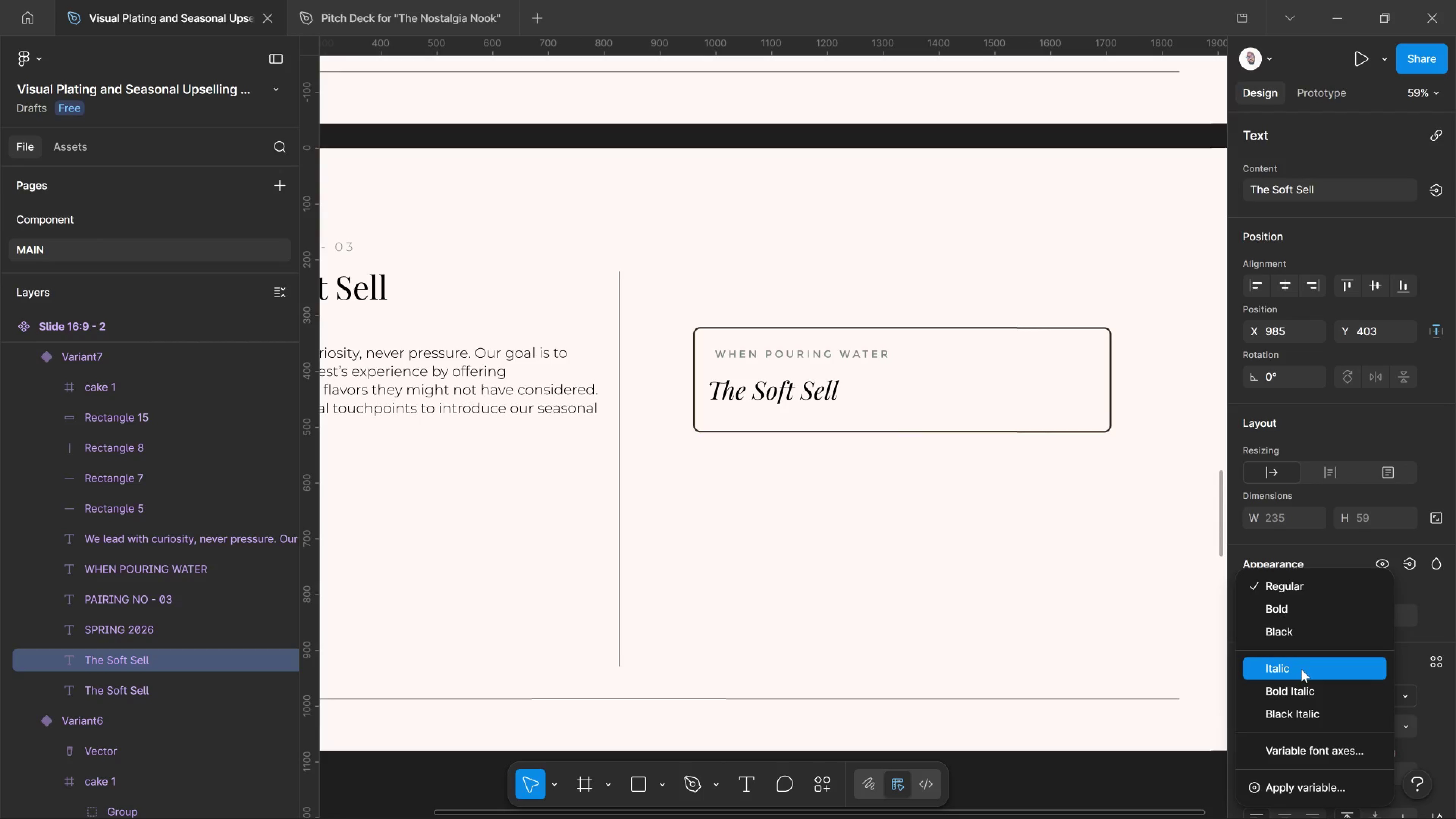 
left_click([1301, 669])
 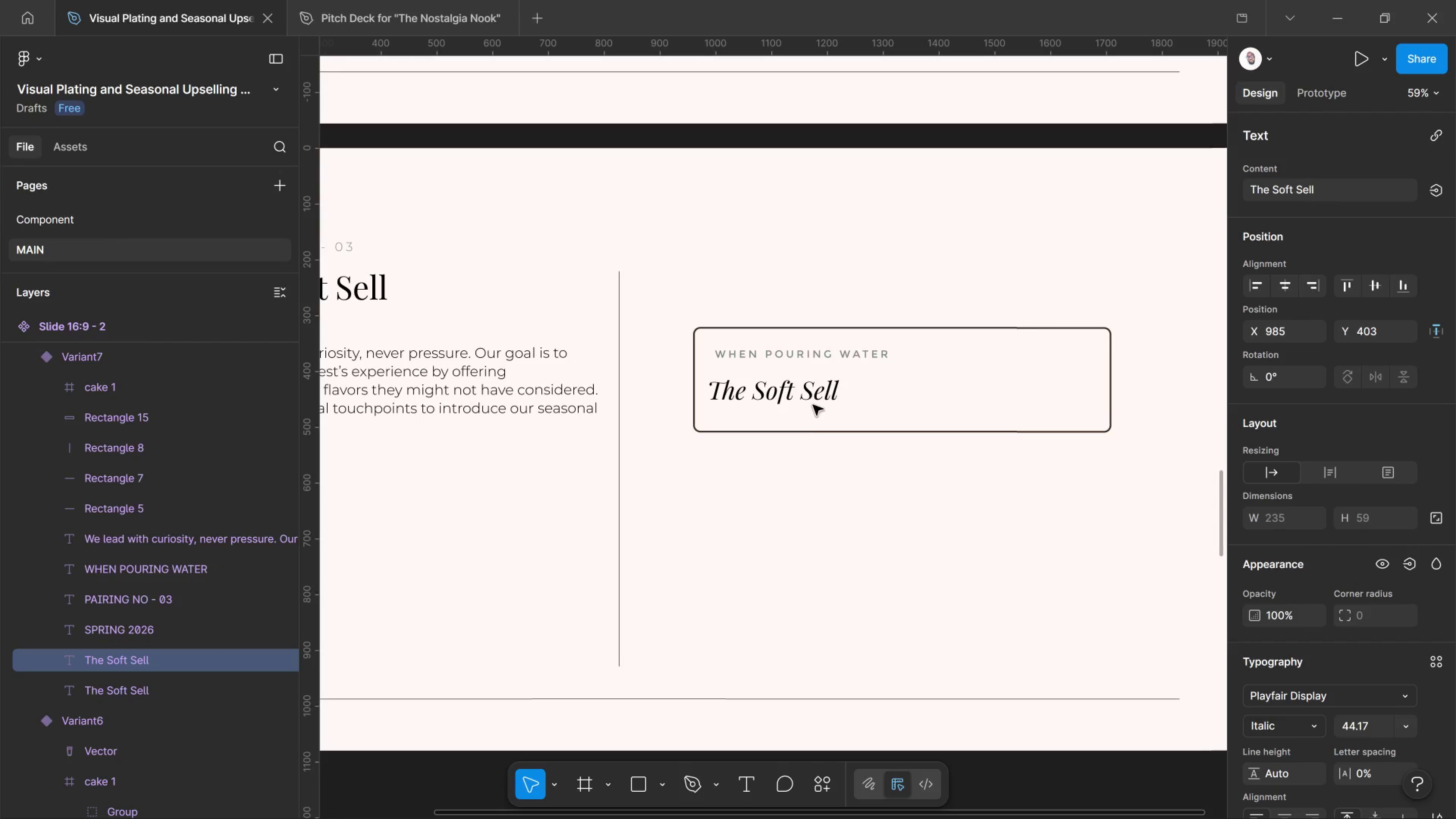 
left_click([816, 392])
 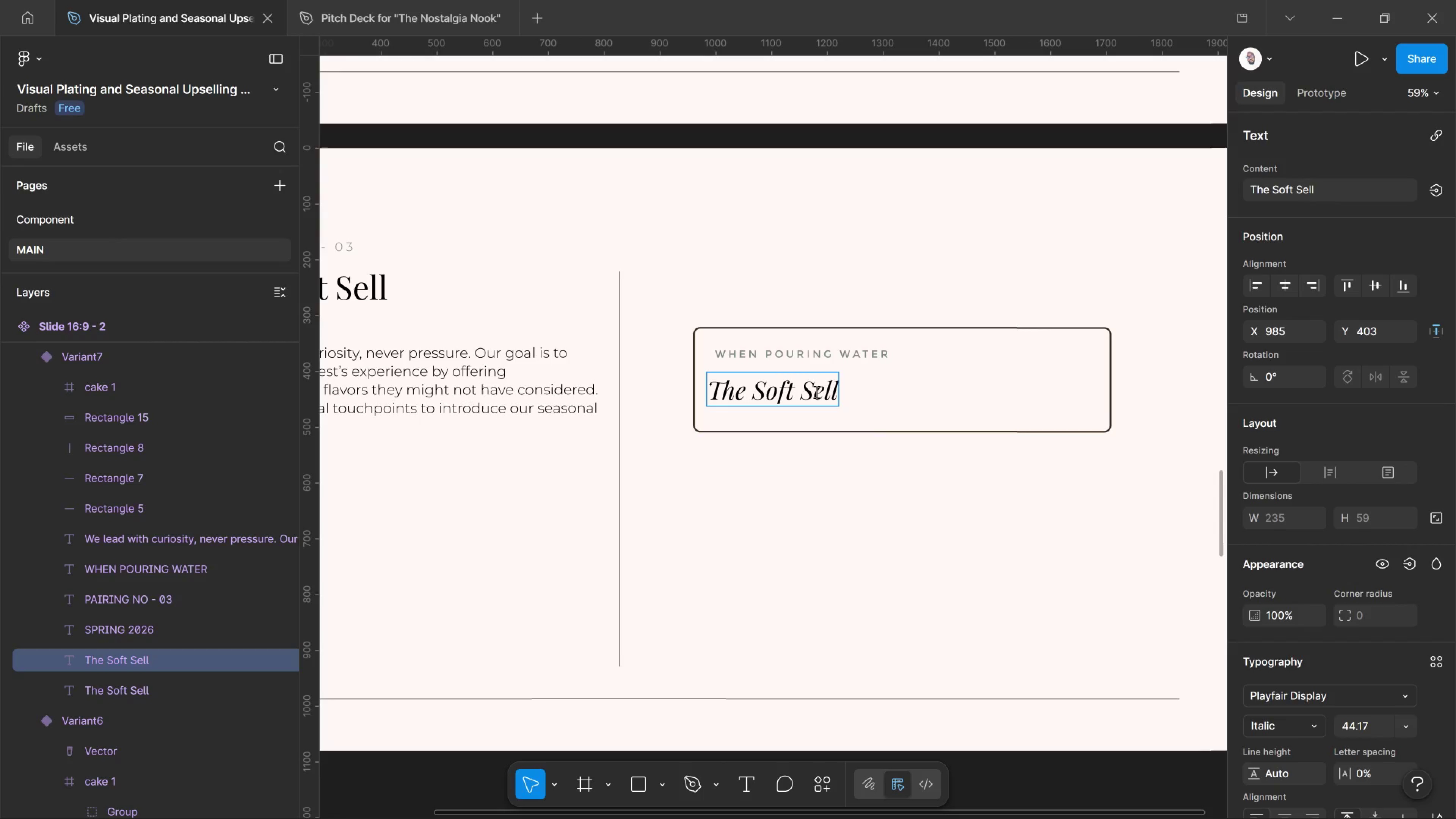 
key(Control+A)
 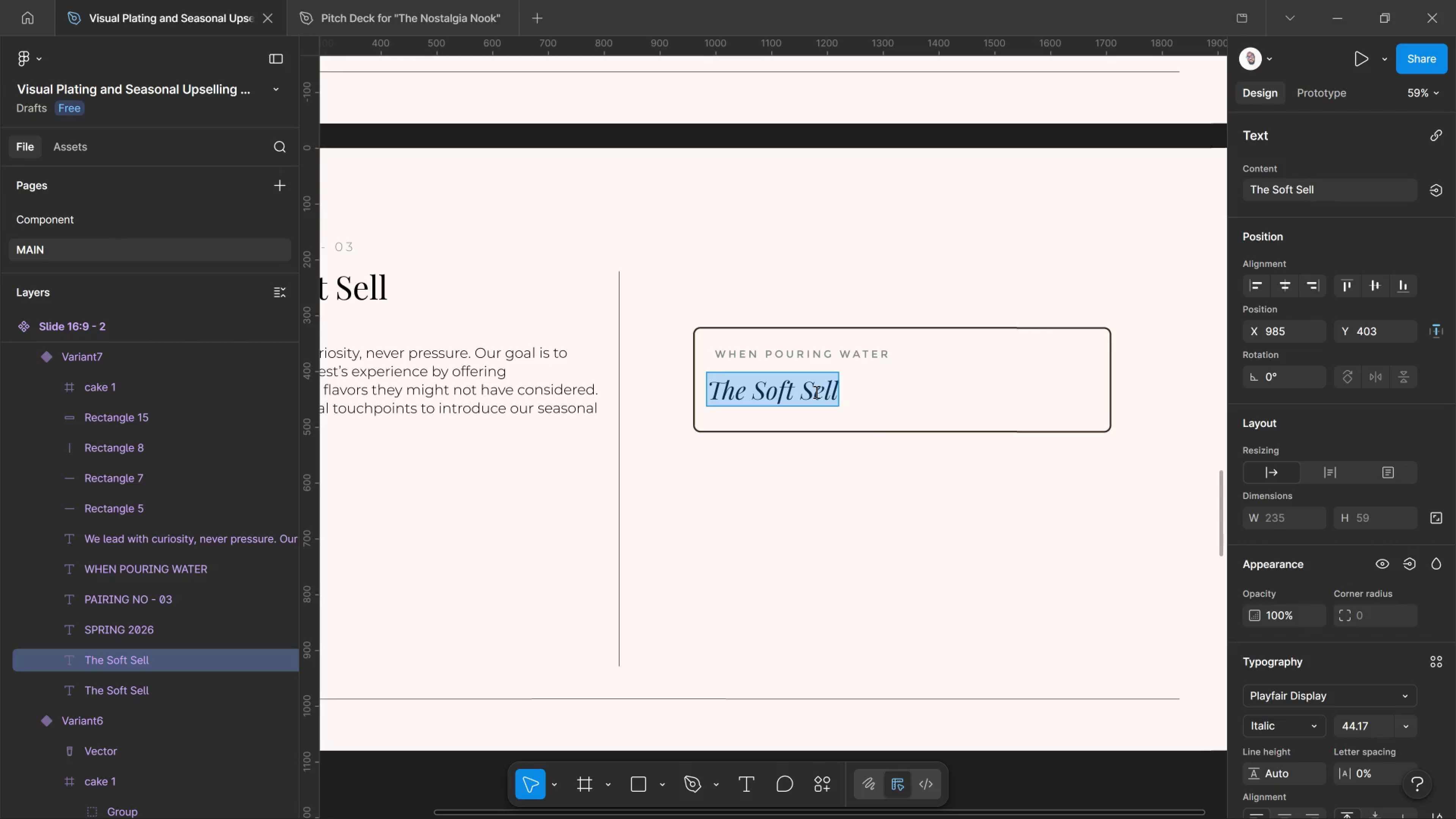 
key(Control+Shift+Comma)
 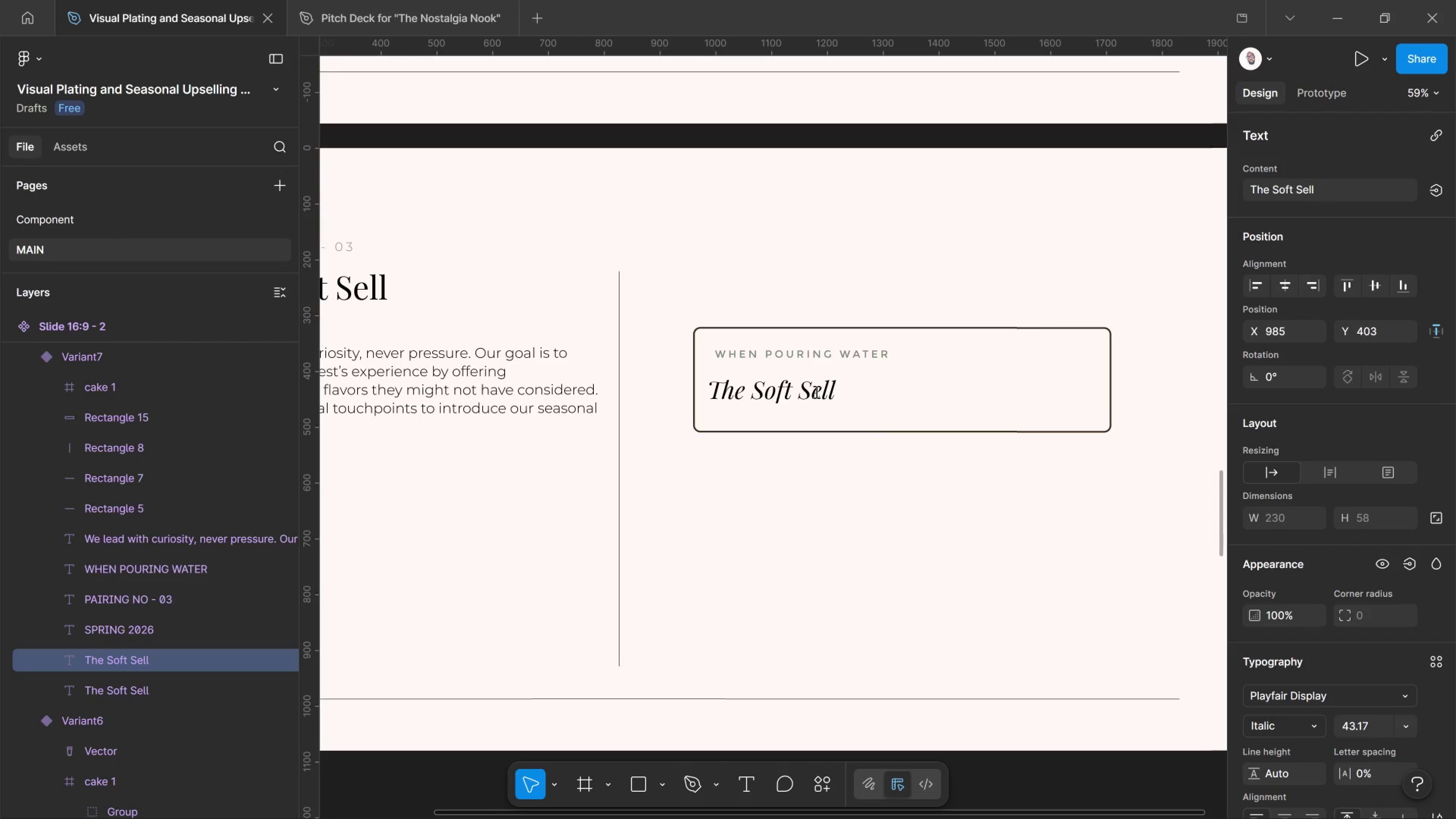 
key(Control+Shift+Comma)
 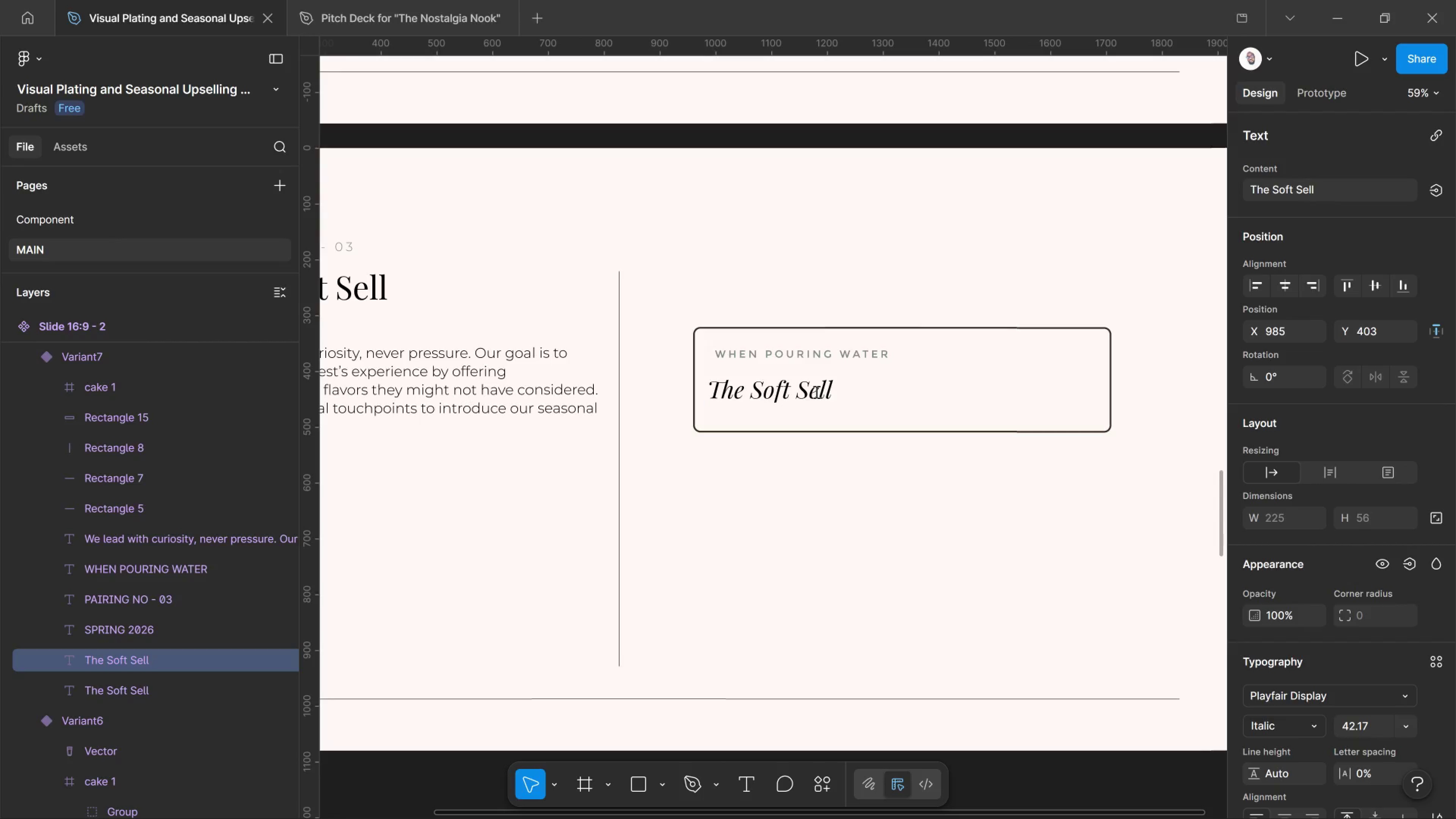 
key(Control+Shift+Comma)
 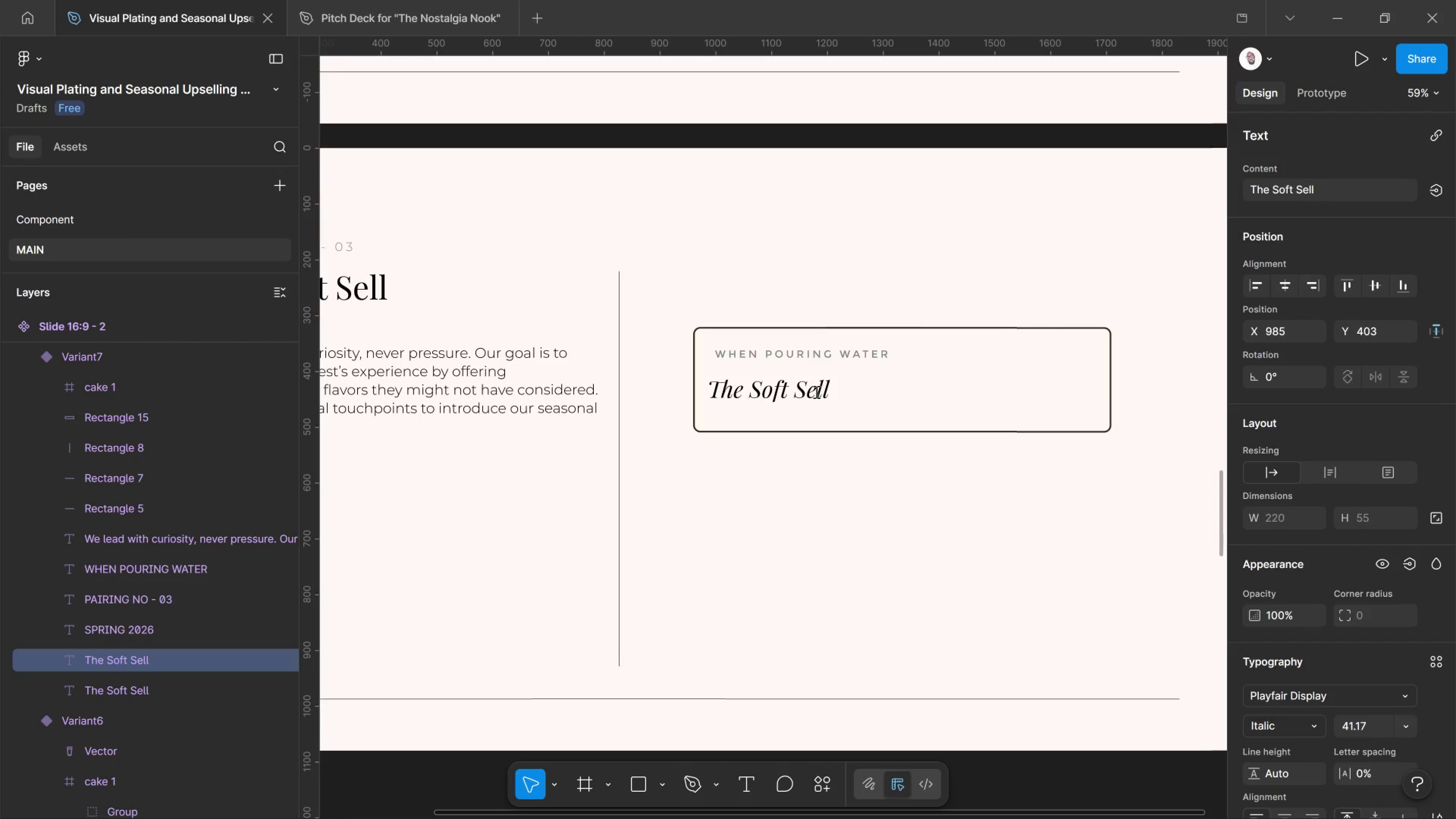 
key(Control+Shift+Comma)
 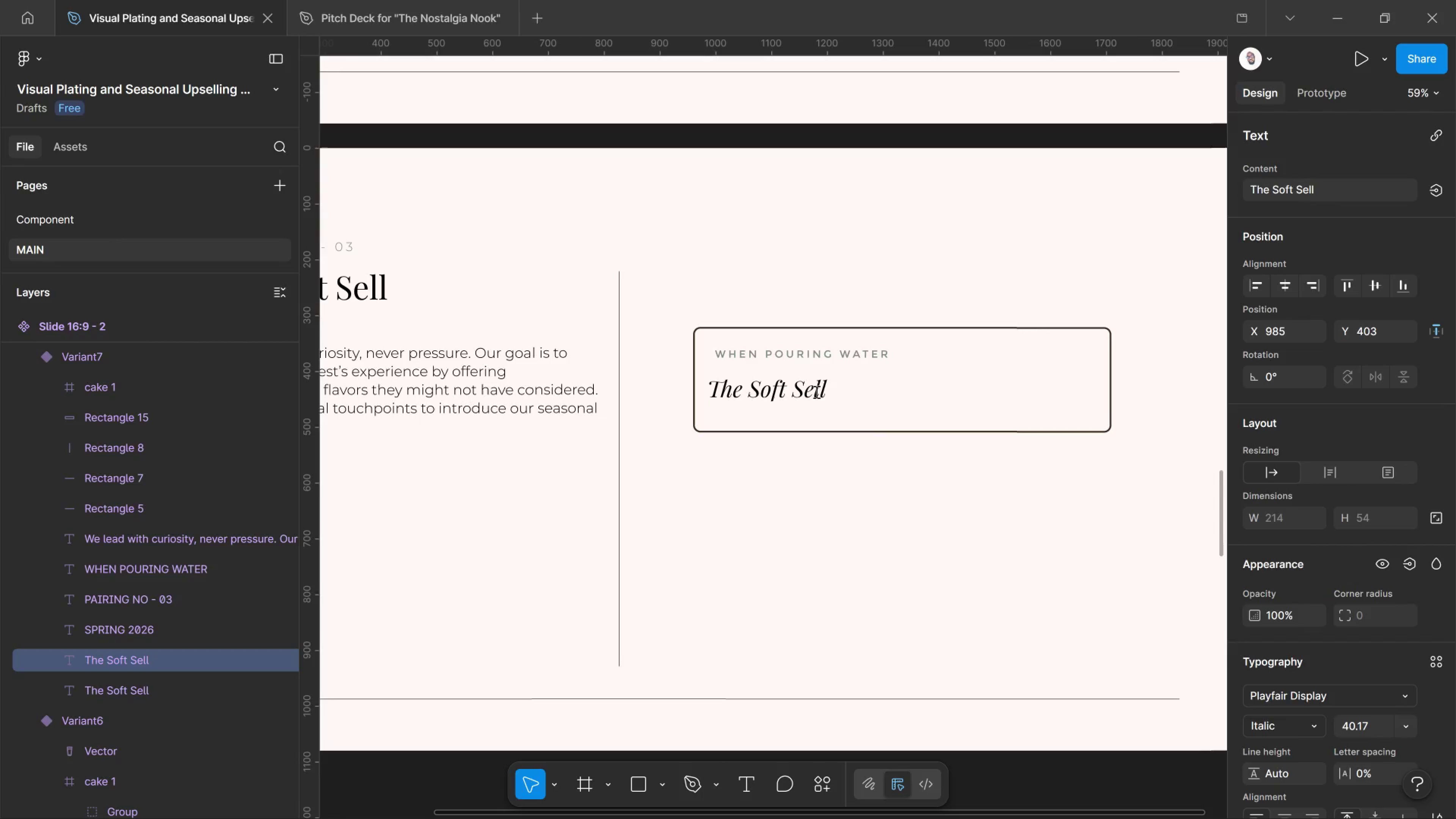 
key(Control+Shift+Comma)
 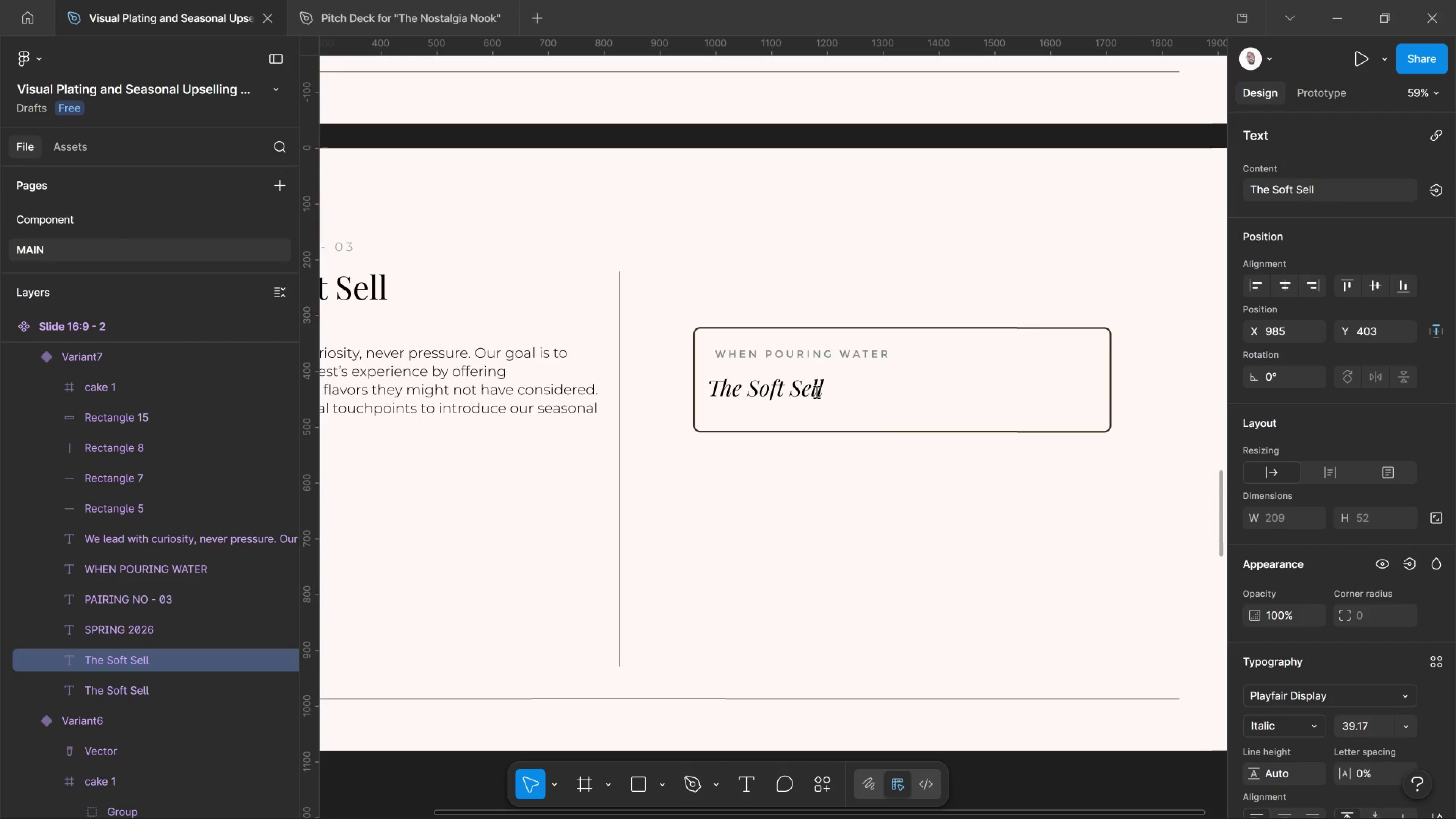 
key(Control+A)
 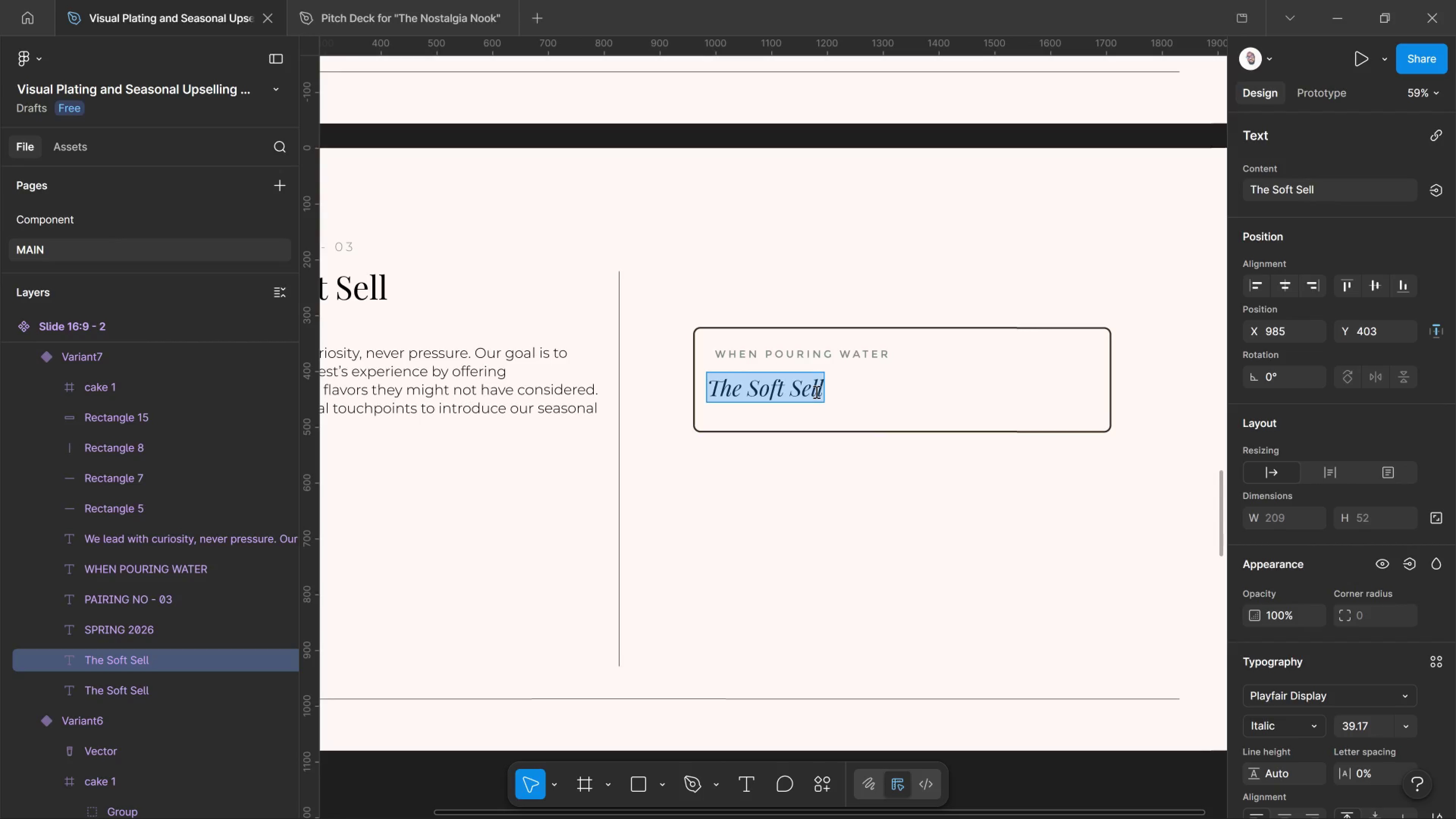 
type("a)
key(Backspace)
type(As you look ovver the )
key(Backspace)
key(Backspace)
key(Backspace)
key(Backspace)
key(Backspace)
key(Backspace)
key(Backspace)
type(er)
key(Backspace)
key(Backspace)
key(Backspace)
type(er the menu, I'd highly recommed)
key(Backspace)
type(nd )
 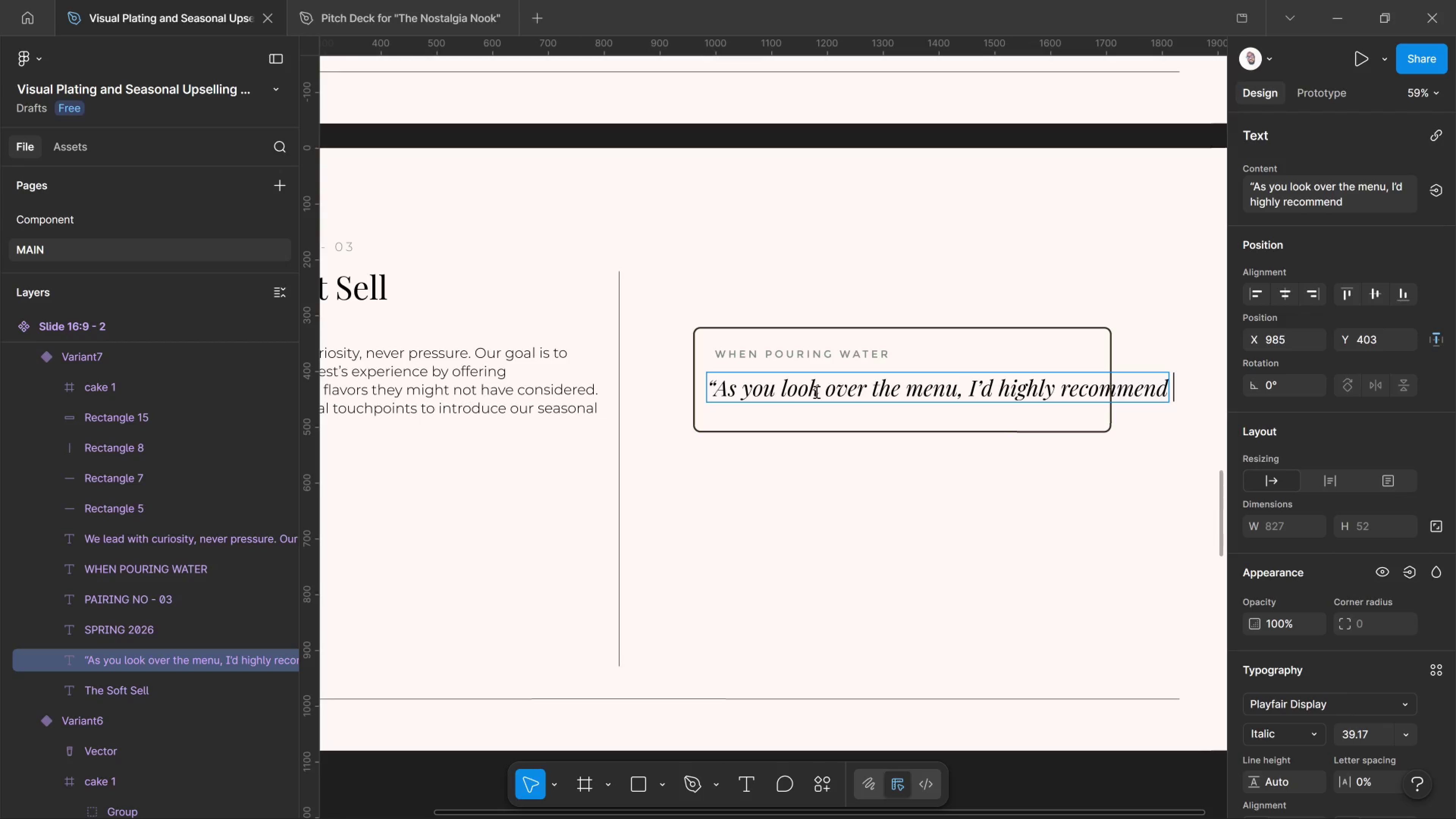 
type(taking a peak)
key(Backspace)
 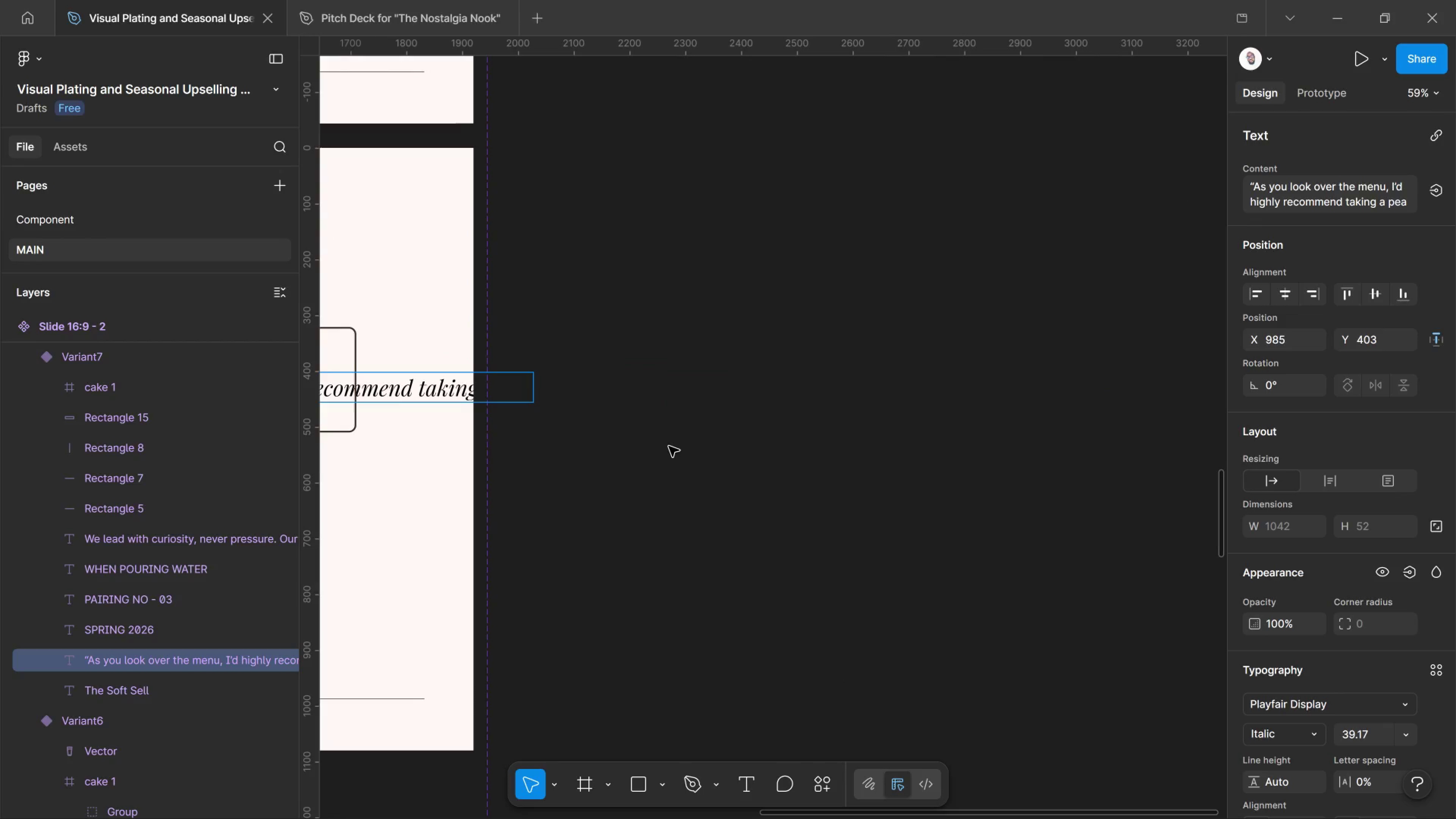 
key(Control+A)
 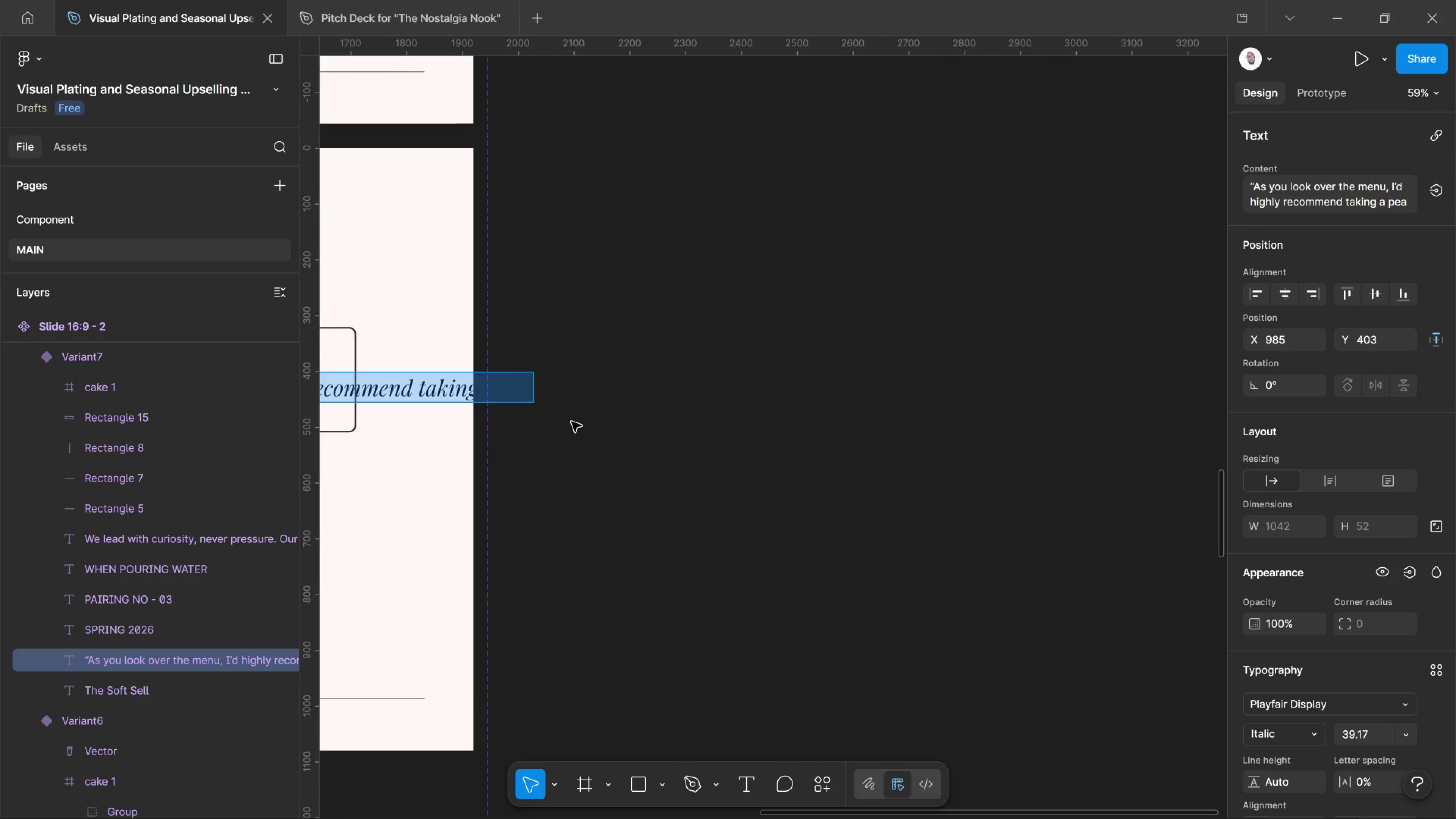 
key(Control+Shift+Comma)
 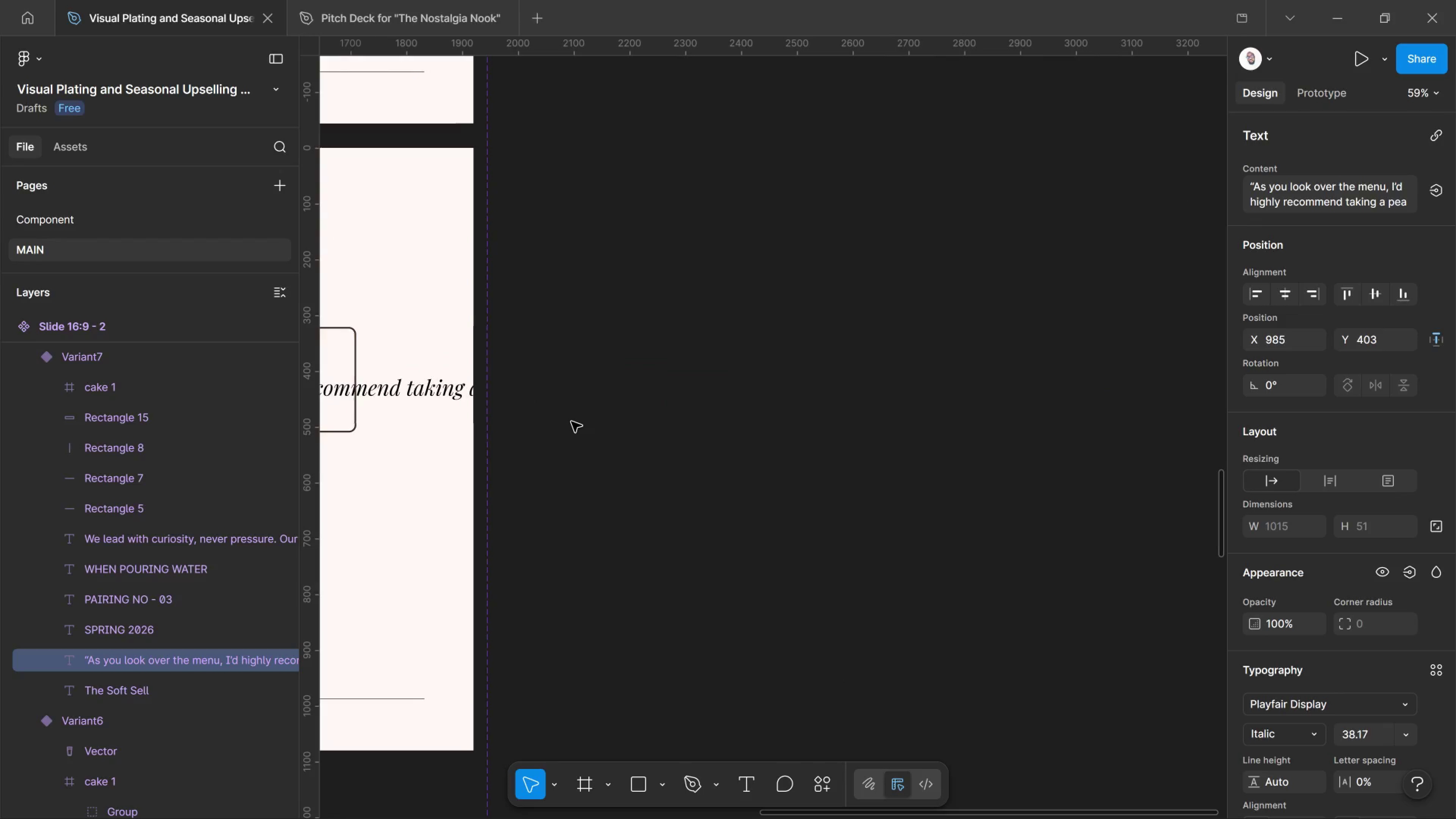 
key(Control+Shift+Comma)
 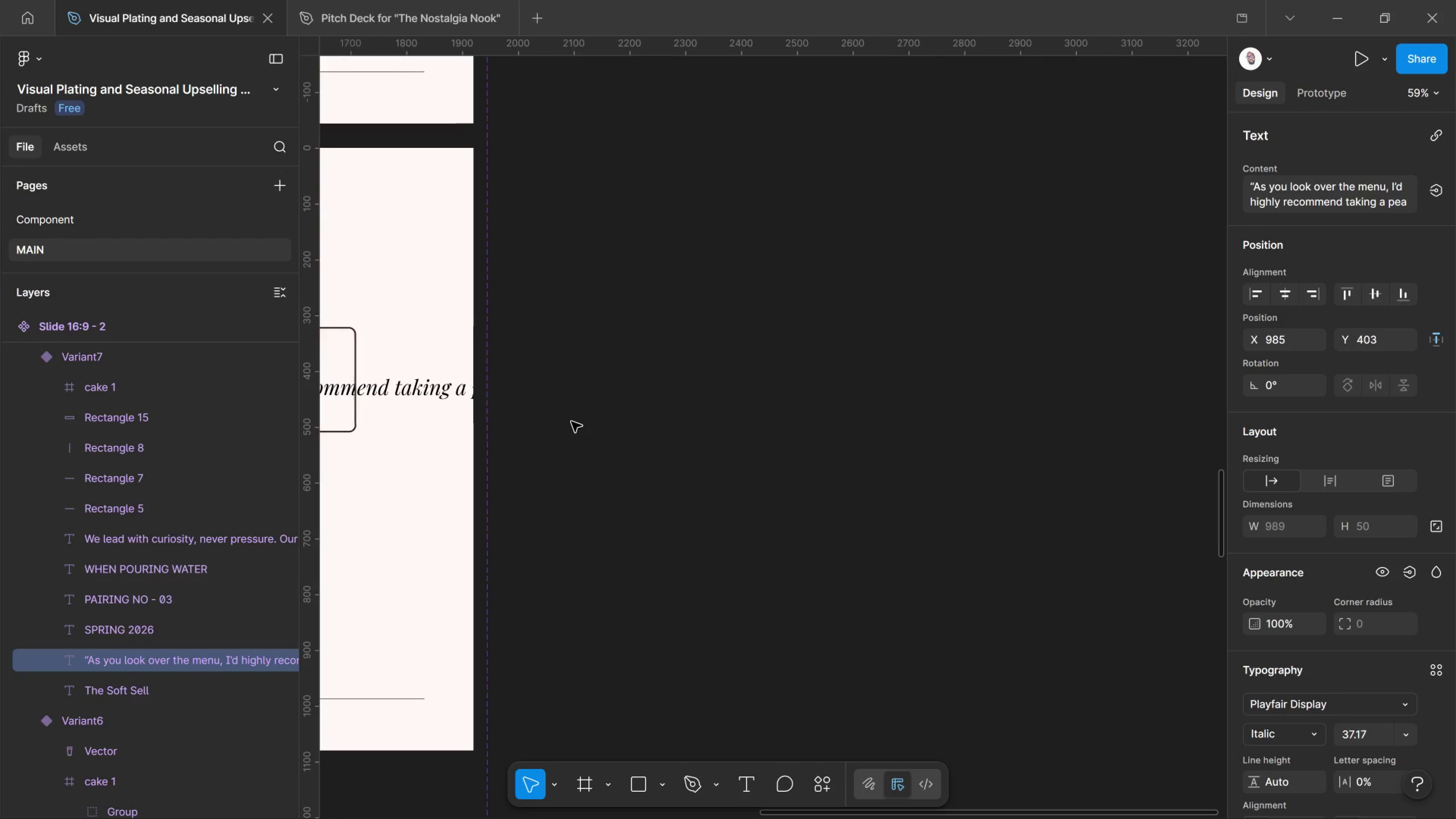 
key(Control+Shift+Comma)
 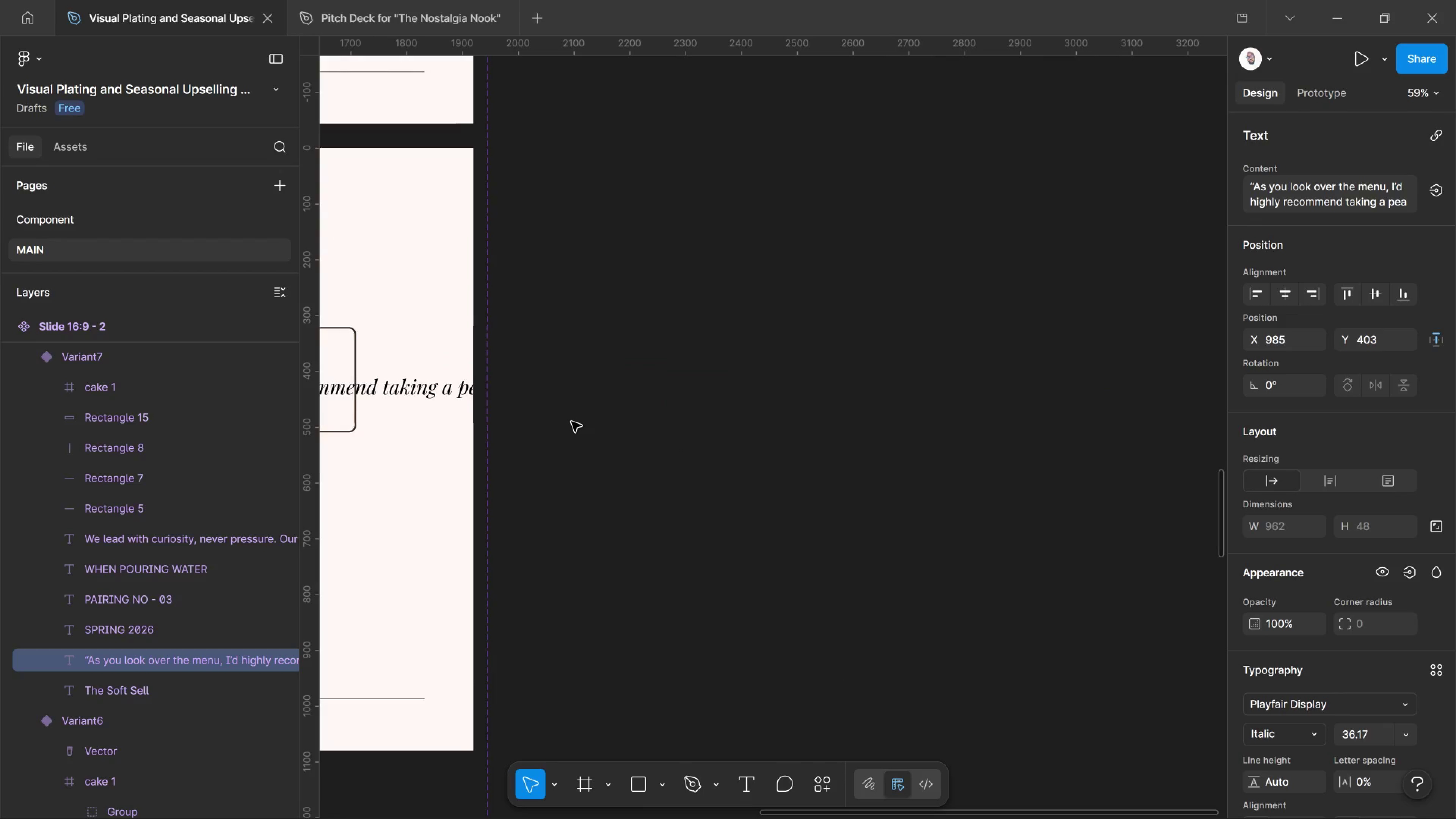 
key(Control+Shift+Comma)
 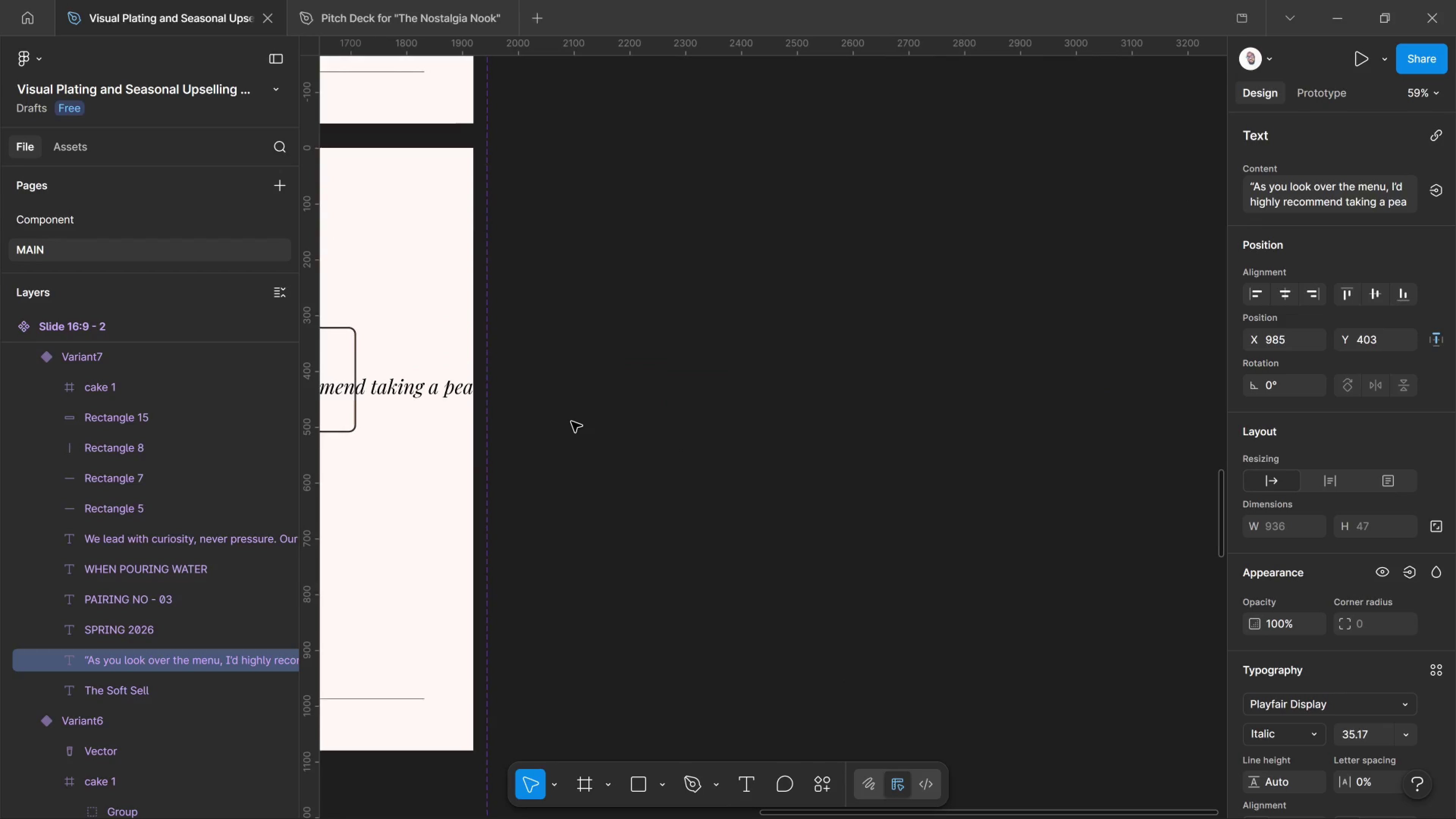 
key(Control+Shift+Comma)
 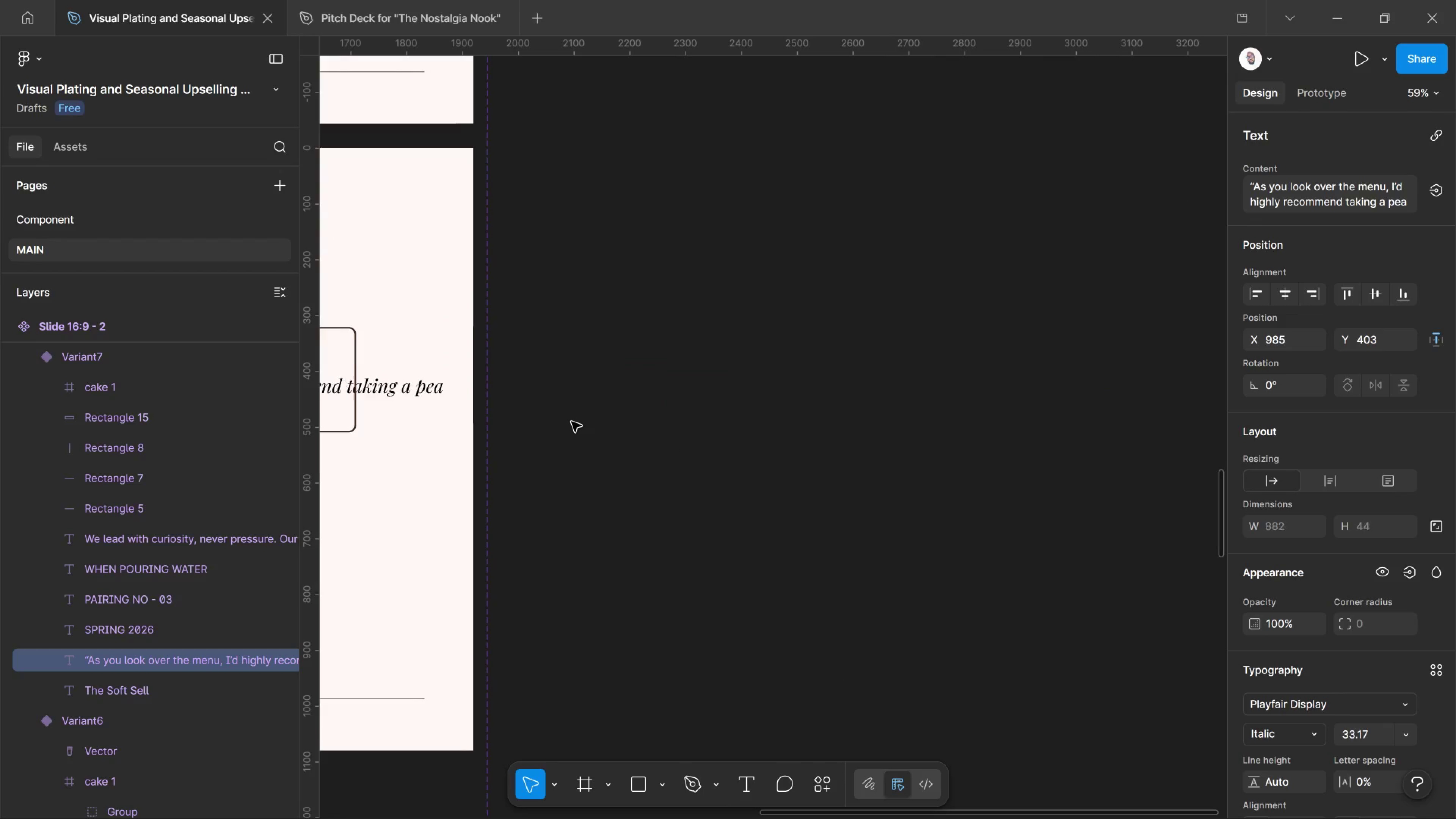 
key(Control+Shift+Comma)
 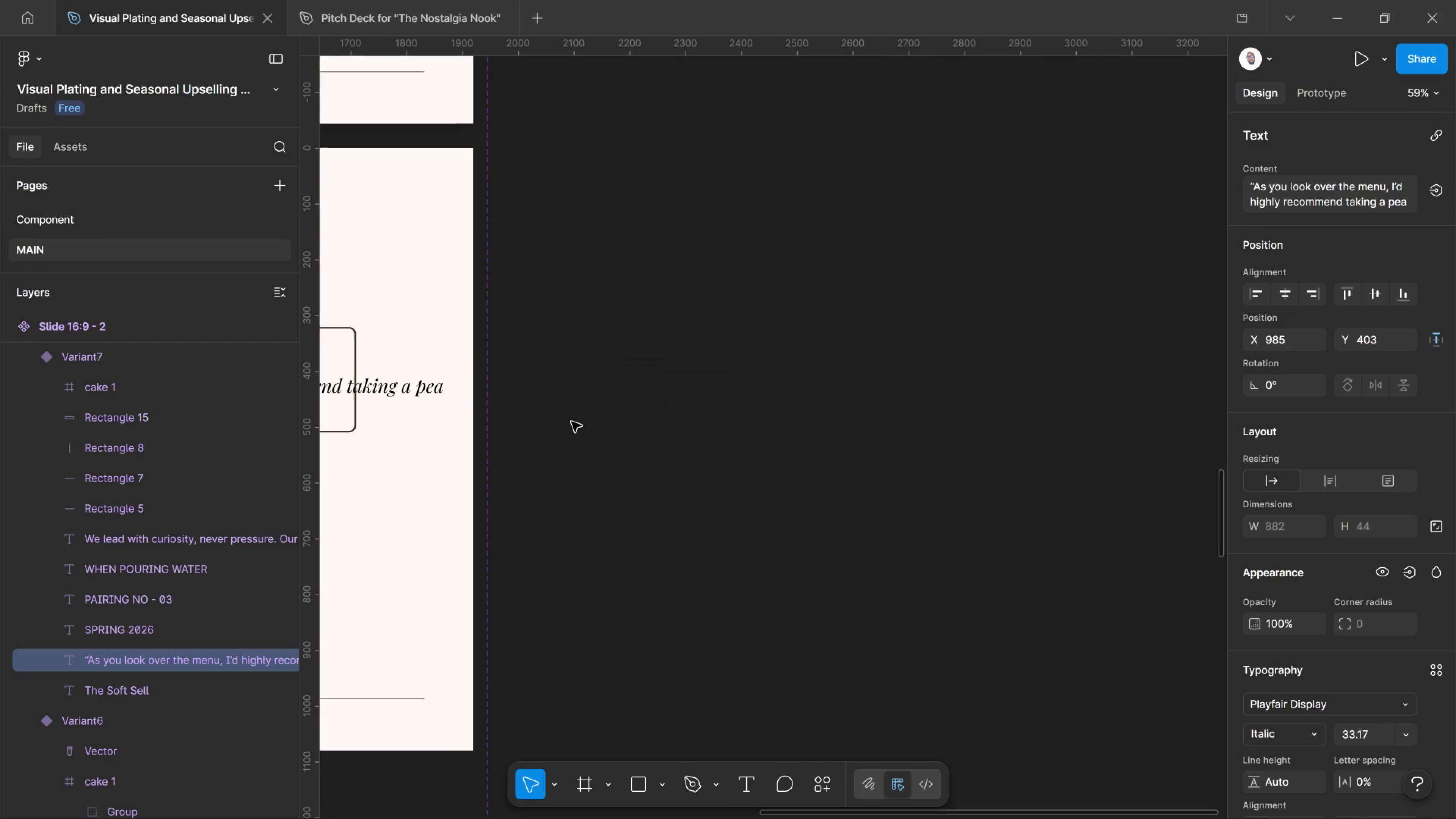 
key(Control+Shift+Comma)
 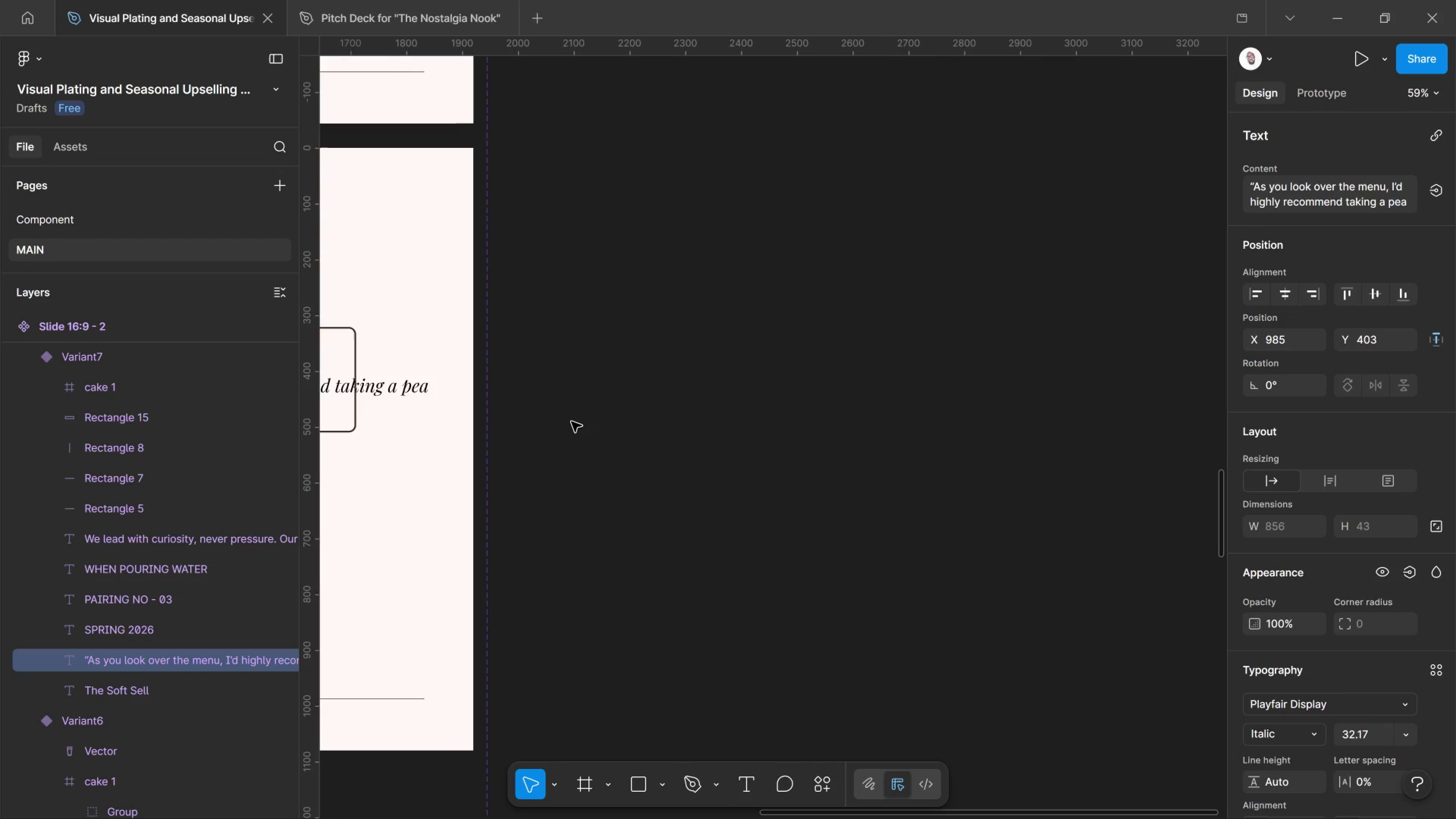 
key(Control+Shift+Comma)
 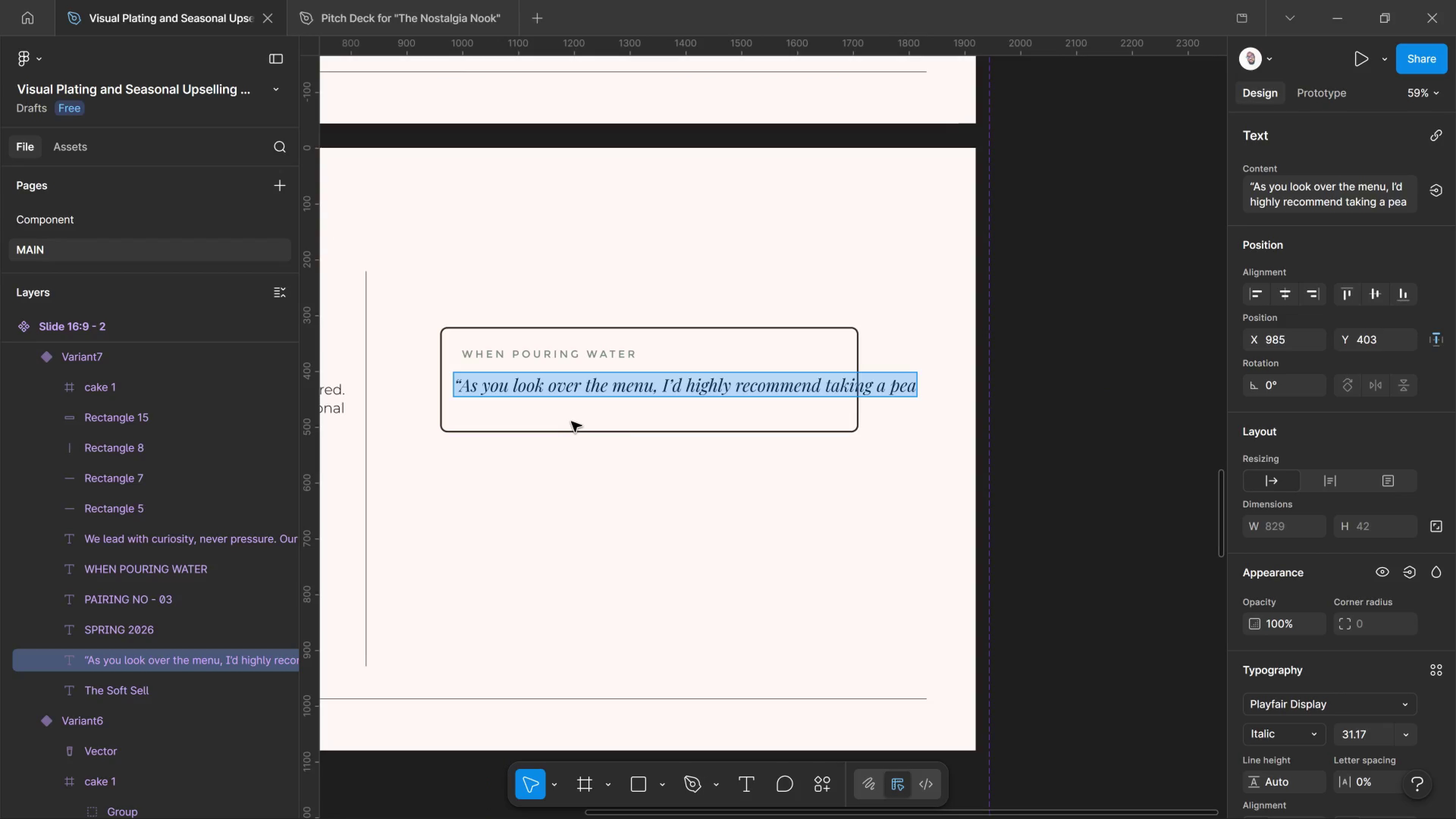 
key(Control+Shift+Comma)
 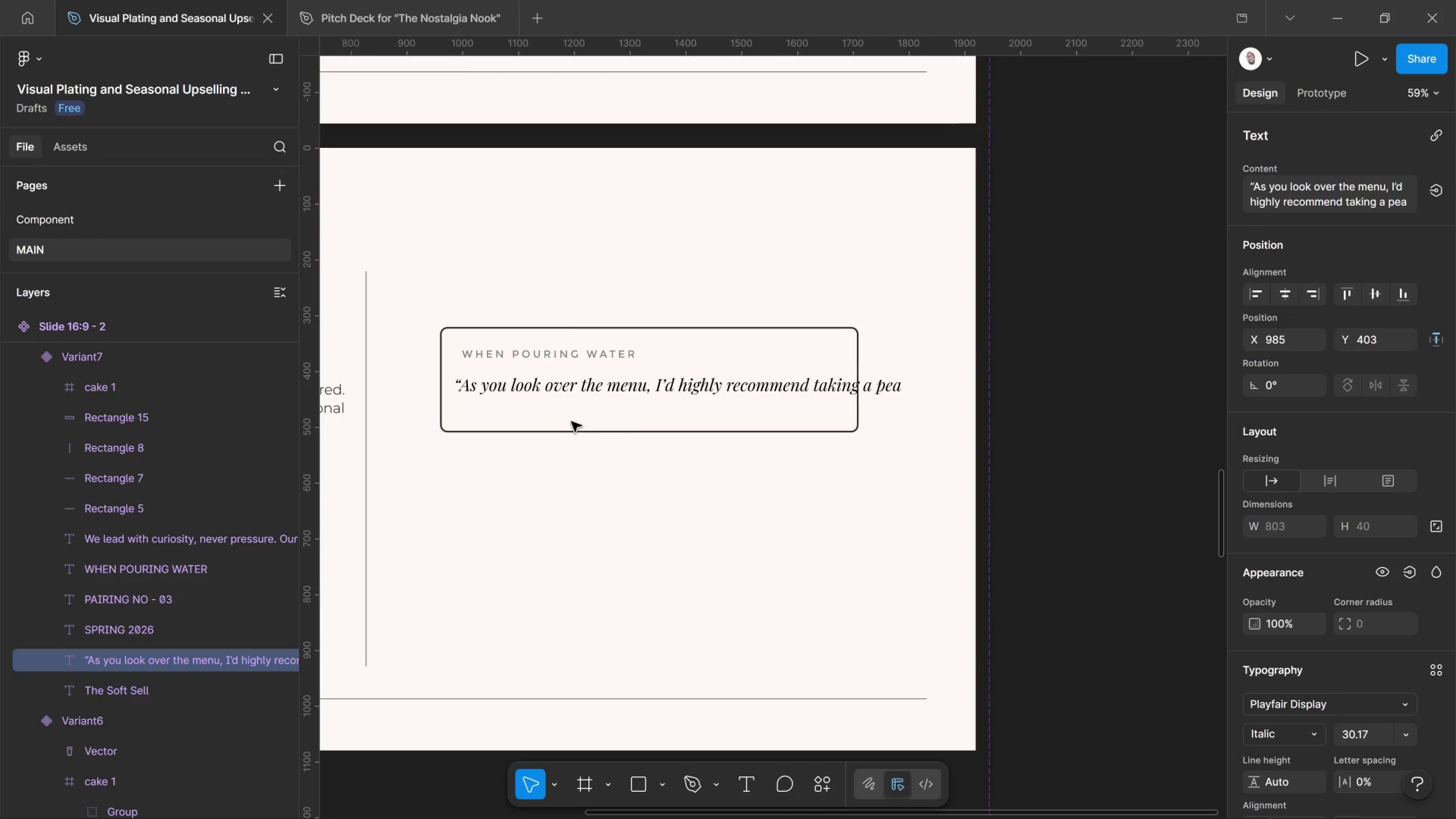 
key(Control+Shift+Comma)
 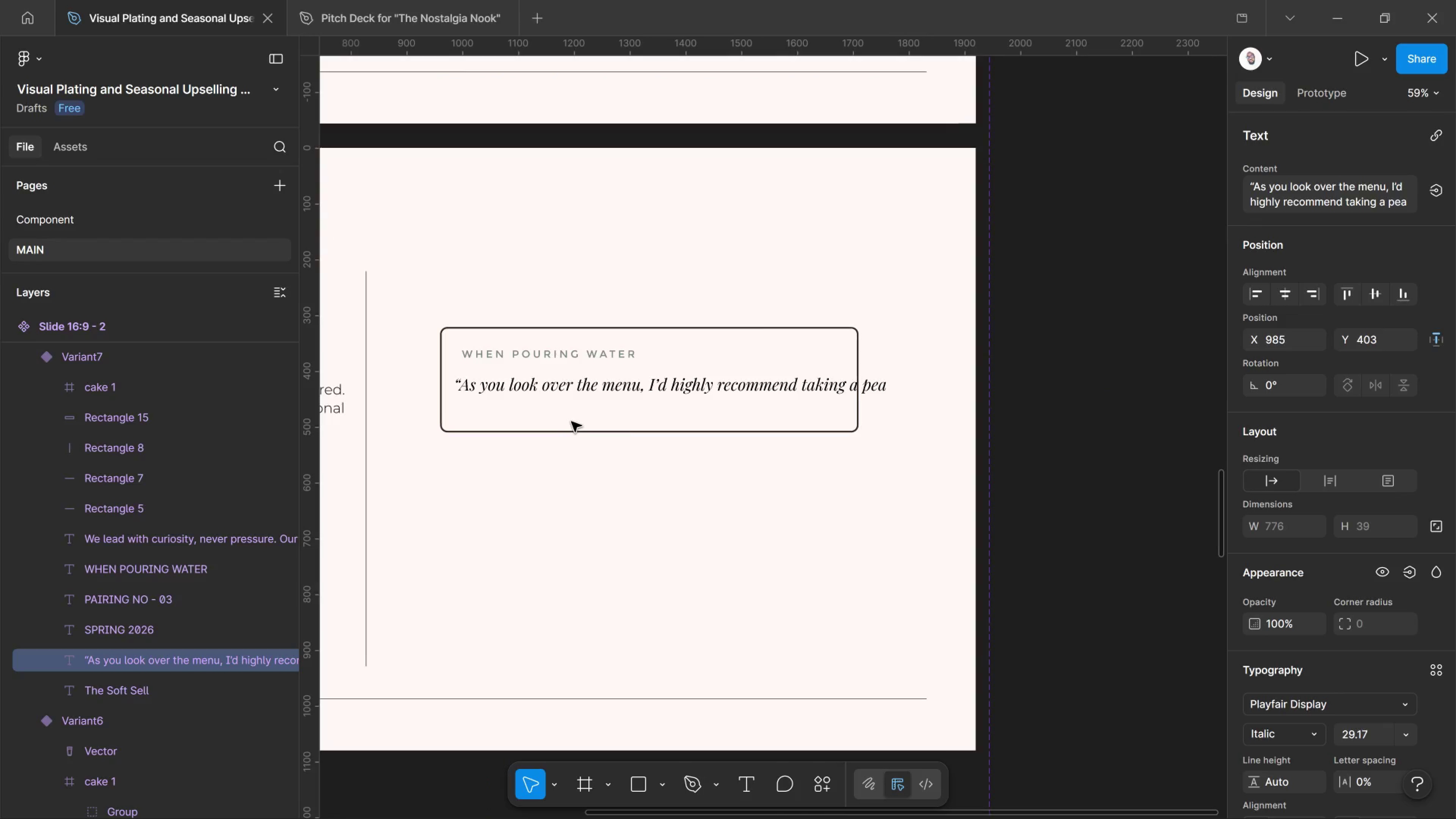 
key(Control+Shift+Comma)
 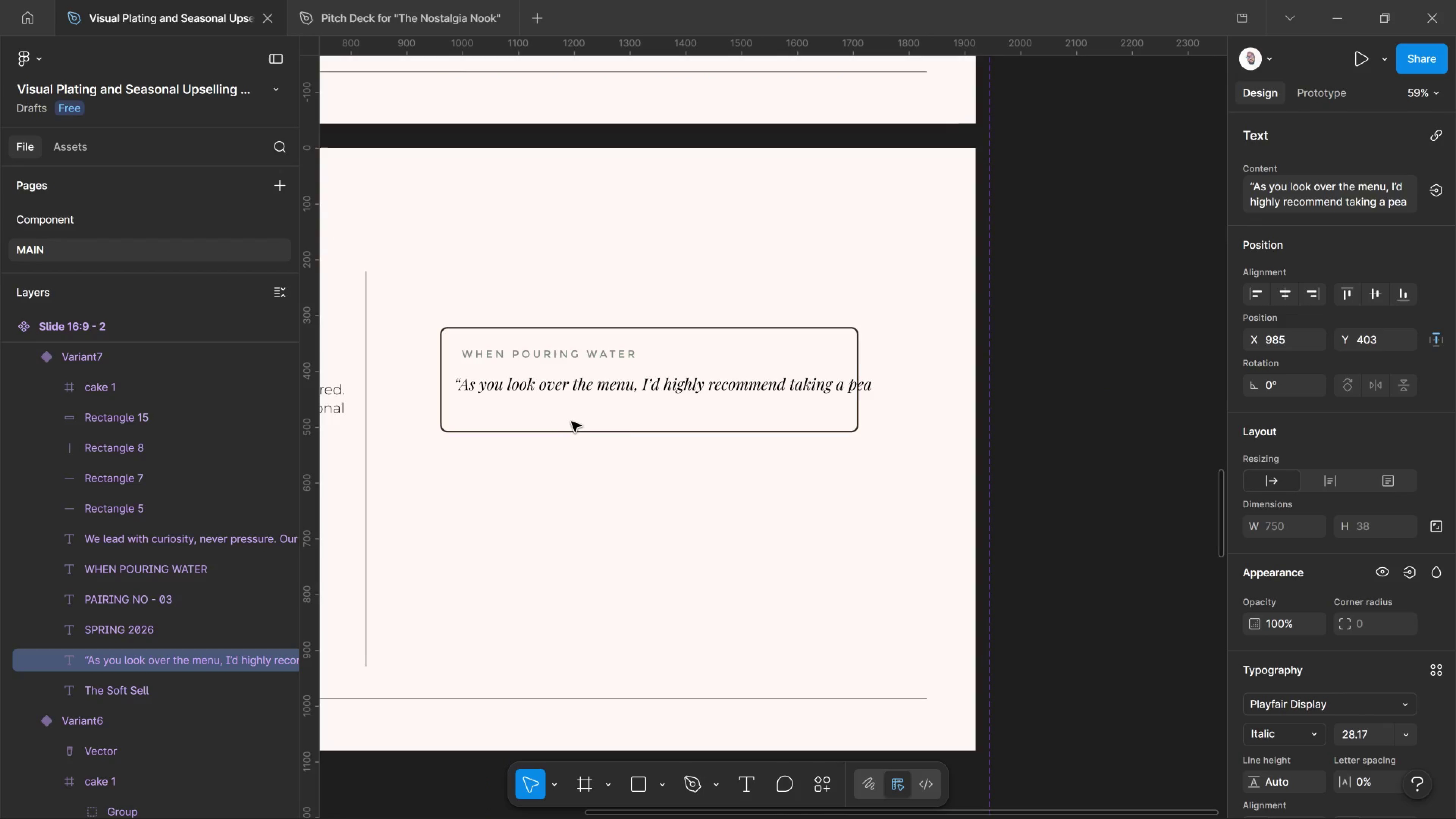 
key(Control+Shift+Comma)
 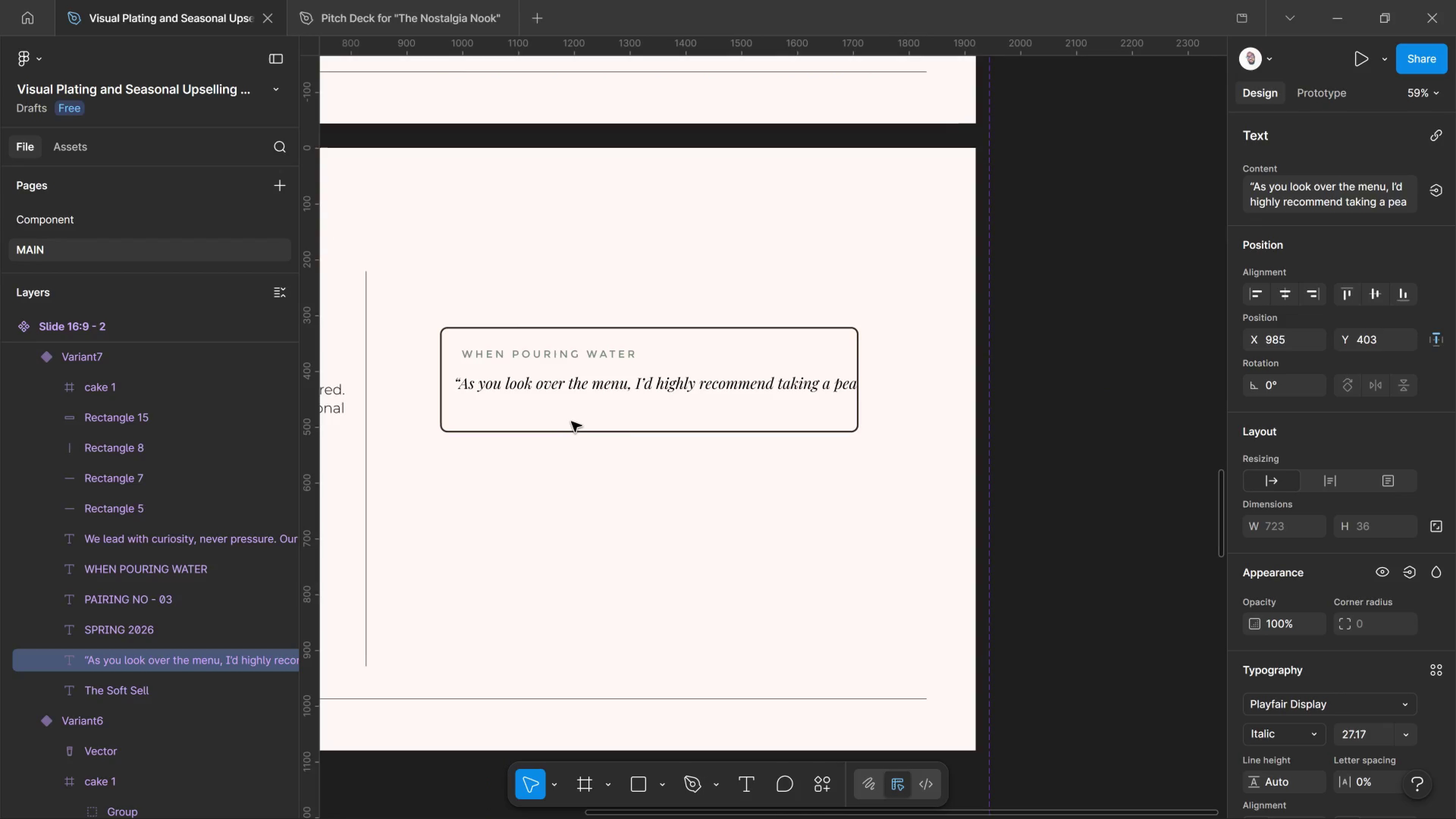 
key(ArrowRight)
 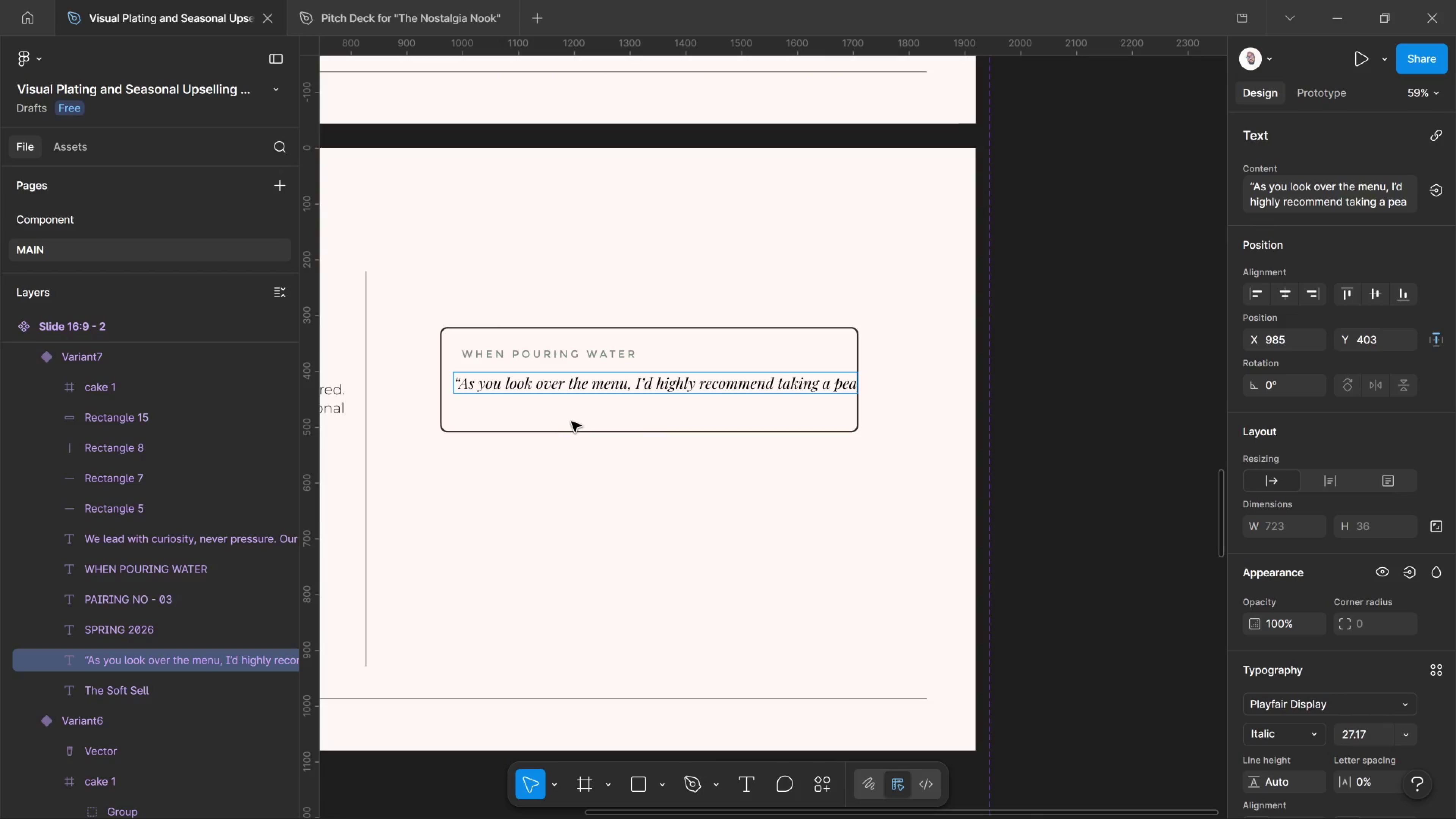 
key(ArrowRight)
 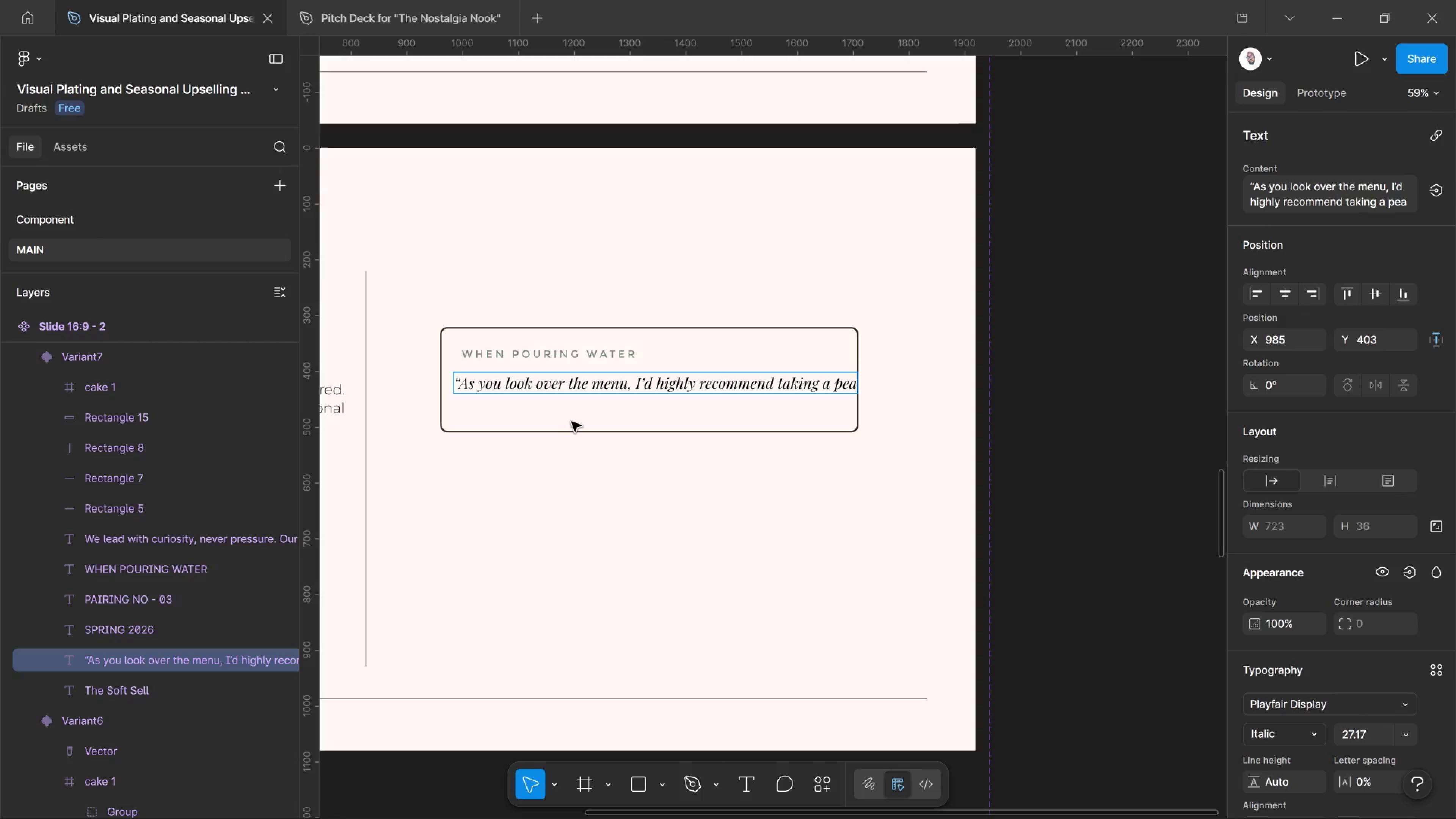 
key(Control+A)
 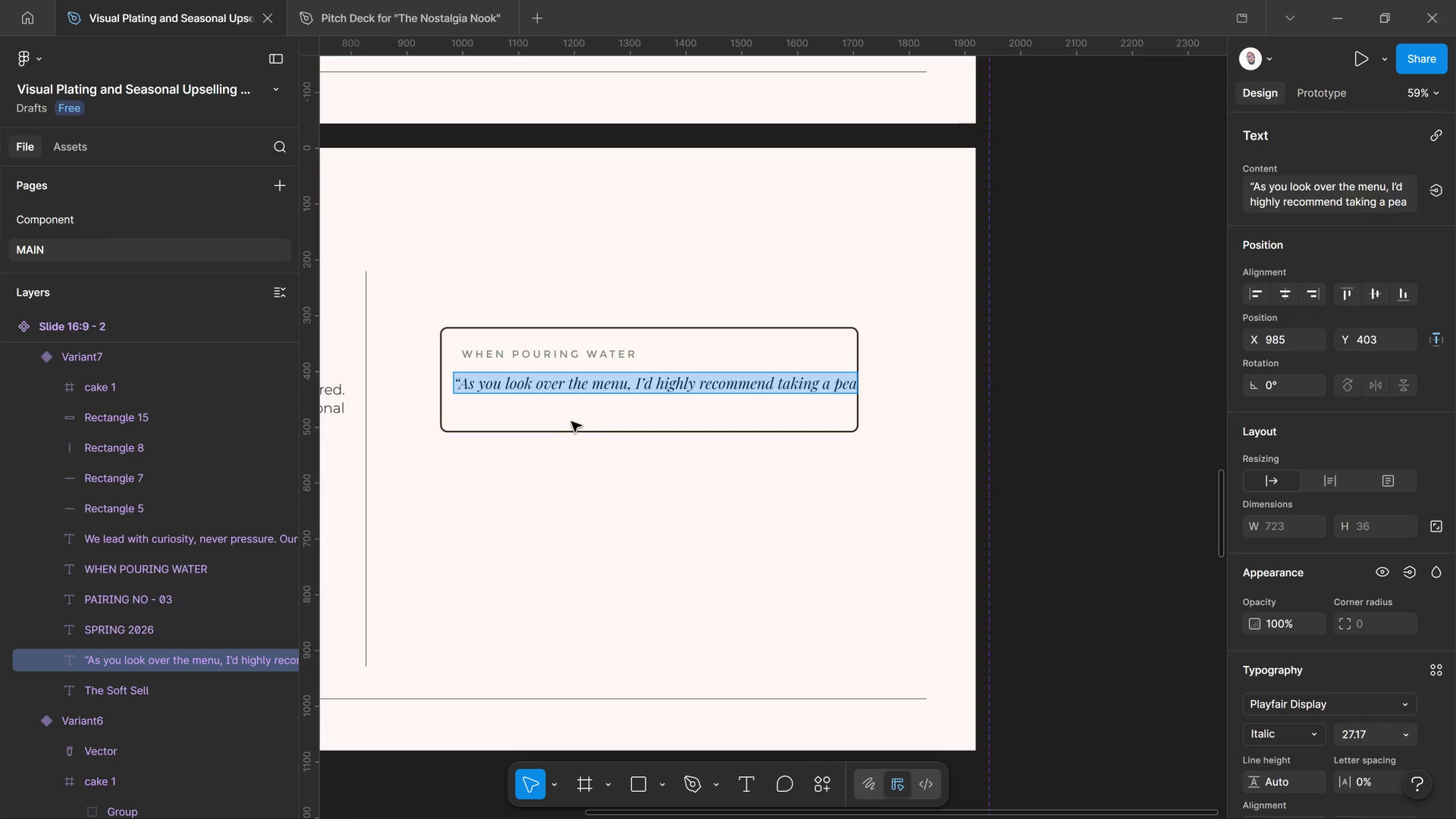 
key(Control+Shift+Comma)
 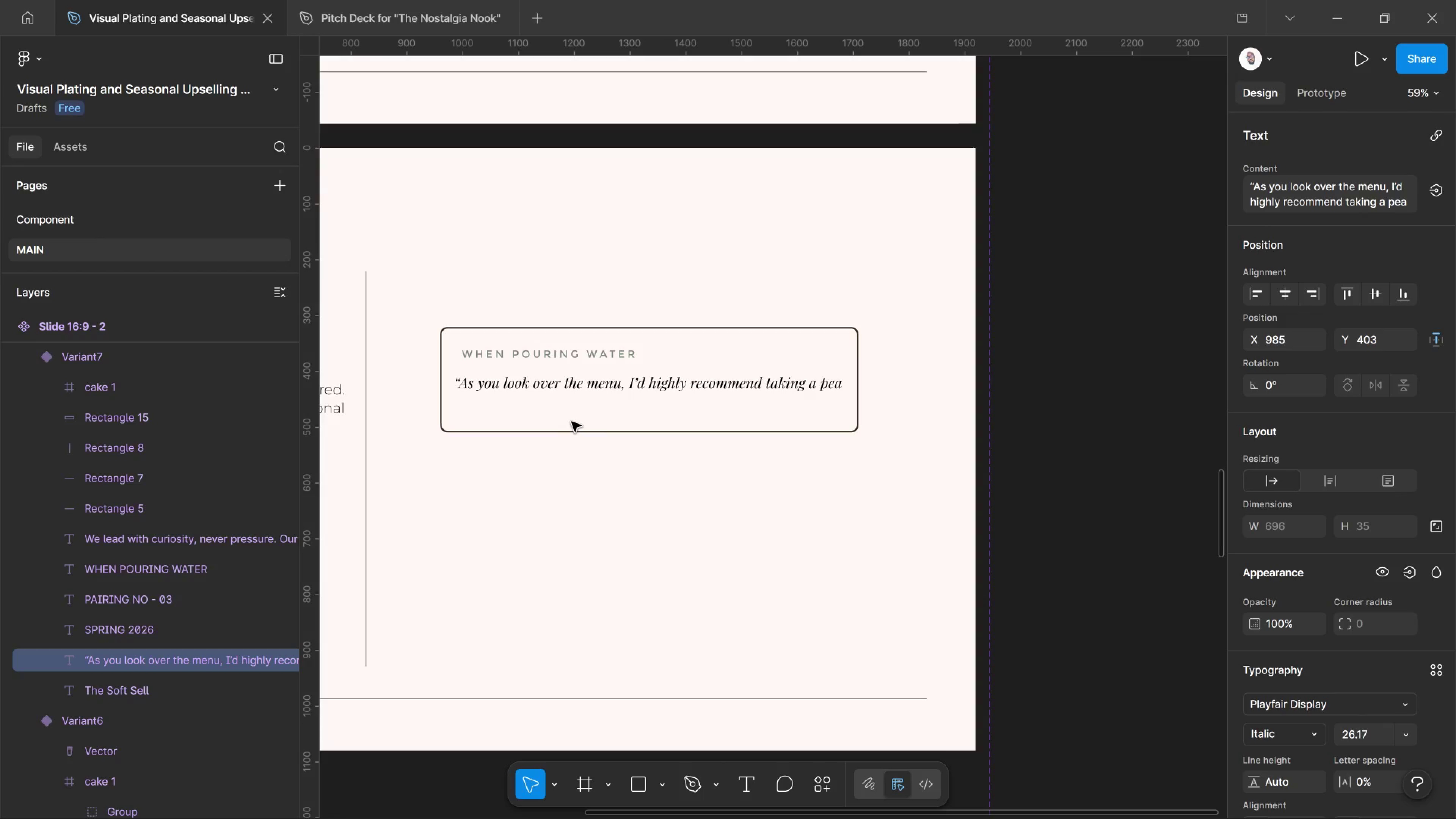 
key(ArrowRight)
 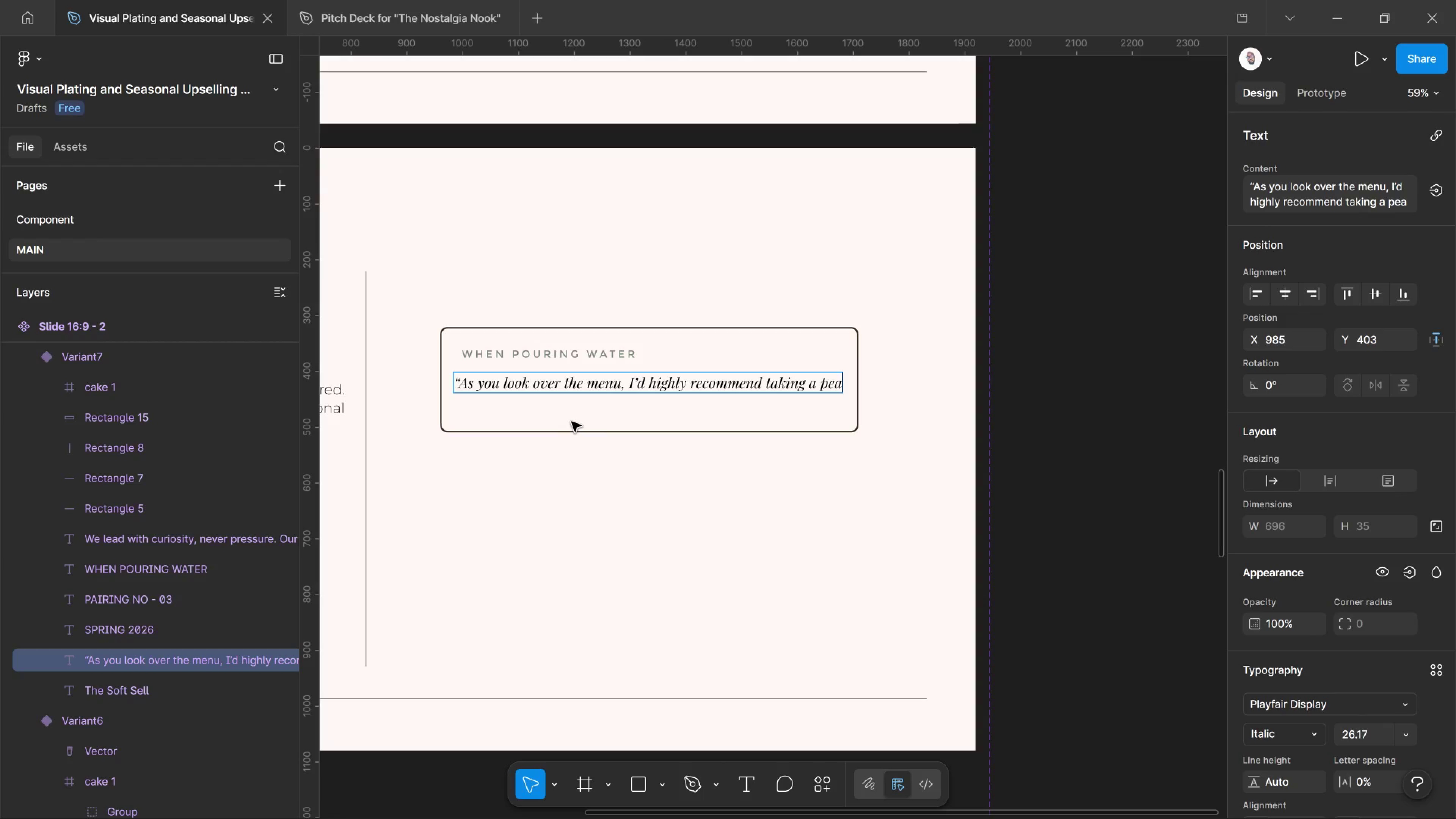 
key(ArrowRight)
 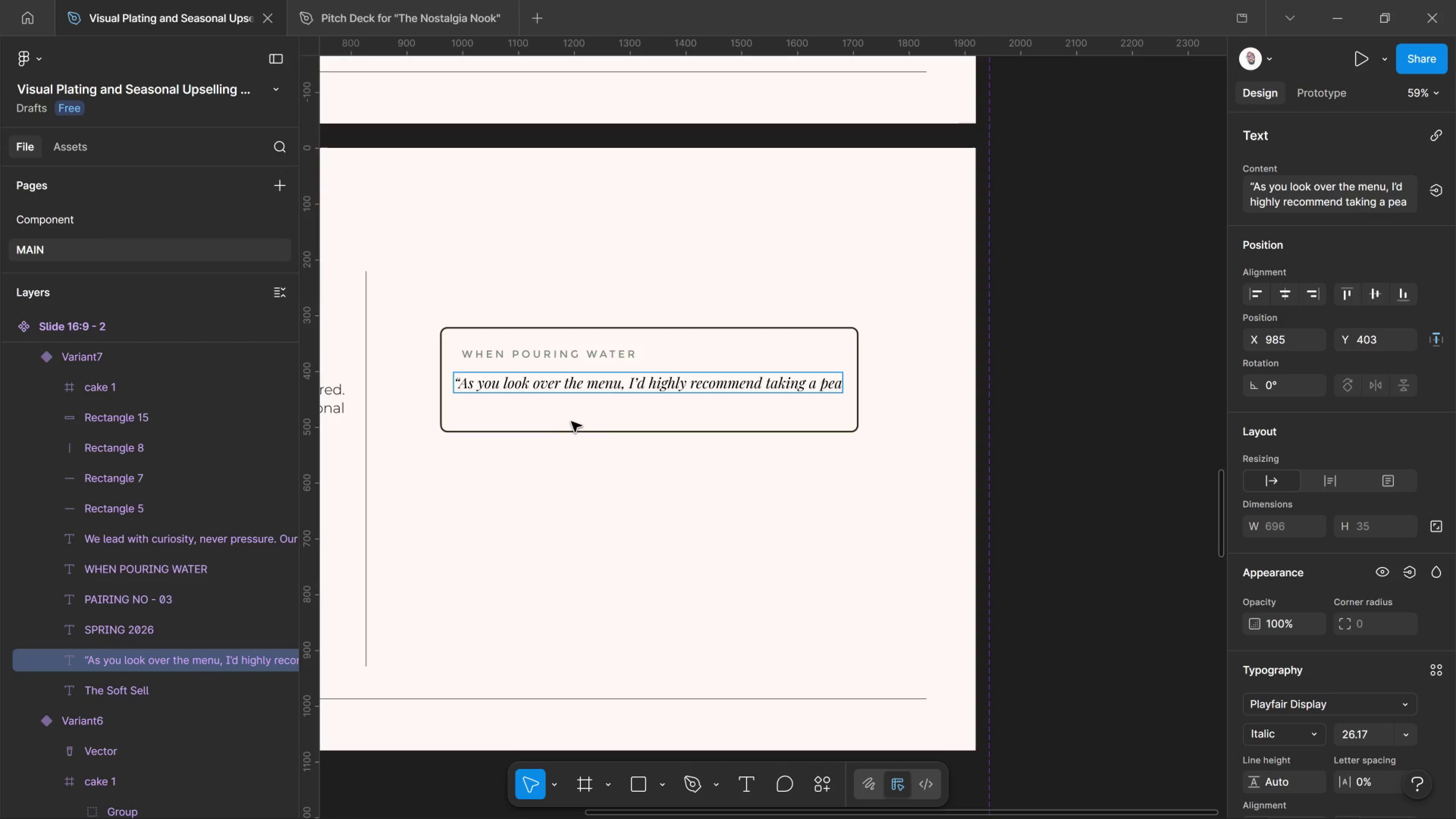 
key(Backspace)
type(ek t)
key(Backspace)
type(at our Spring Bloom pairings)
 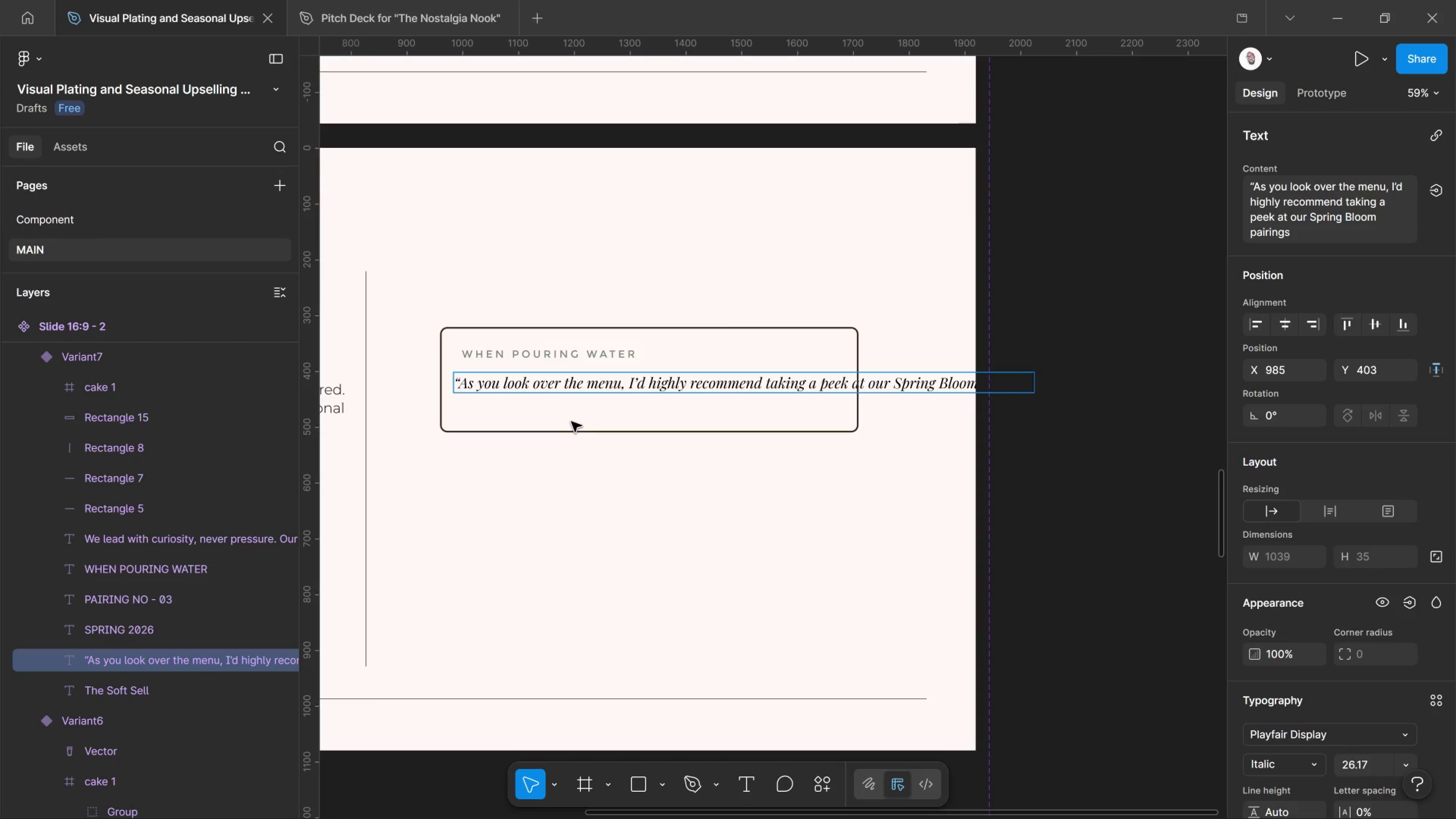 
key(Control+A)
 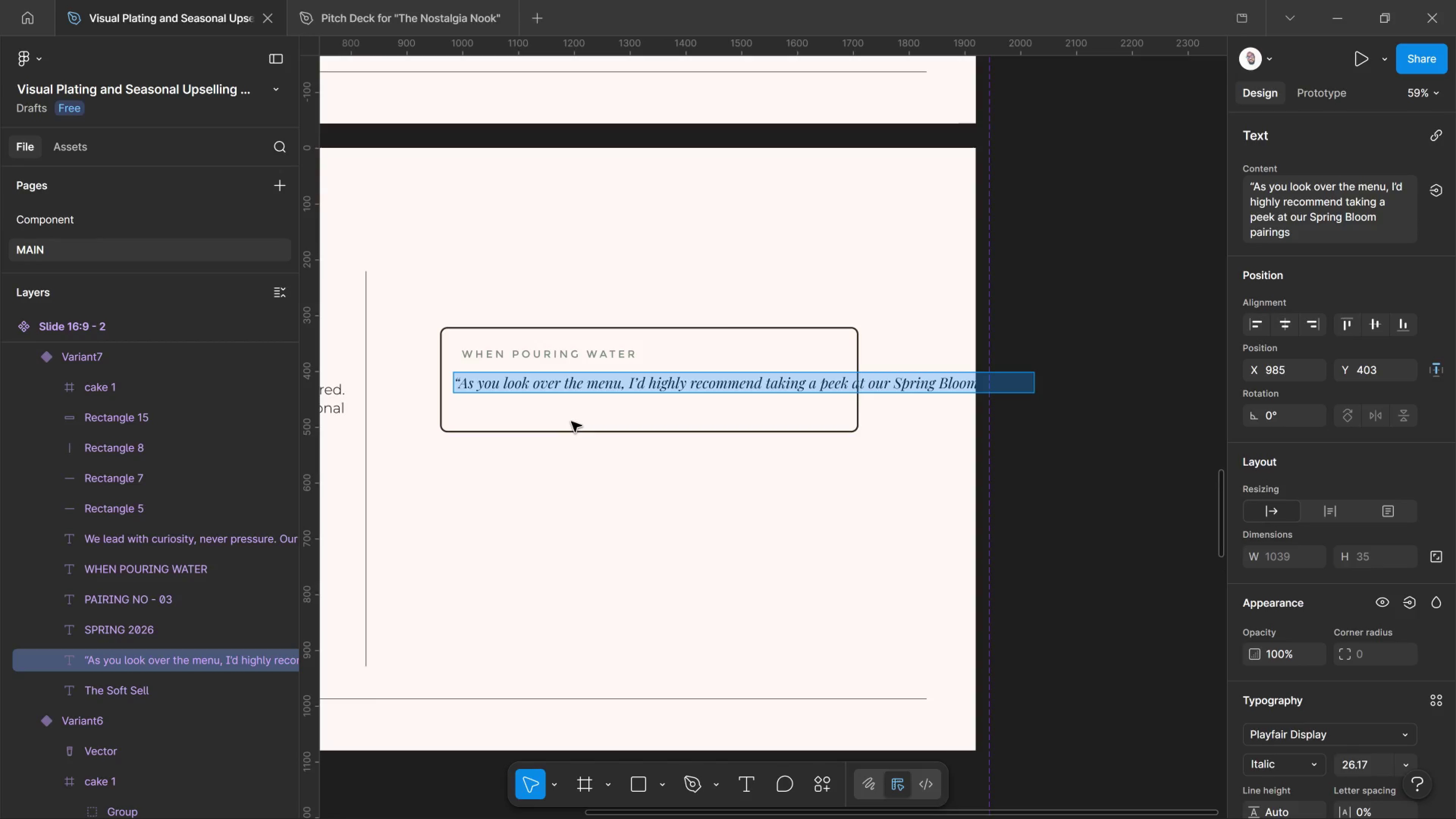 
key(Control+Shift+Comma)
 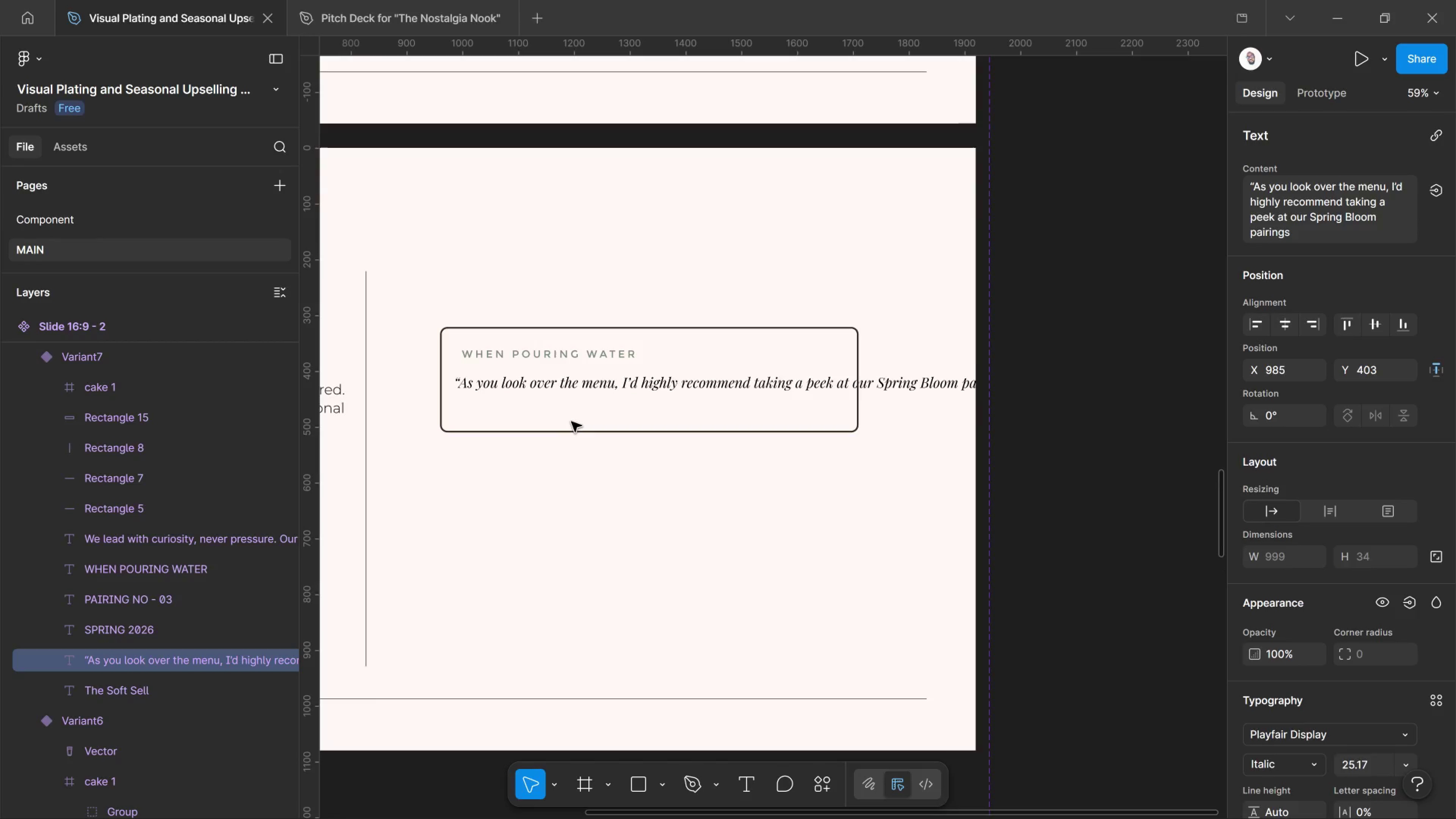 
key(Control+Shift+Comma)
 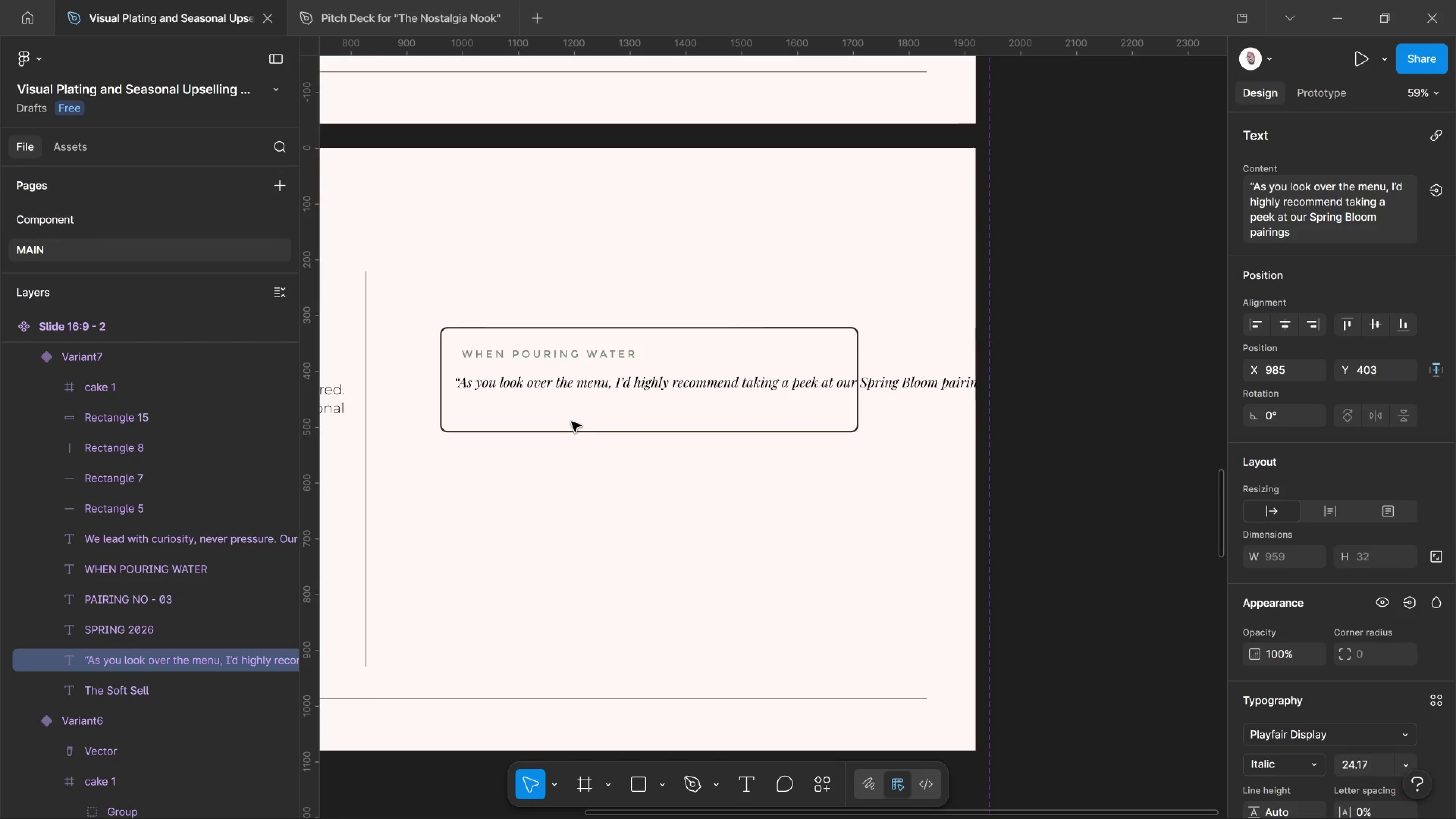 
key(Control+Shift+Comma)
 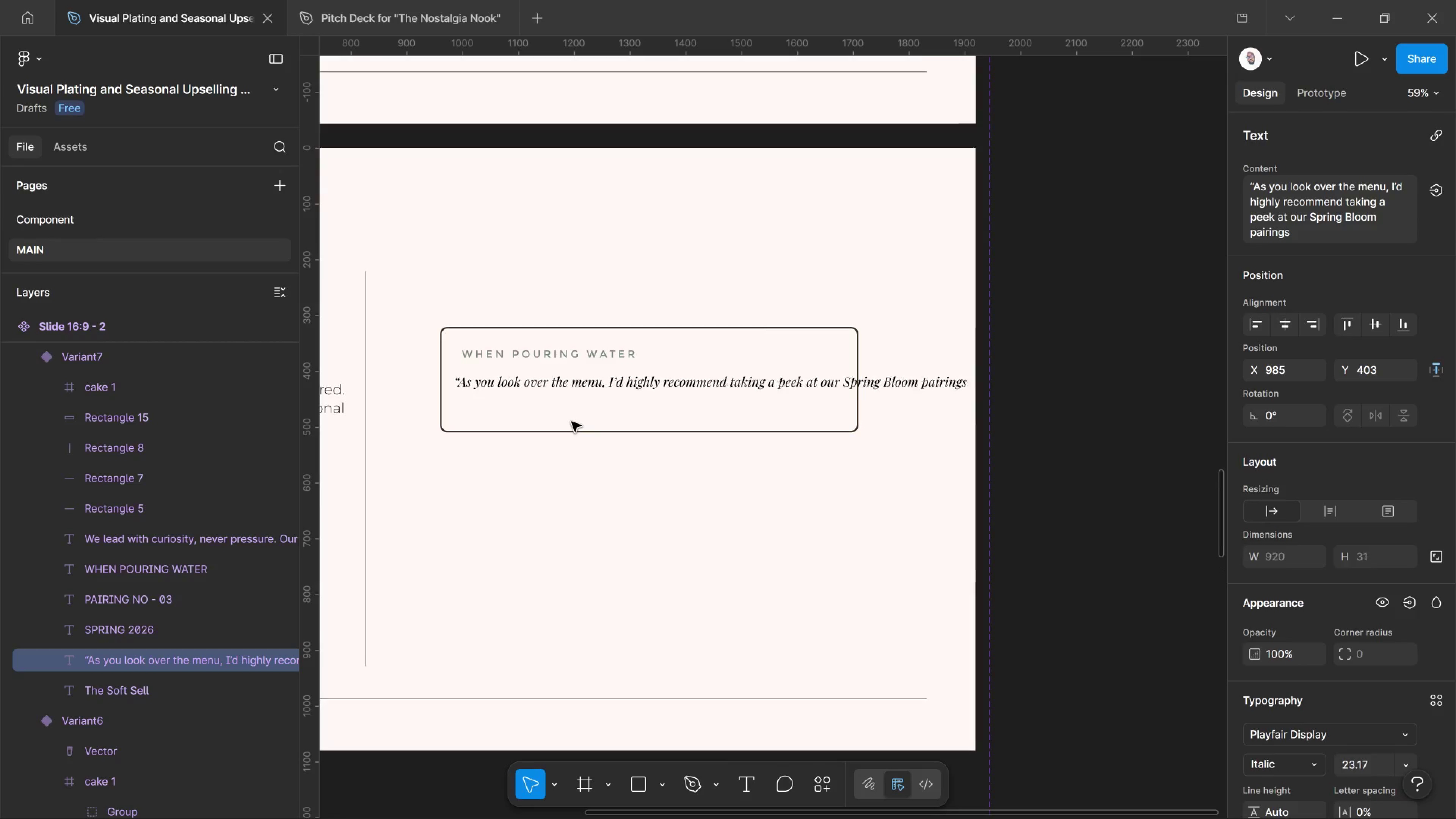 
key(Control+Shift+Comma)
 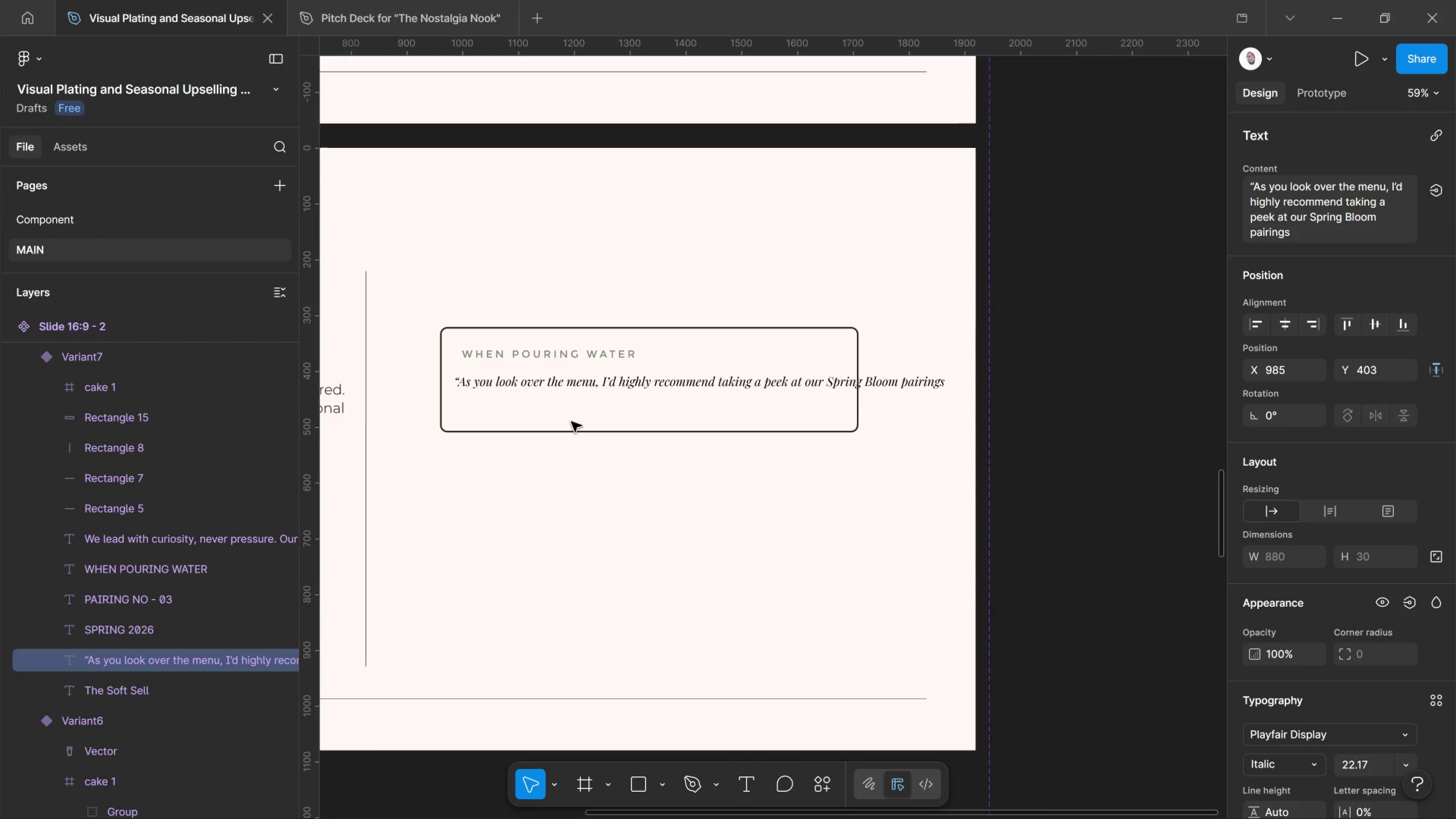 
key(Control+Shift+Comma)
 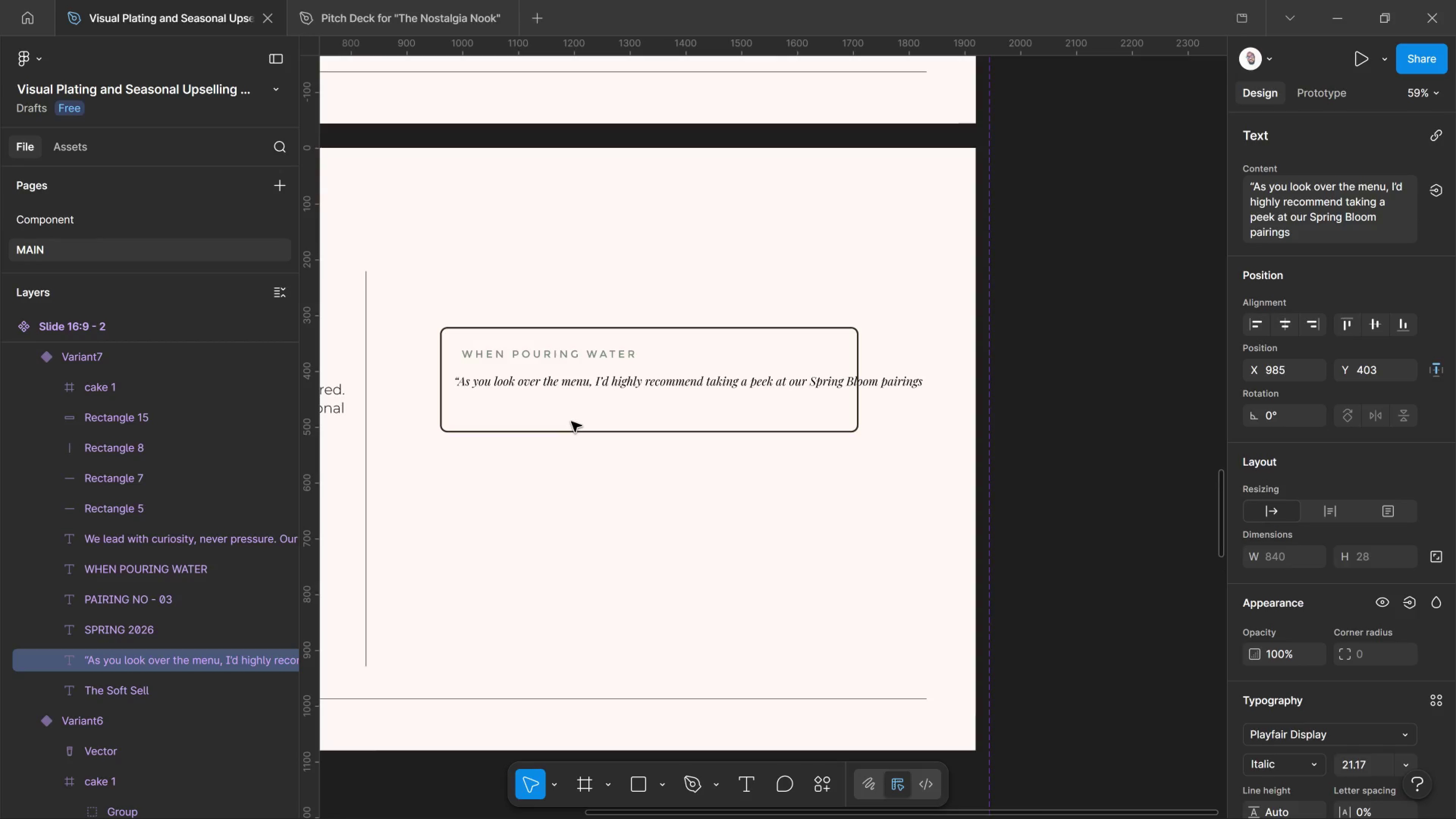 
key(Control+Shift+Comma)
 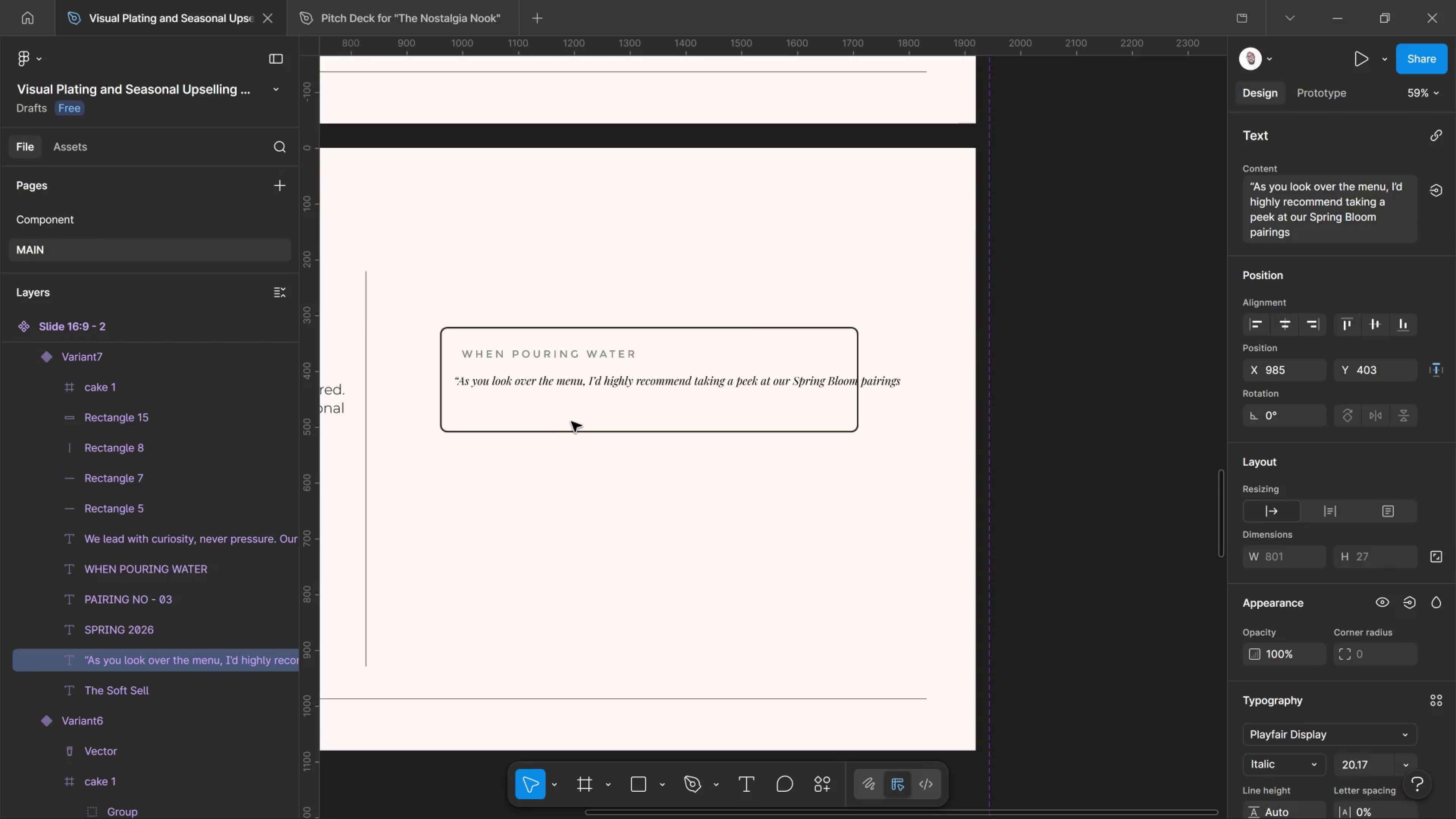 
key(Control+Shift+Comma)
 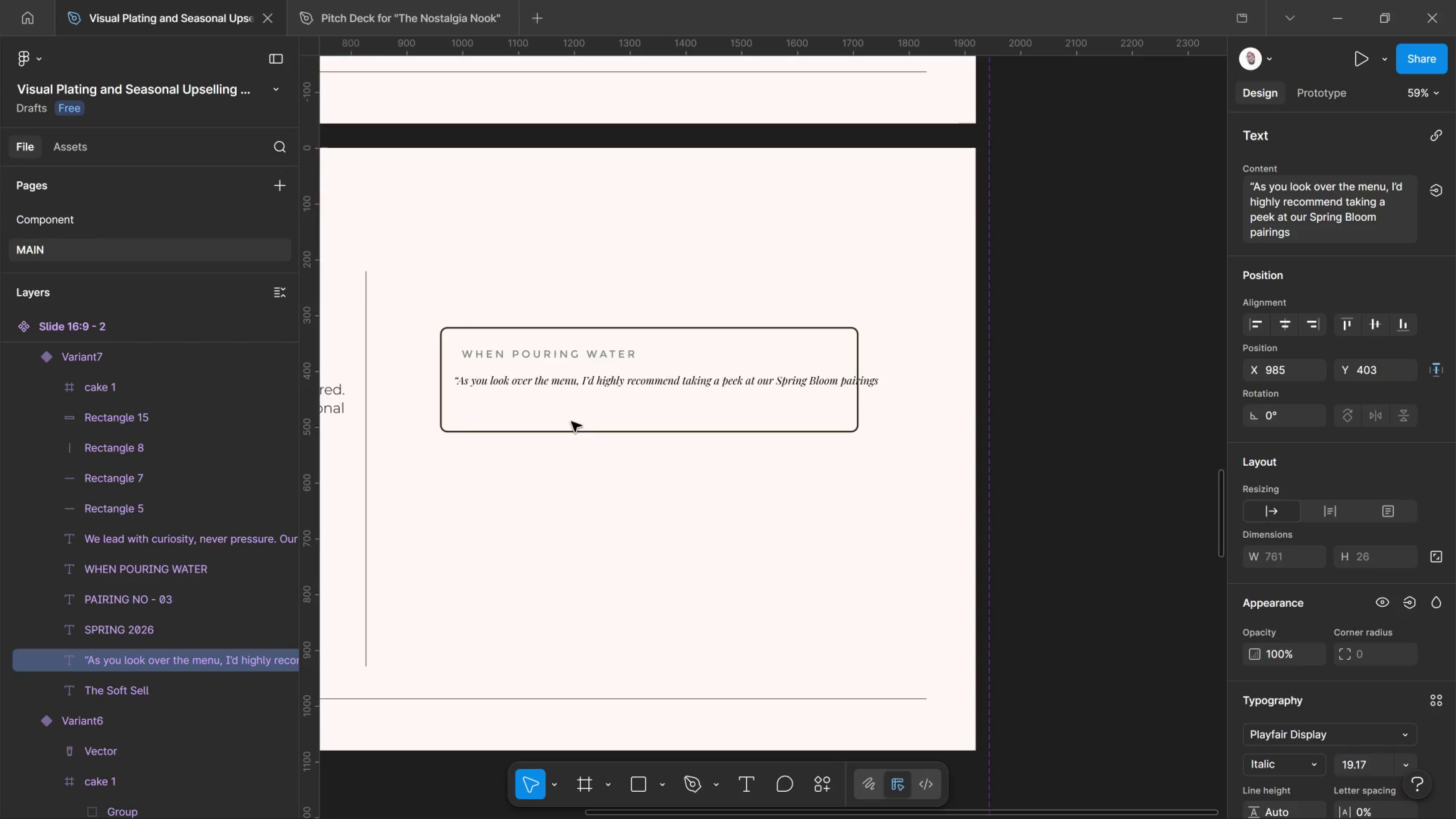 
key(ArrowRight)
 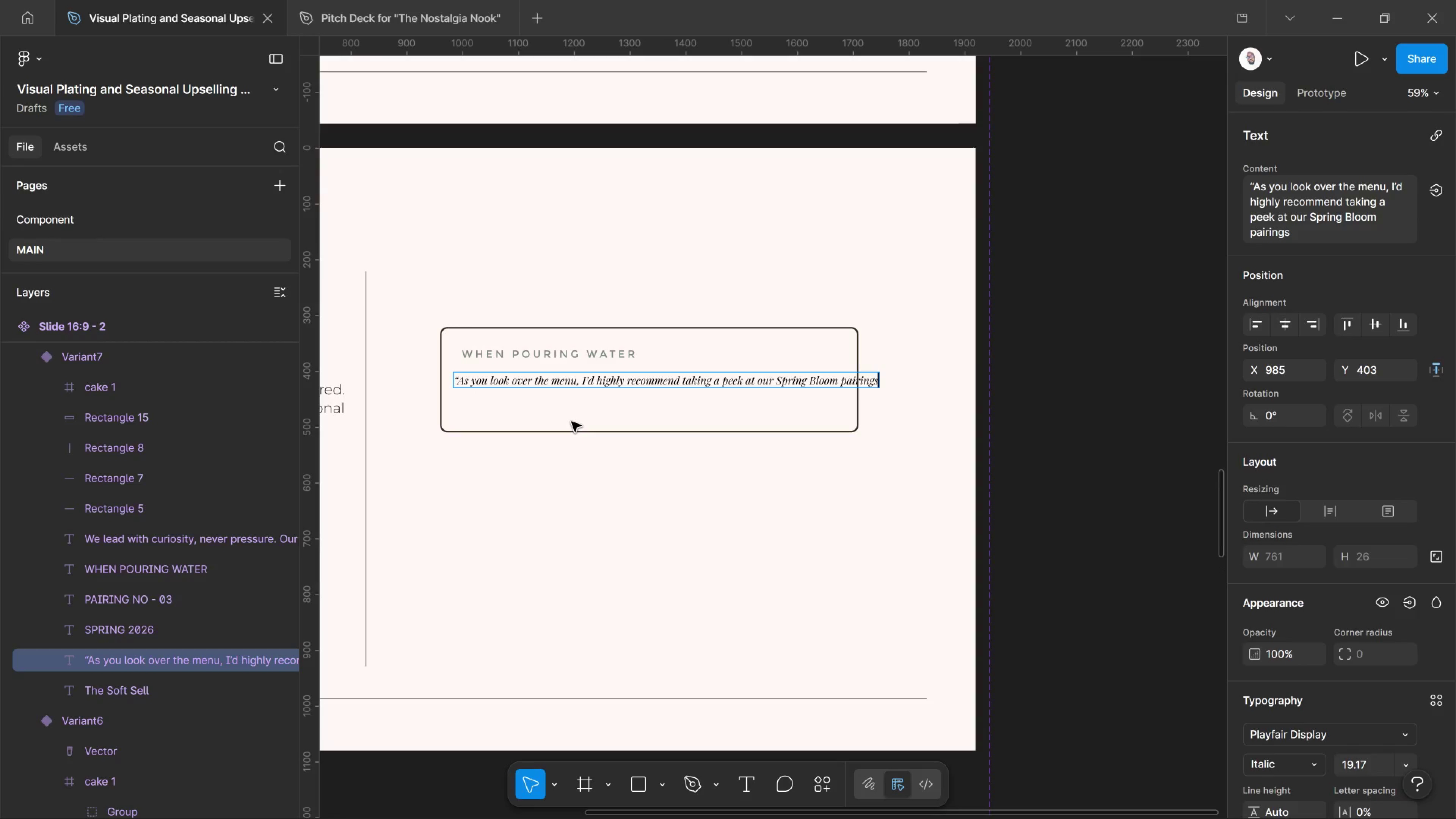 
key(ArrowRight)
 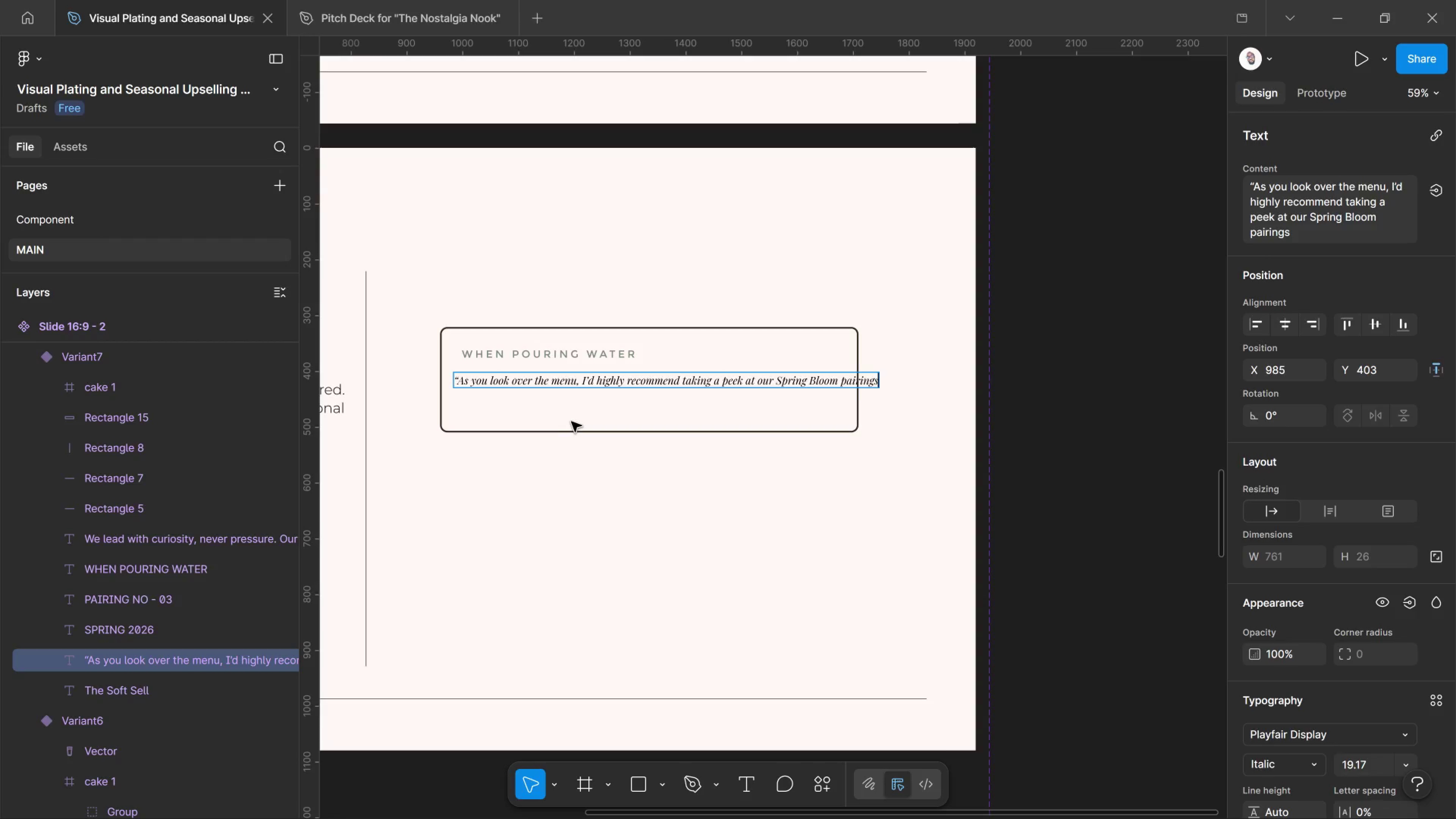 
type( on the first age)
key(Backspace)
key(Backspace)
key(Backspace)
type( page)
 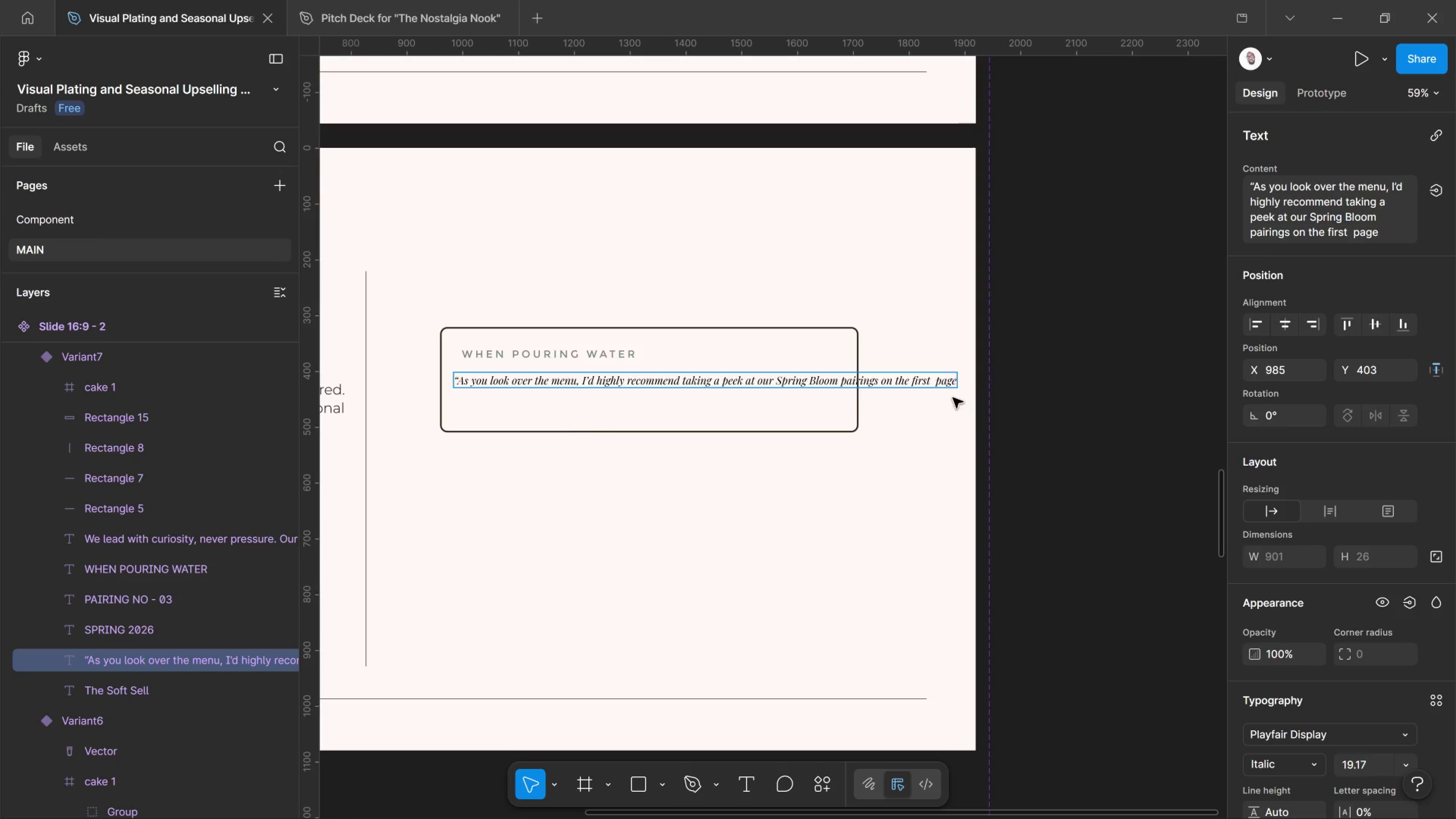 
left_click([930, 383])
 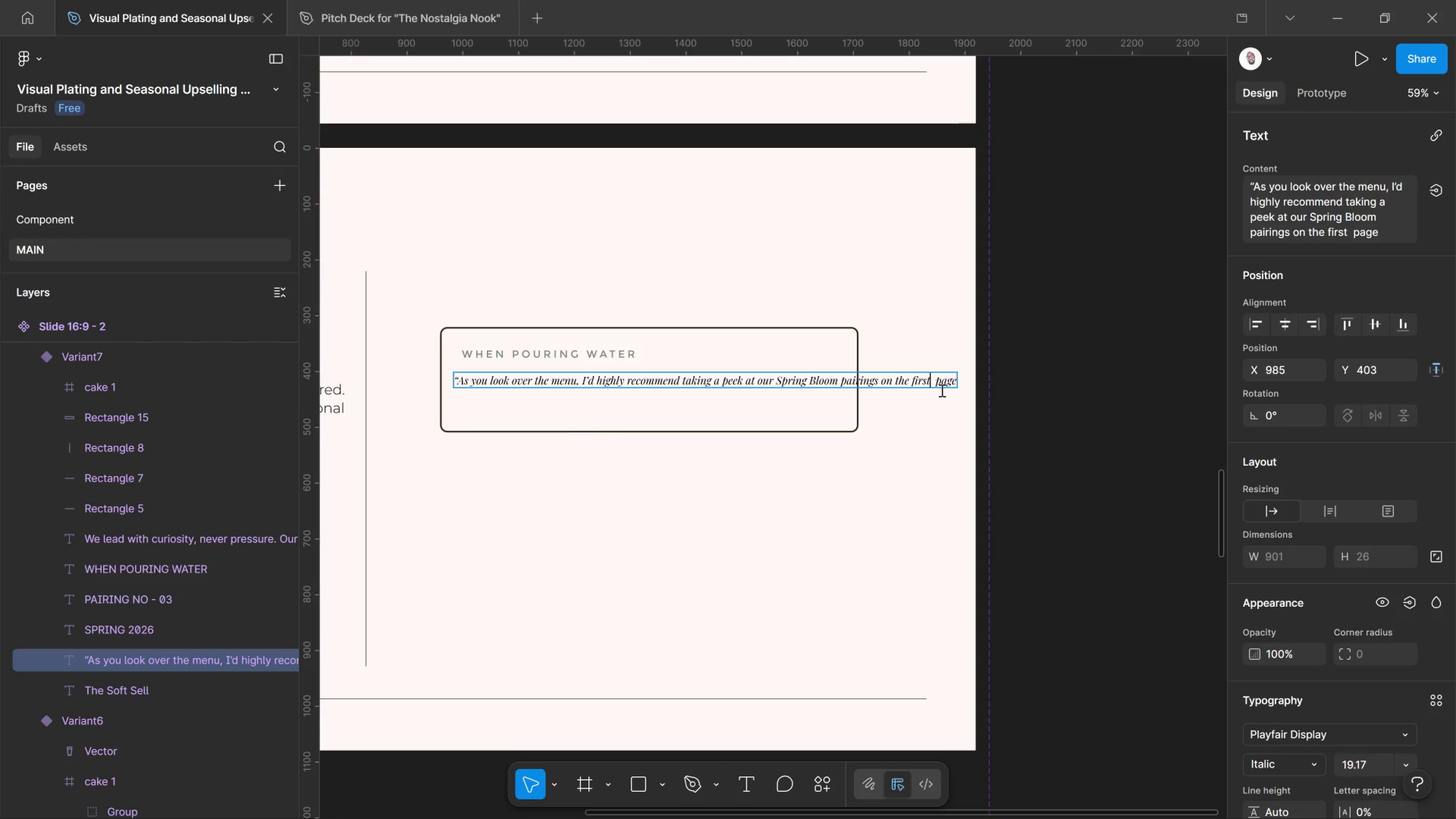 
key(Delete)
 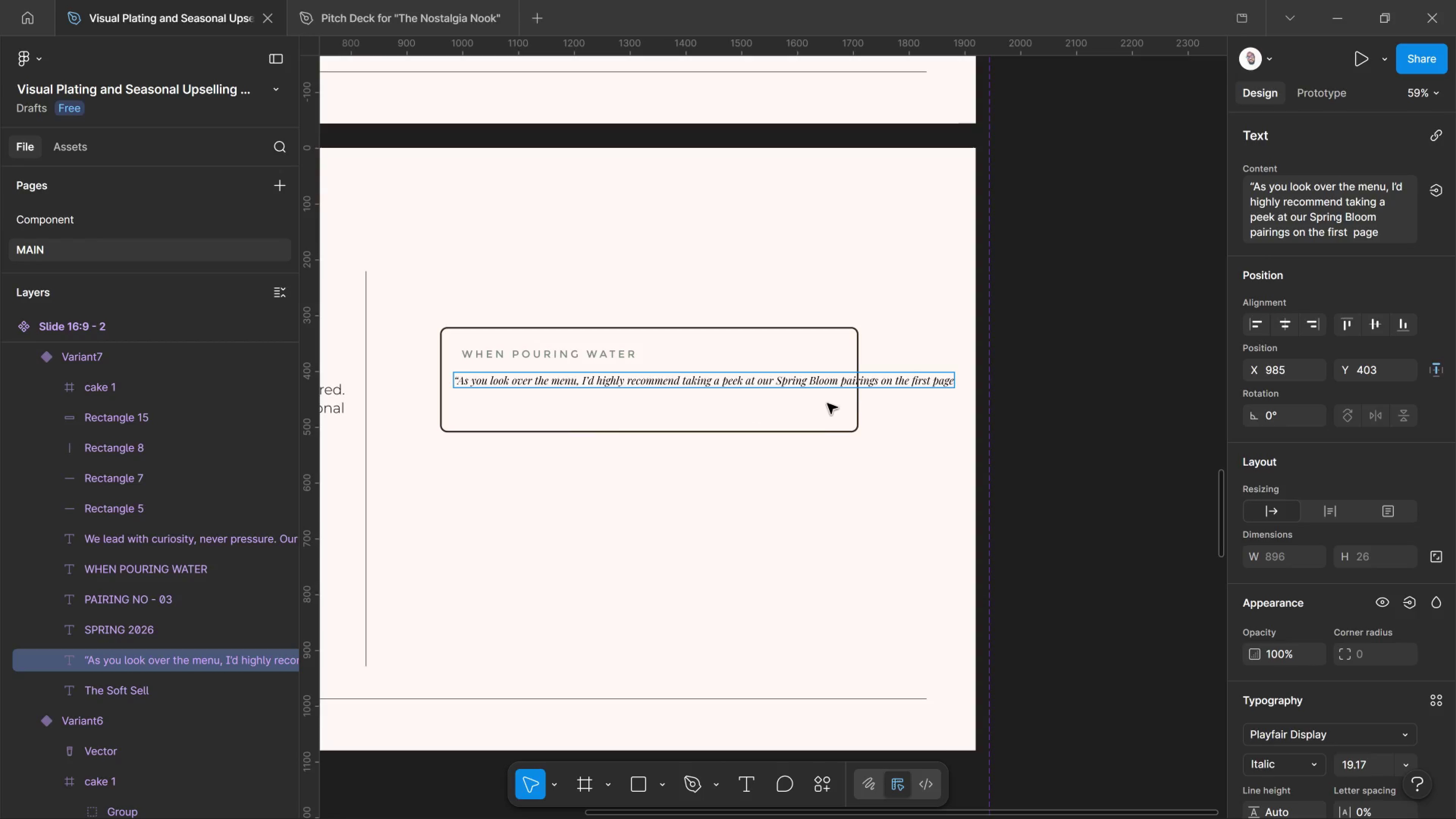 
left_click([852, 415])
 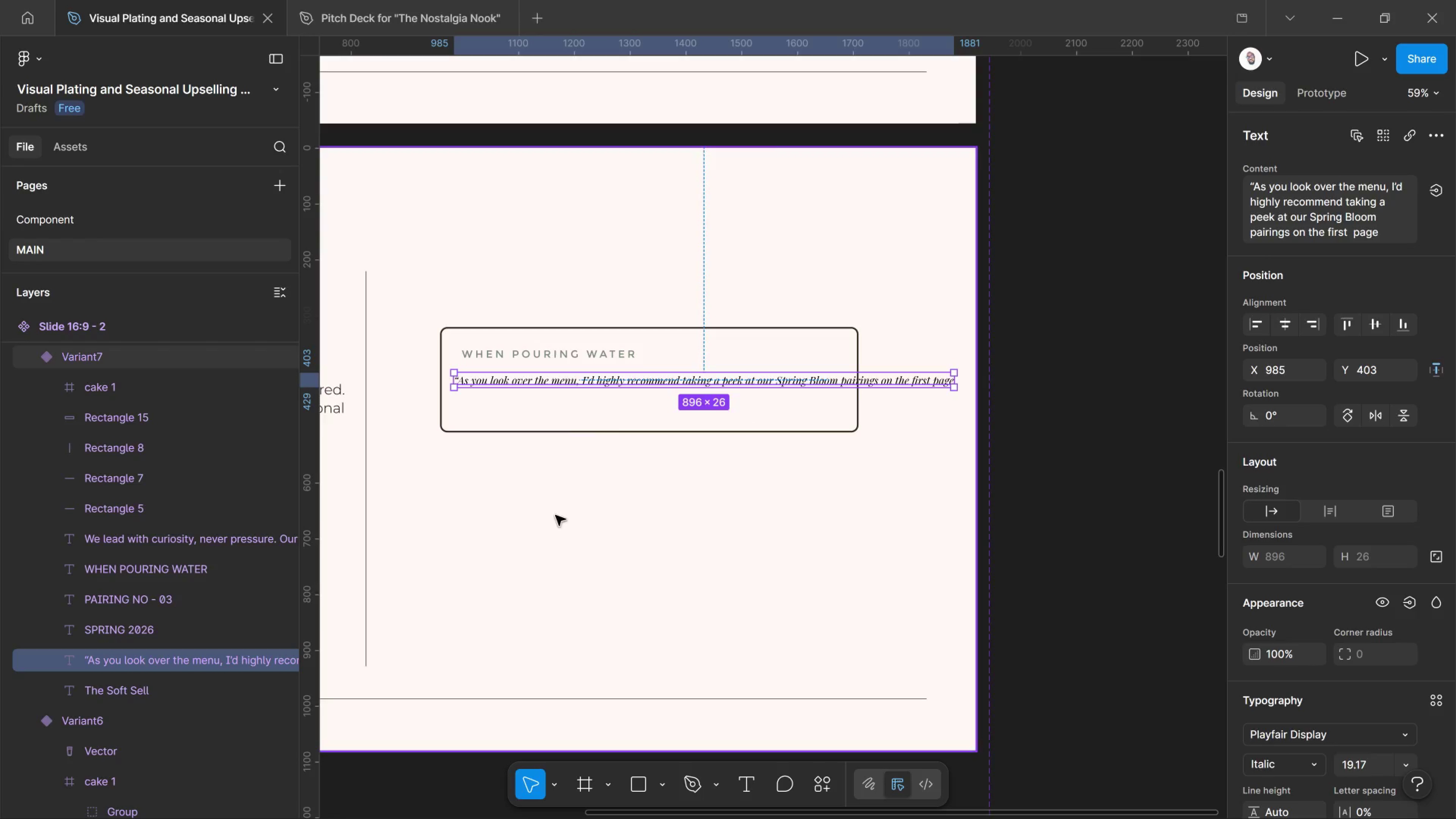 
hold_key(key=Space, duration=1.17)
 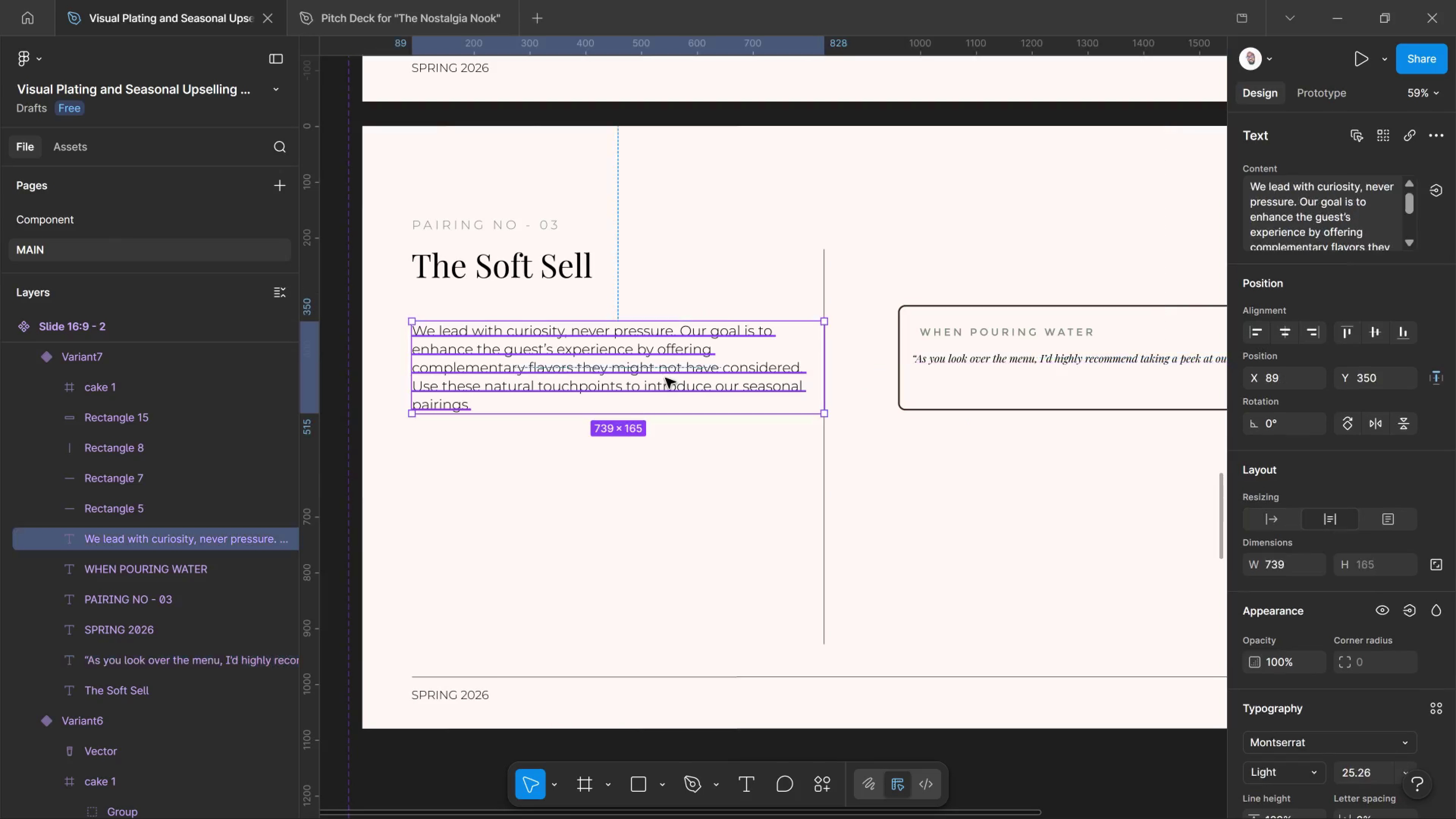 
left_click_drag(start_coordinate=[450, 508], to_coordinate=[908, 486])
 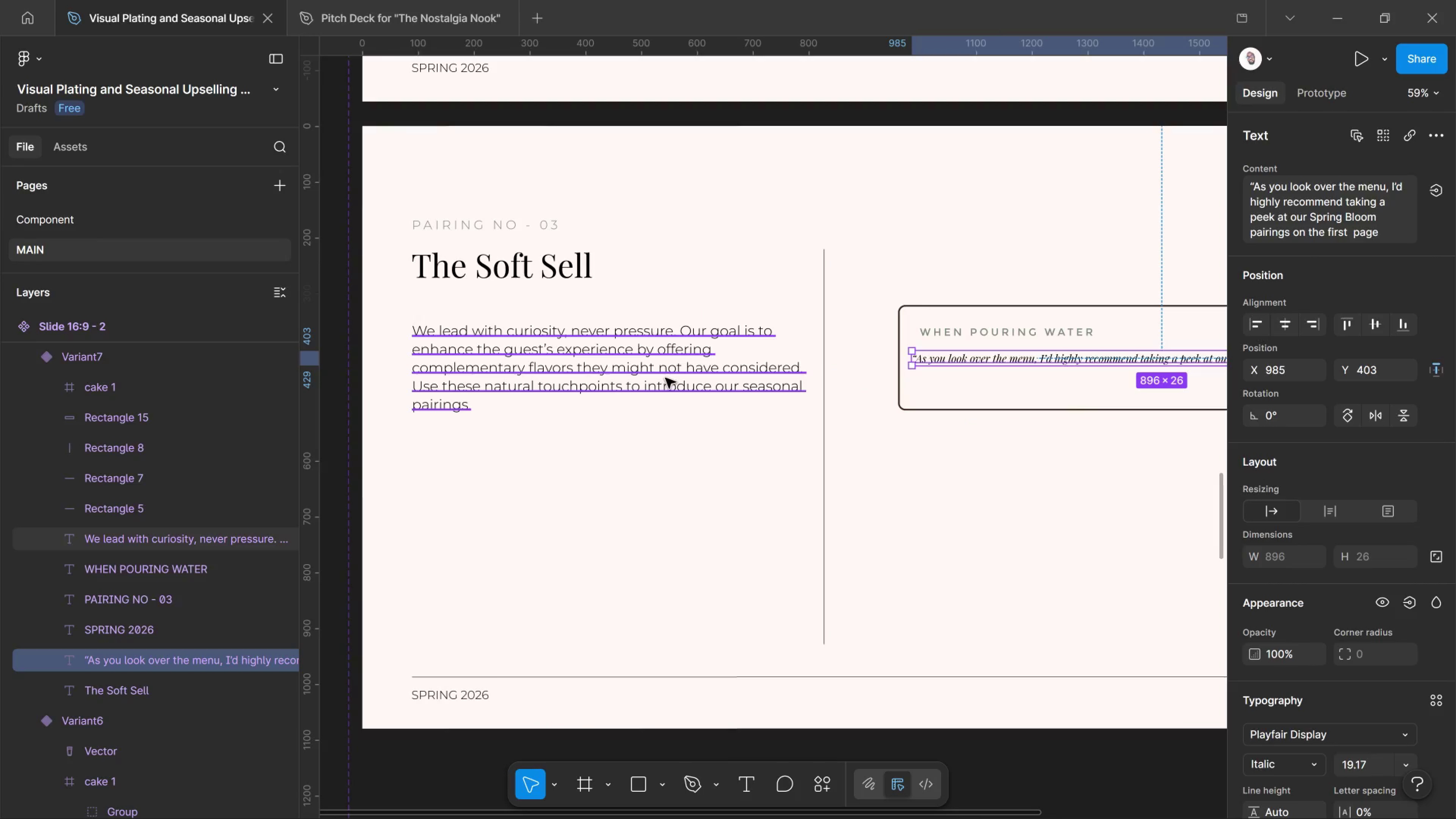 
left_click([665, 378])
 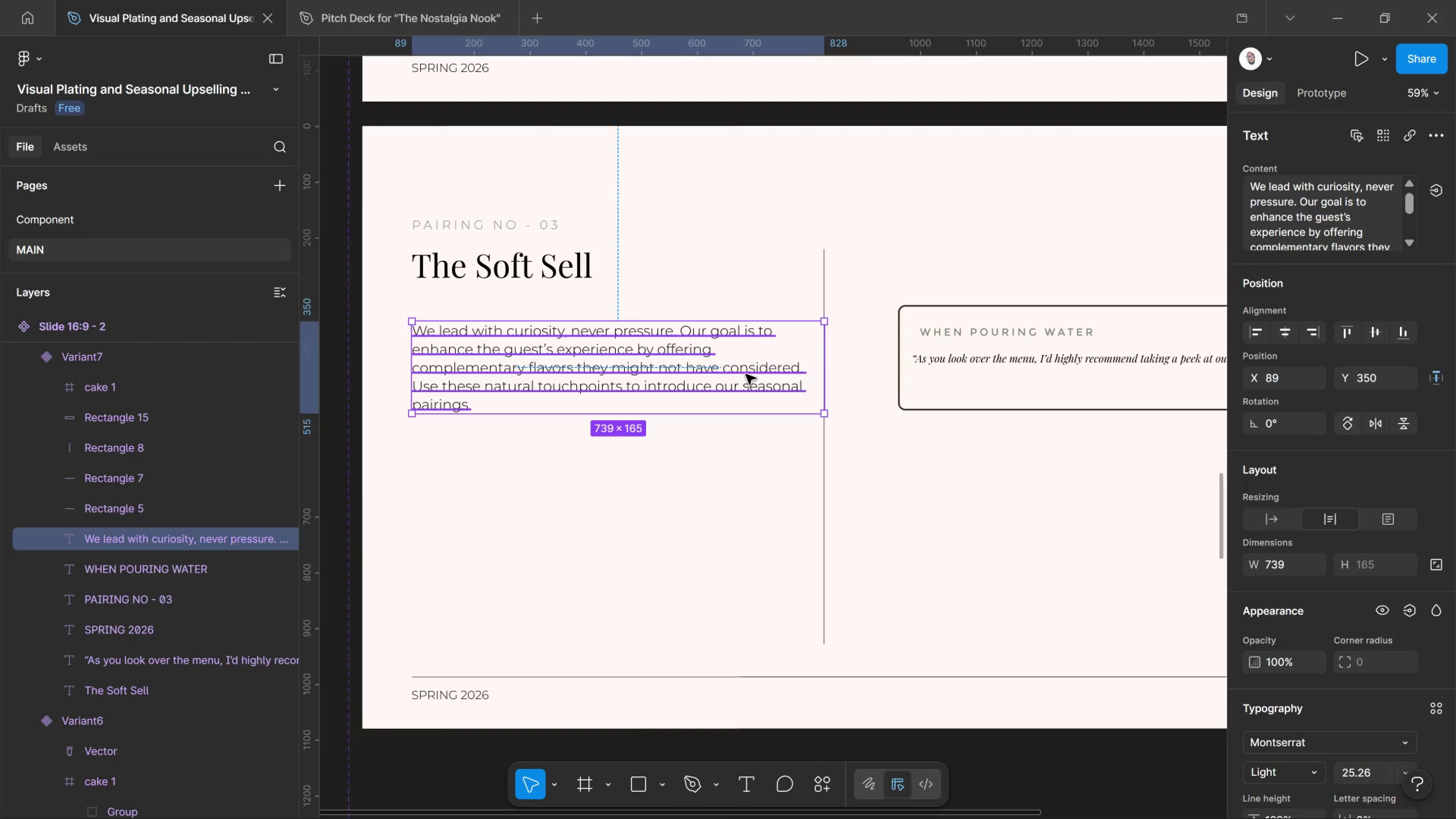 
double_click([746, 374])
 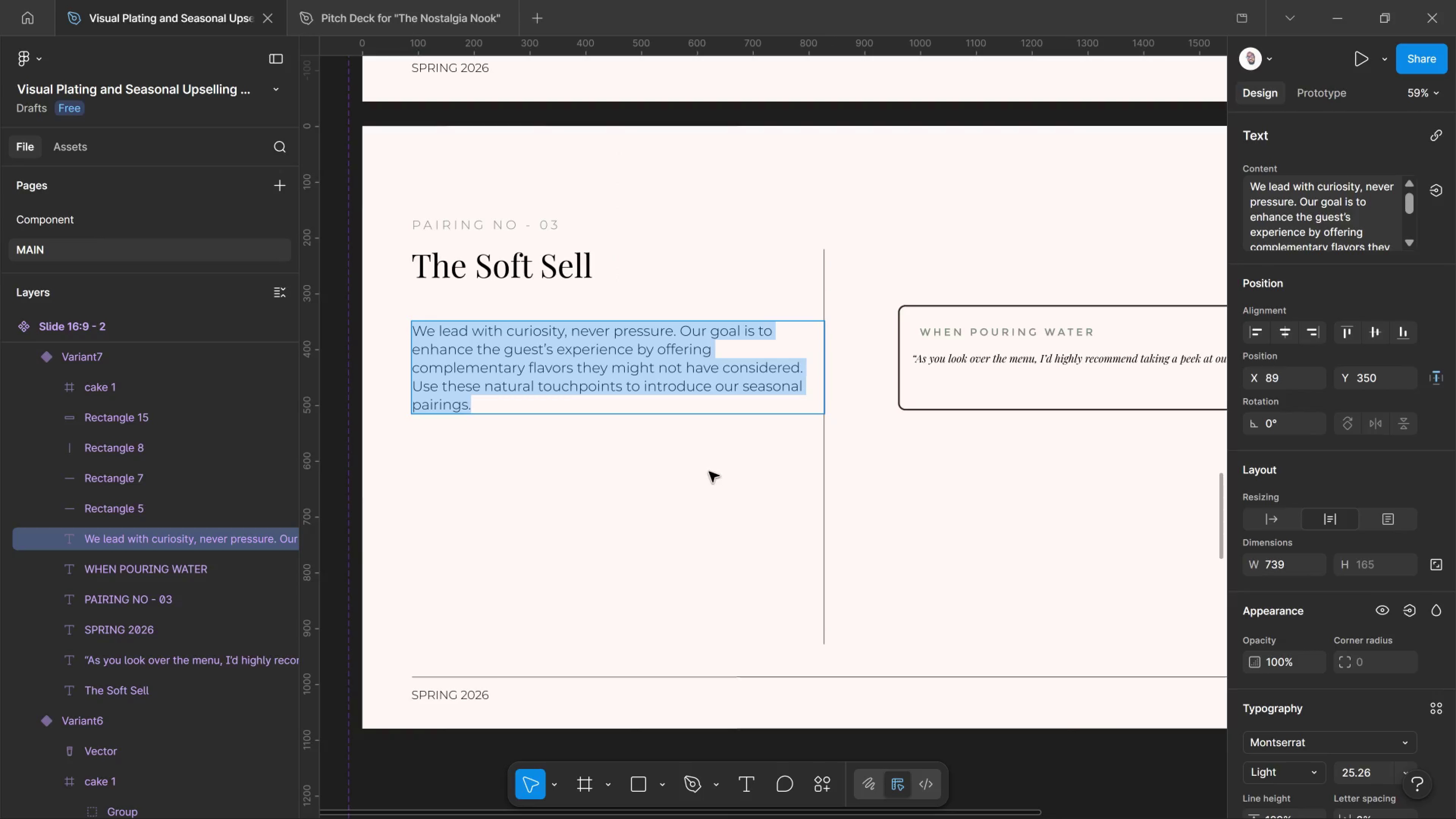 
left_click([705, 475])
 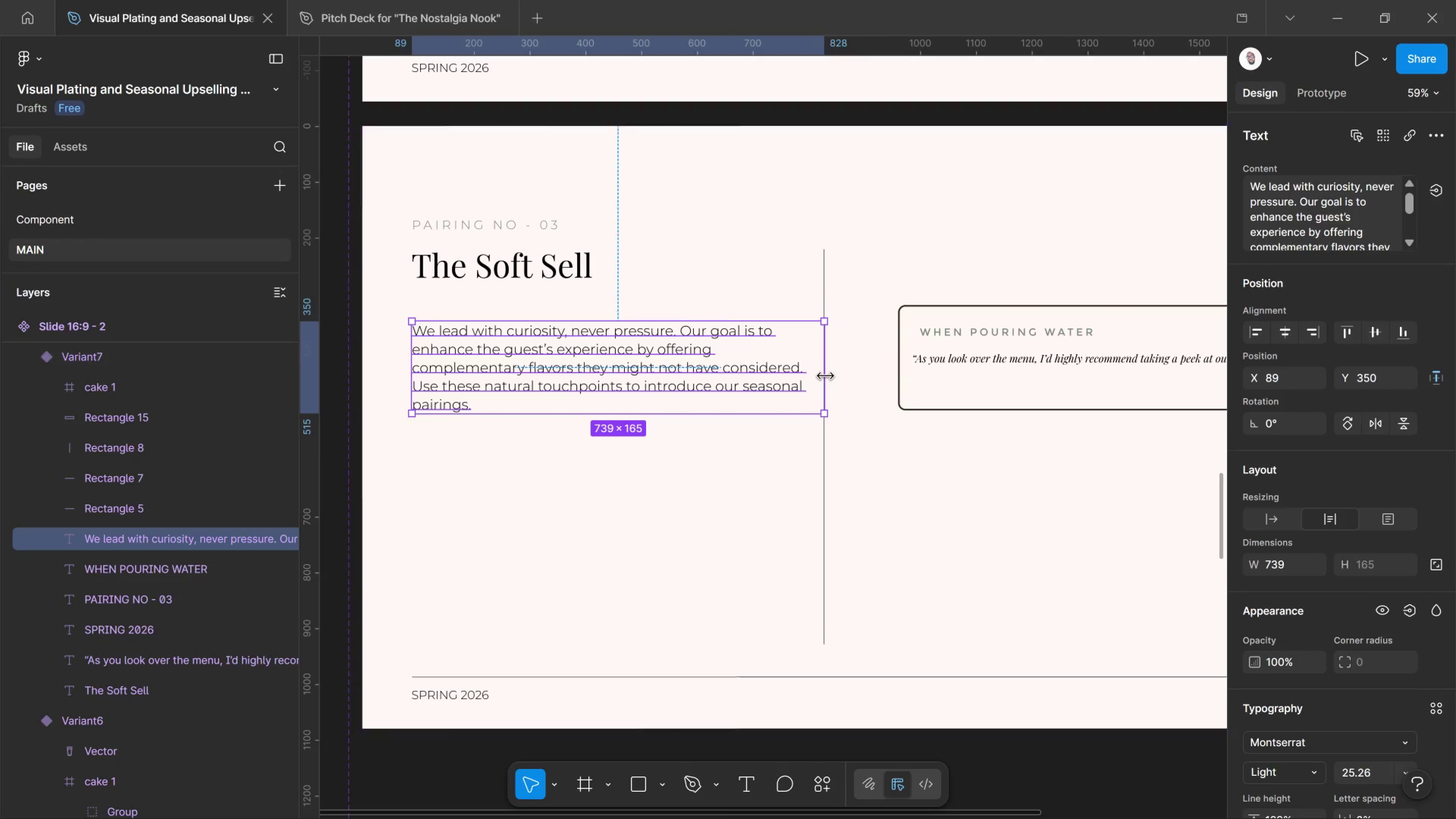 
left_click_drag(start_coordinate=[825, 376], to_coordinate=[712, 377])
 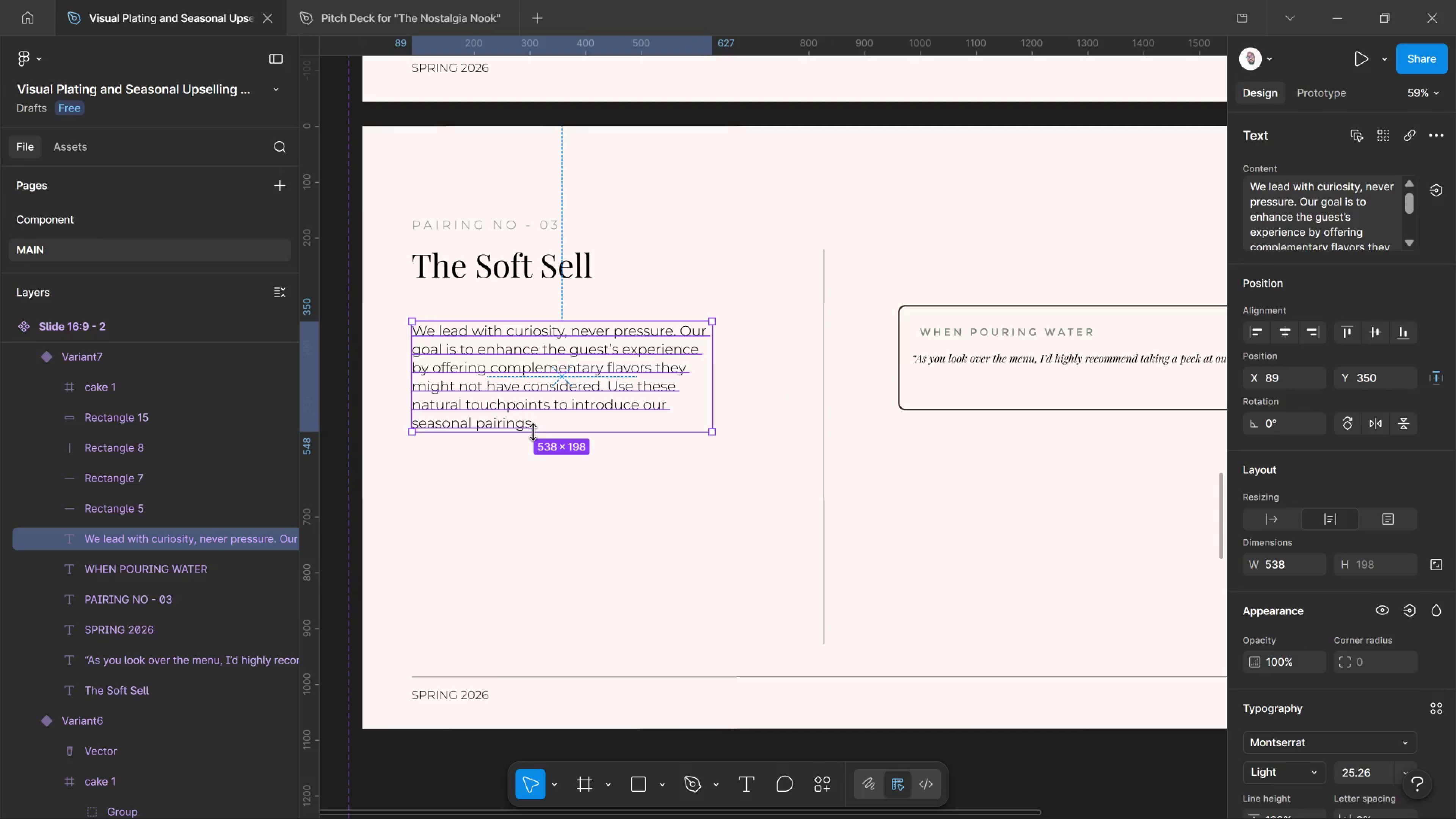 
left_click_drag(start_coordinate=[533, 432], to_coordinate=[538, 510])
 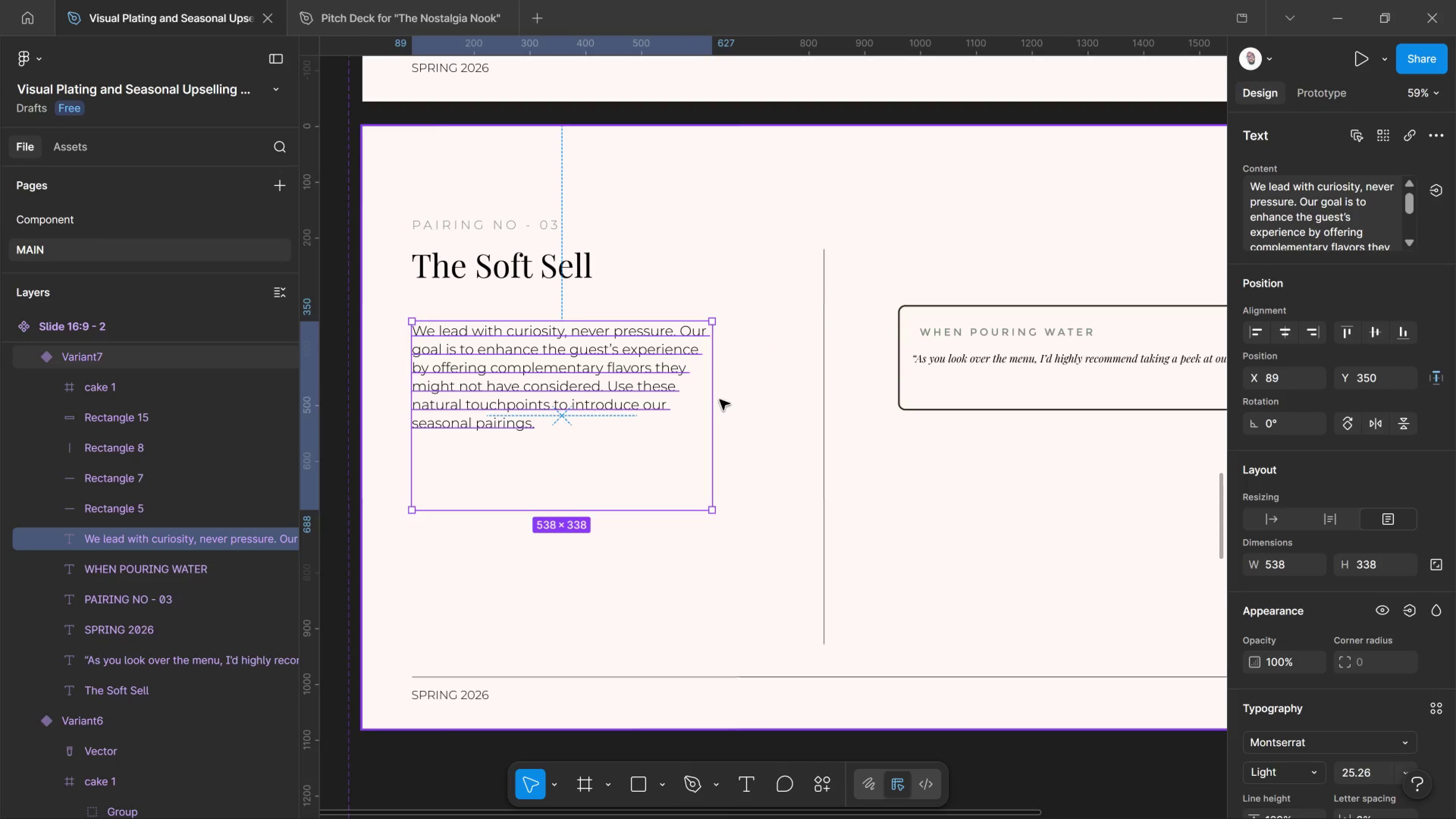 
left_click_drag(start_coordinate=[714, 398], to_coordinate=[681, 396])
 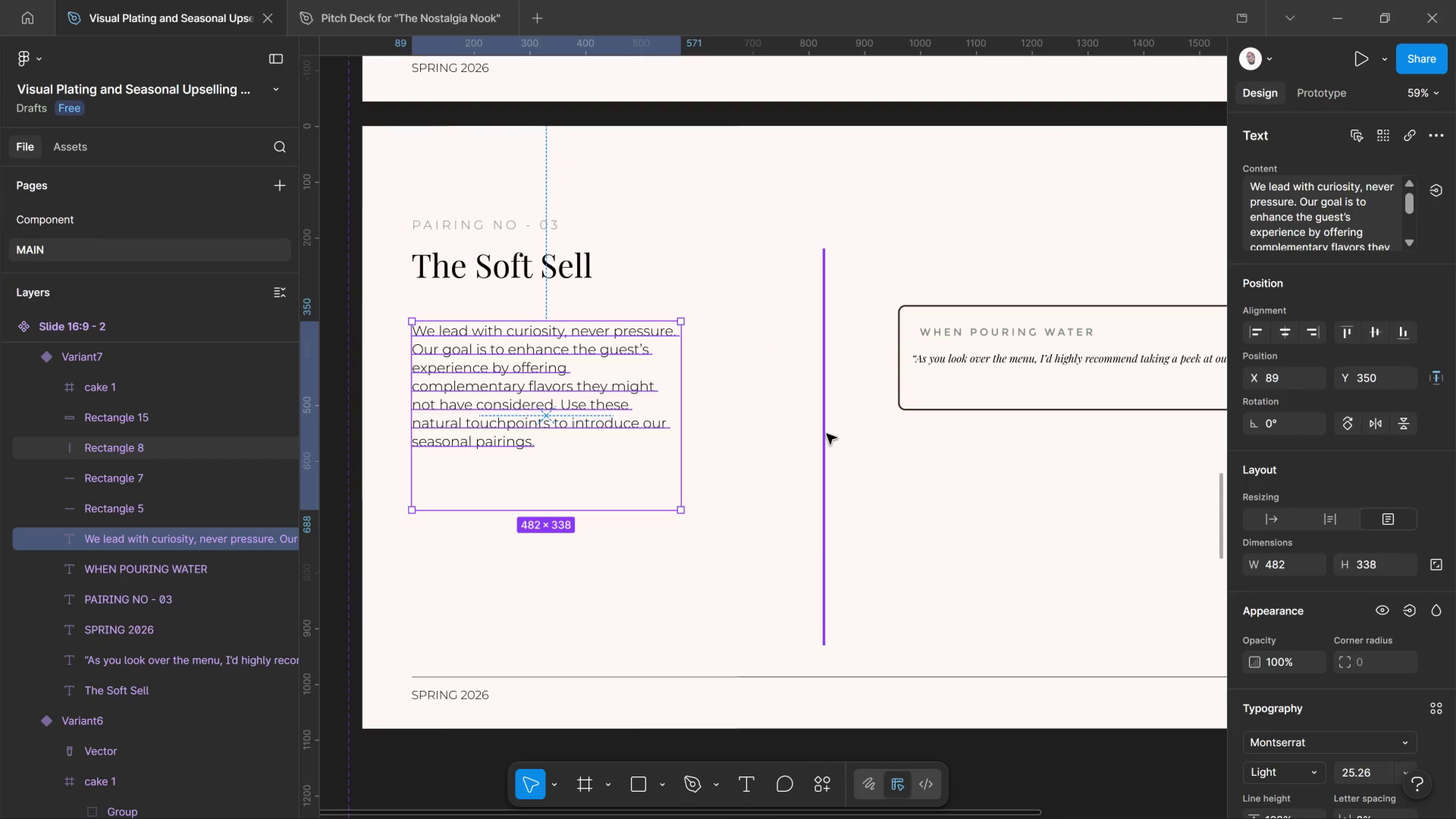 
left_click([827, 434])
 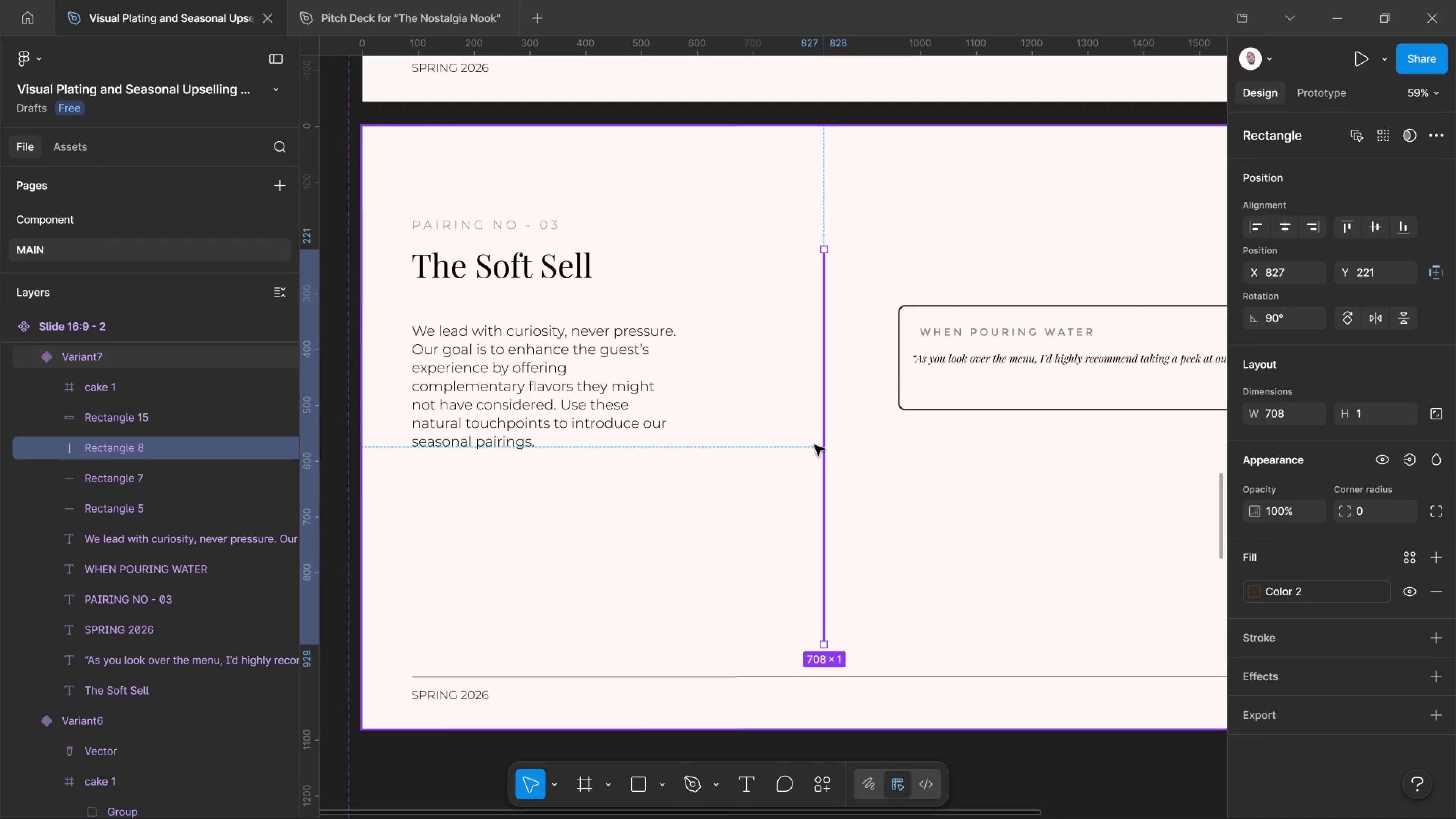 
wait(6.0)
 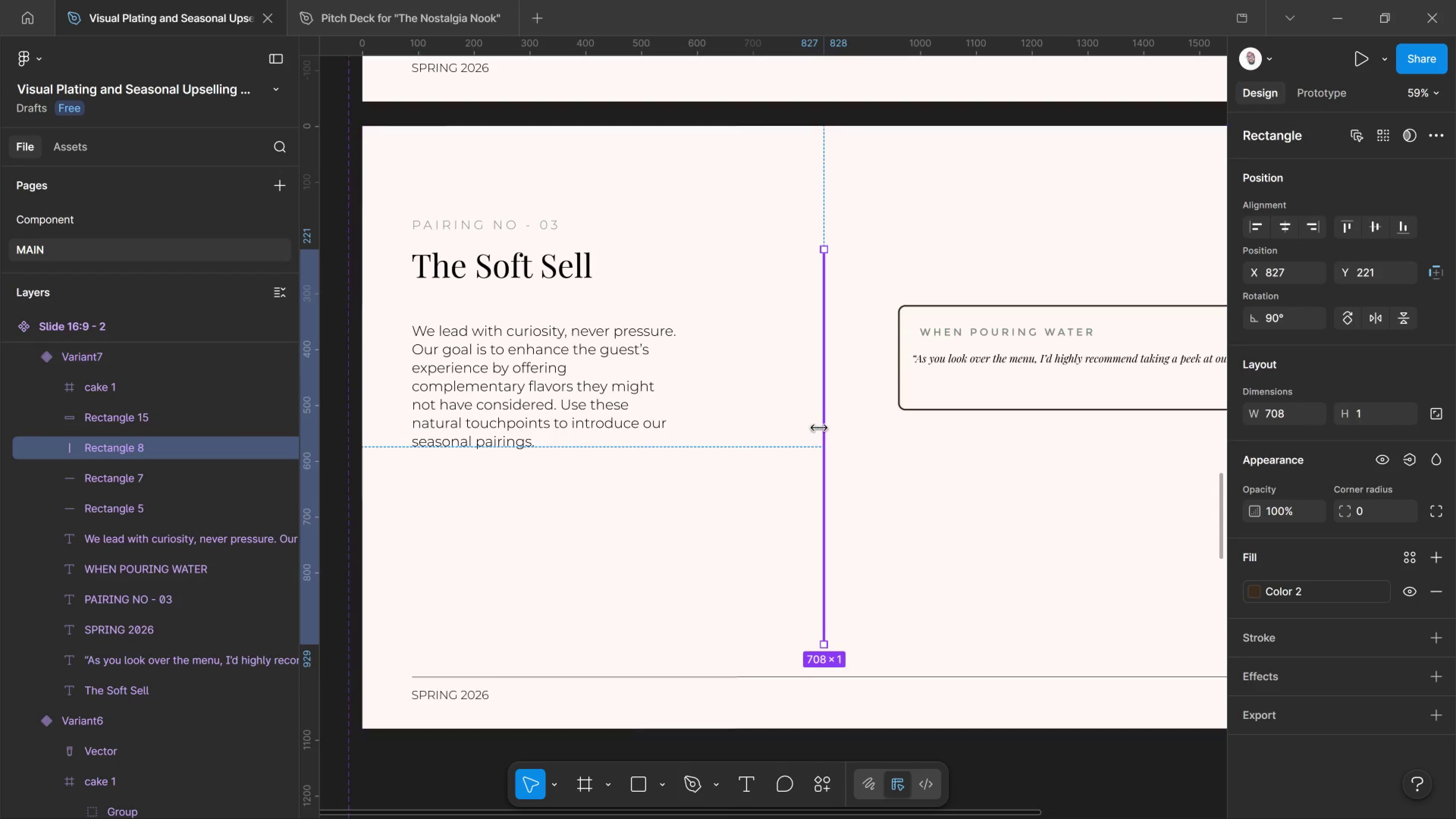 
key(Delete)
 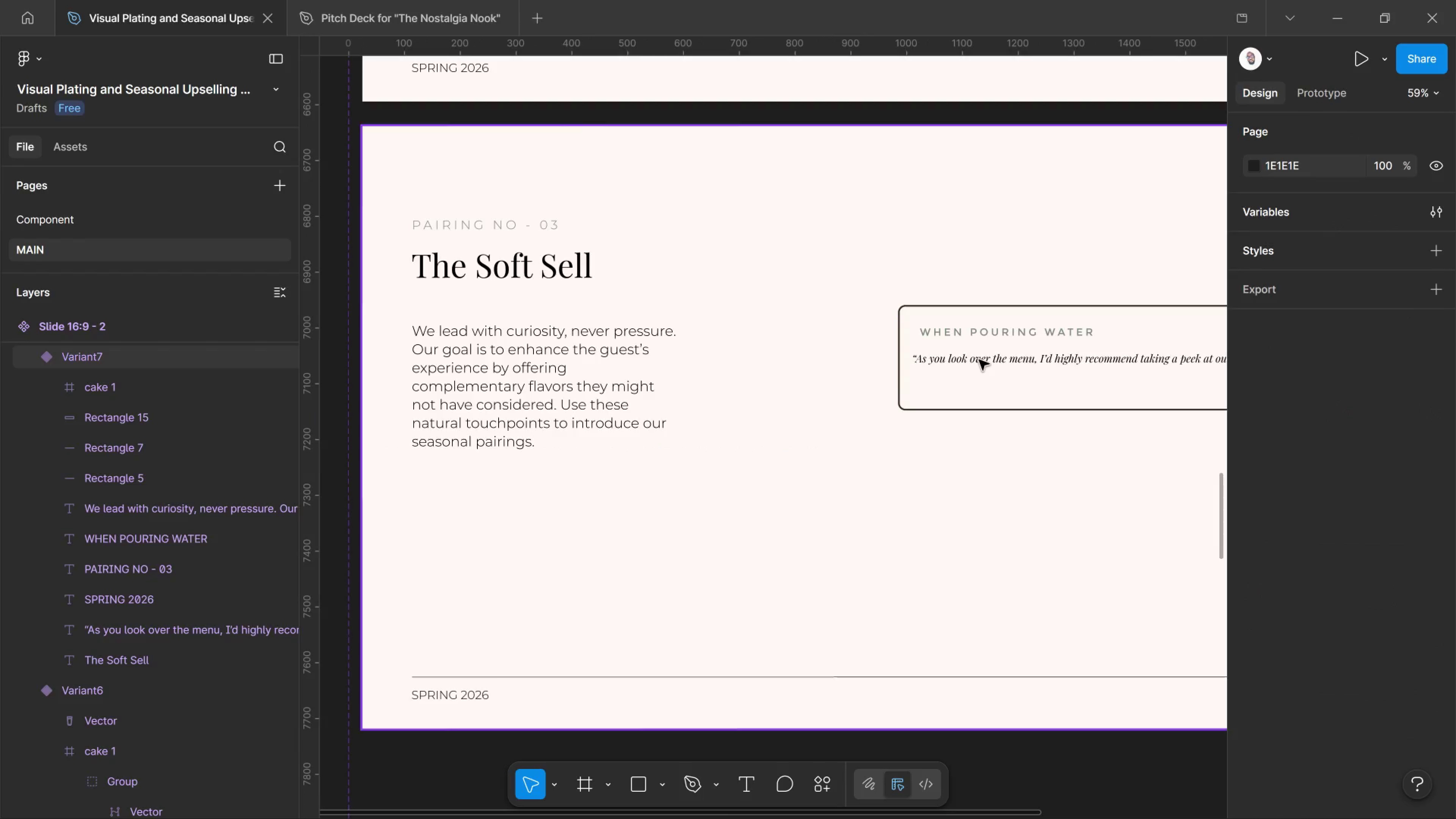 
left_click([979, 360])
 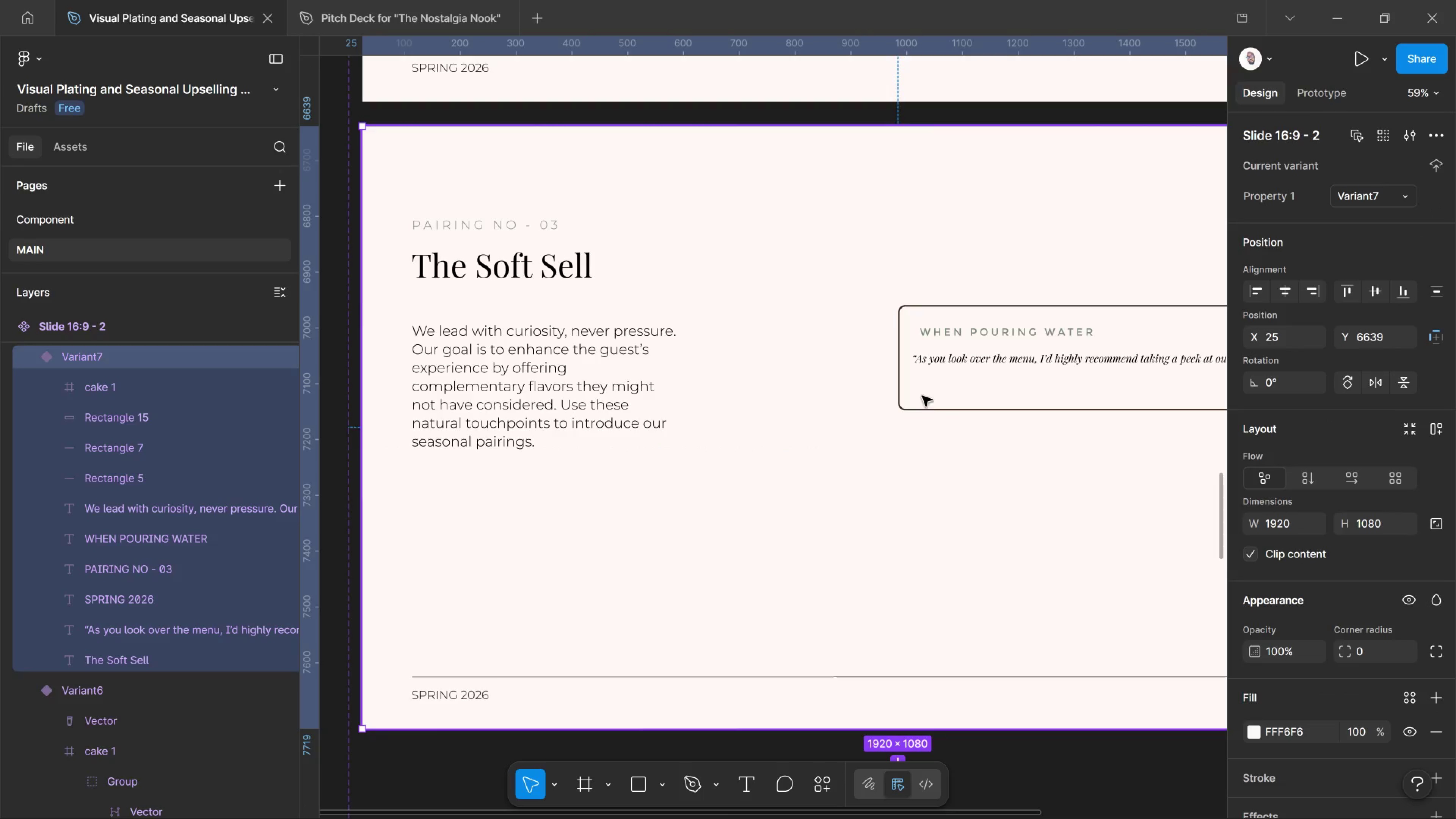 
left_click([926, 396])
 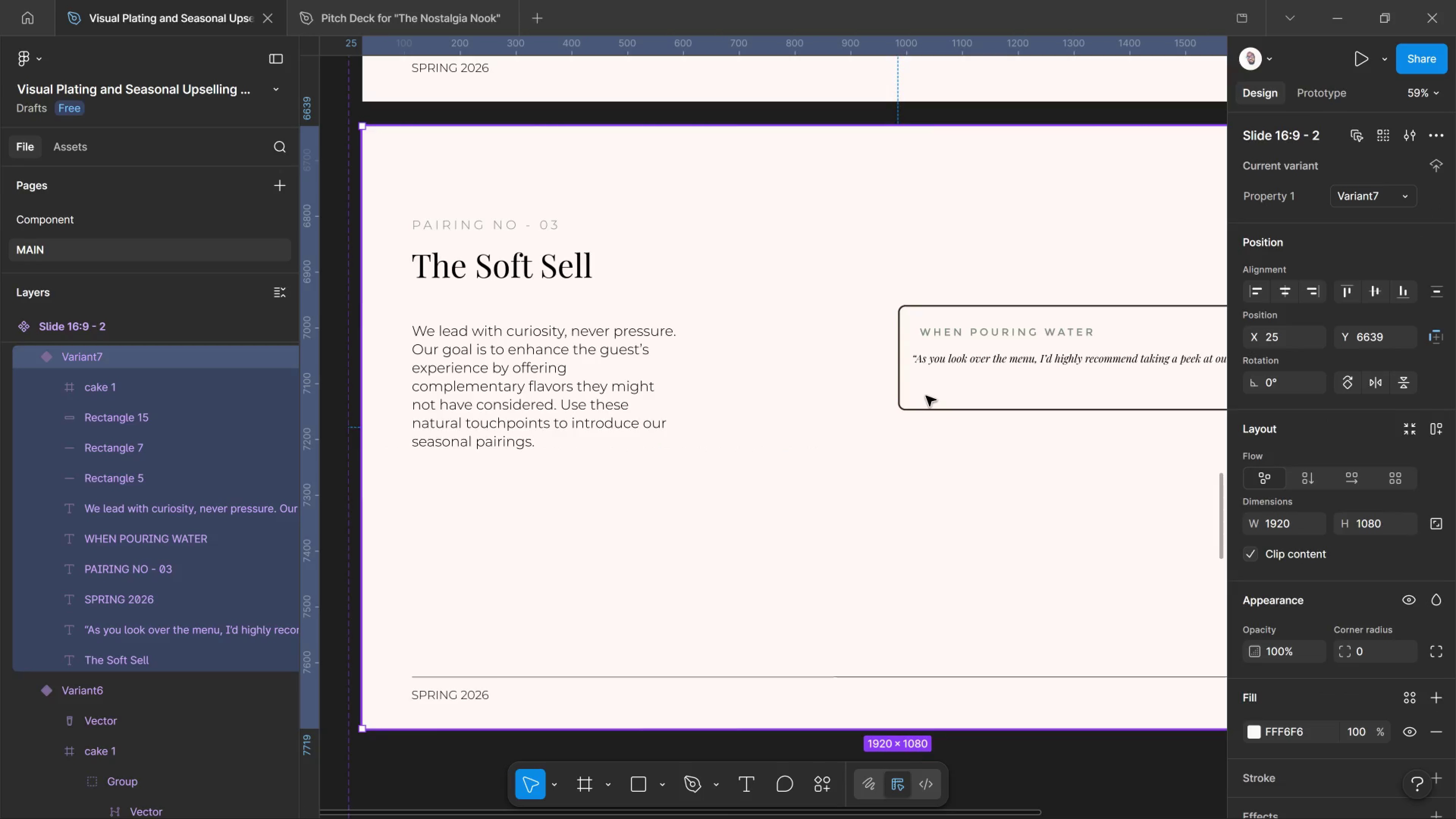 
double_click([926, 396])
 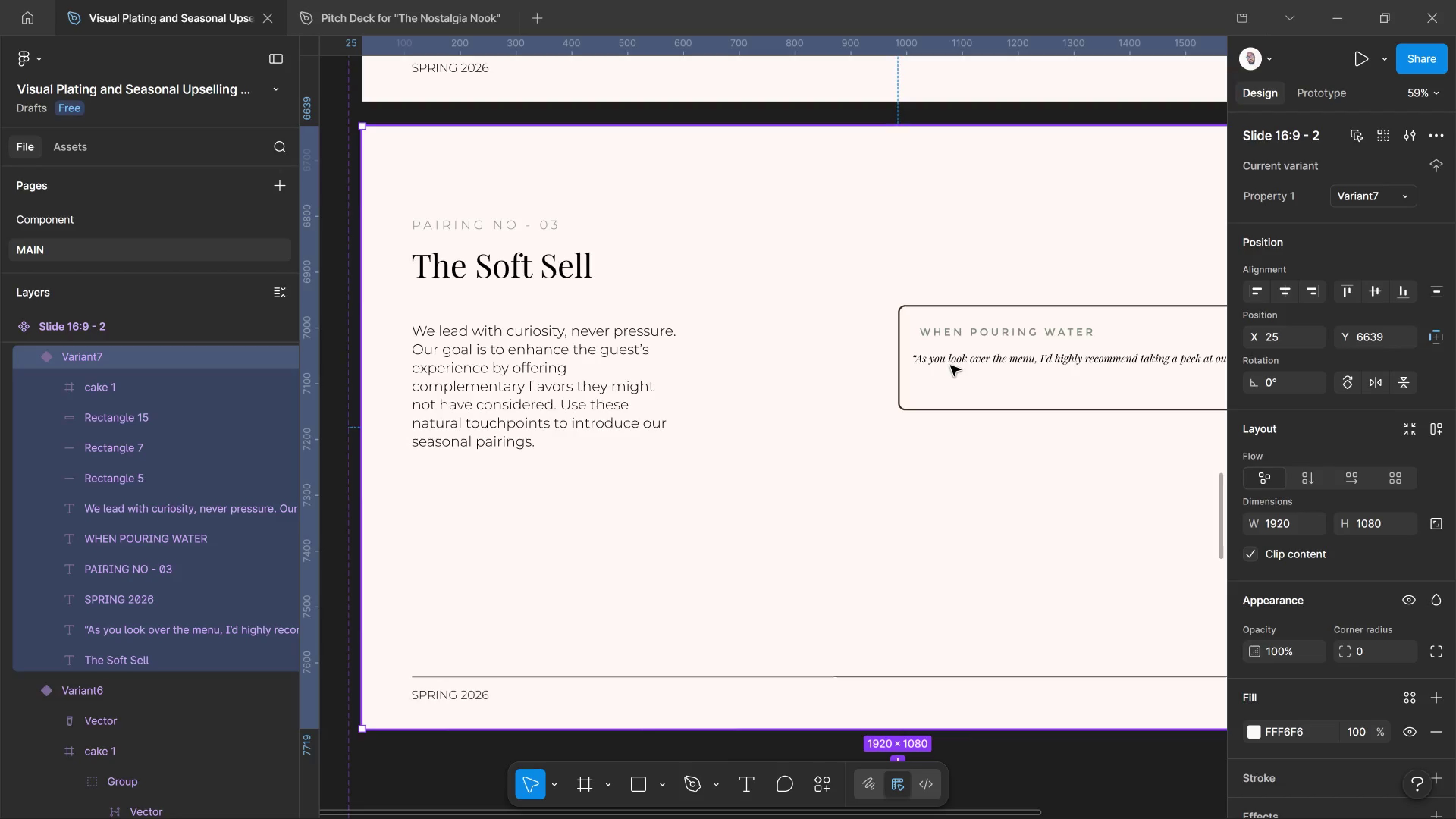 
left_click([951, 366])
 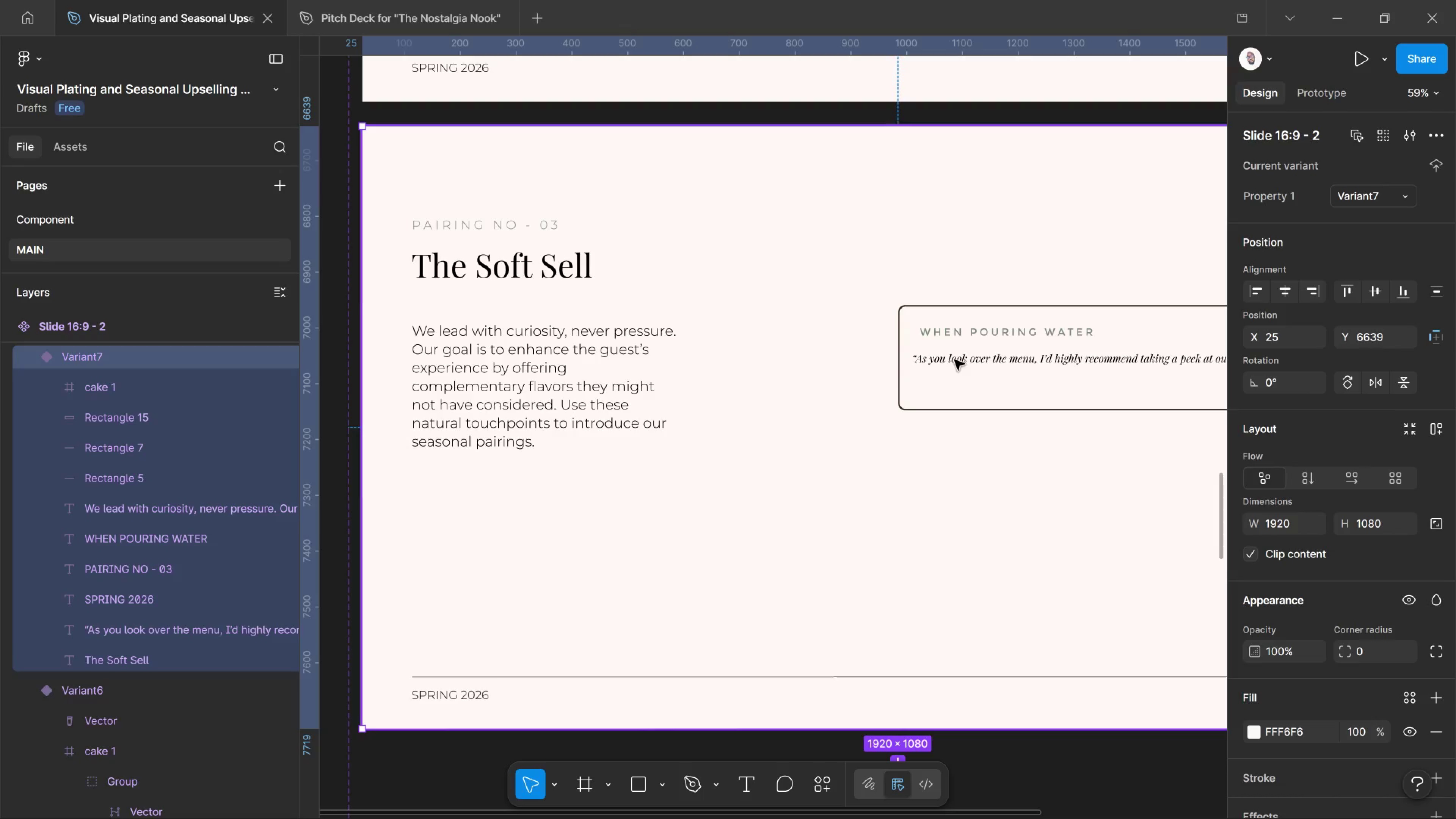 
hold_key(key=ControlLeft, duration=4.39)
left_click([956, 358])
 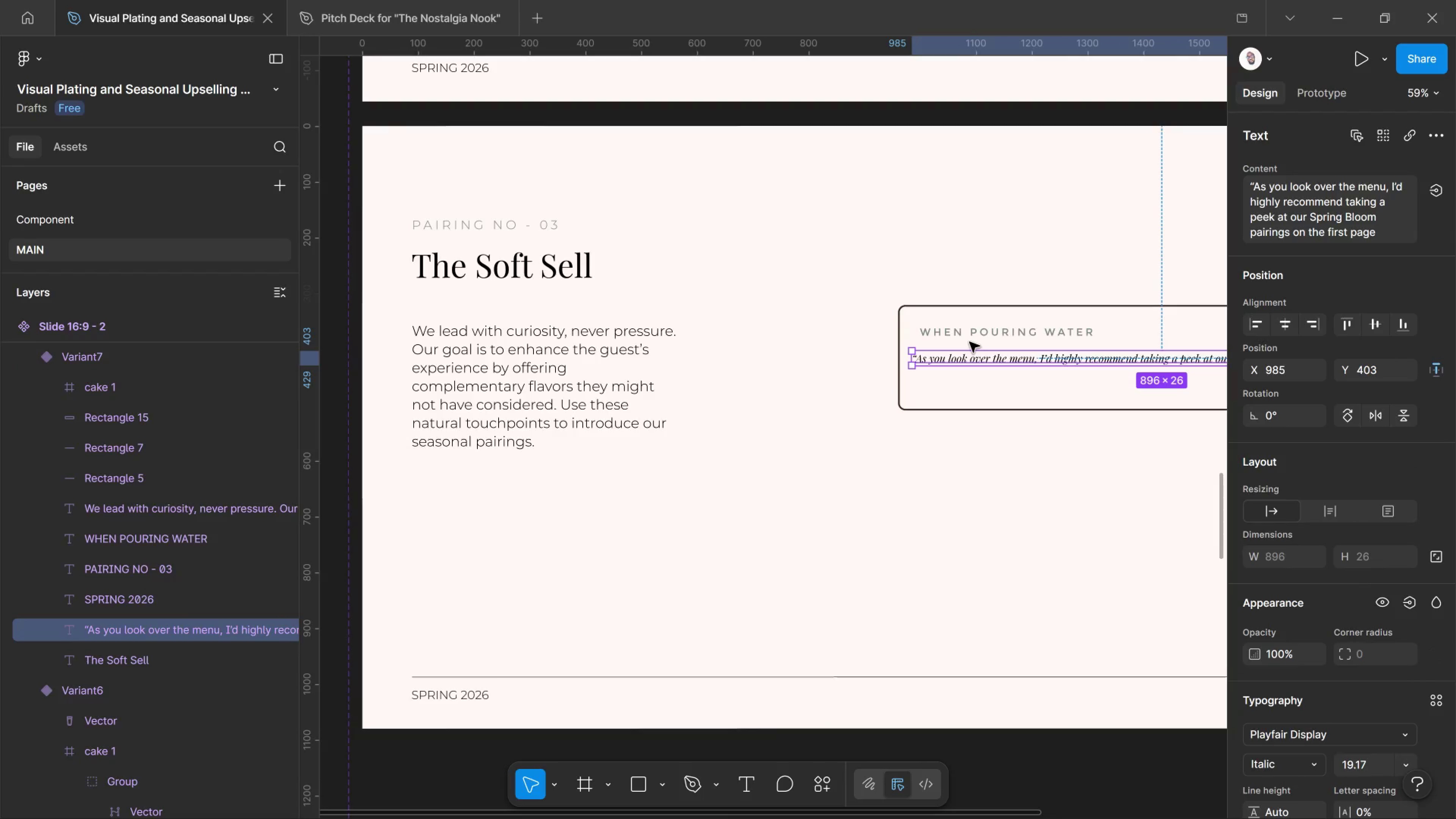 
hold_key(key=ShiftLeft, duration=3.04)
left_click([971, 334])
 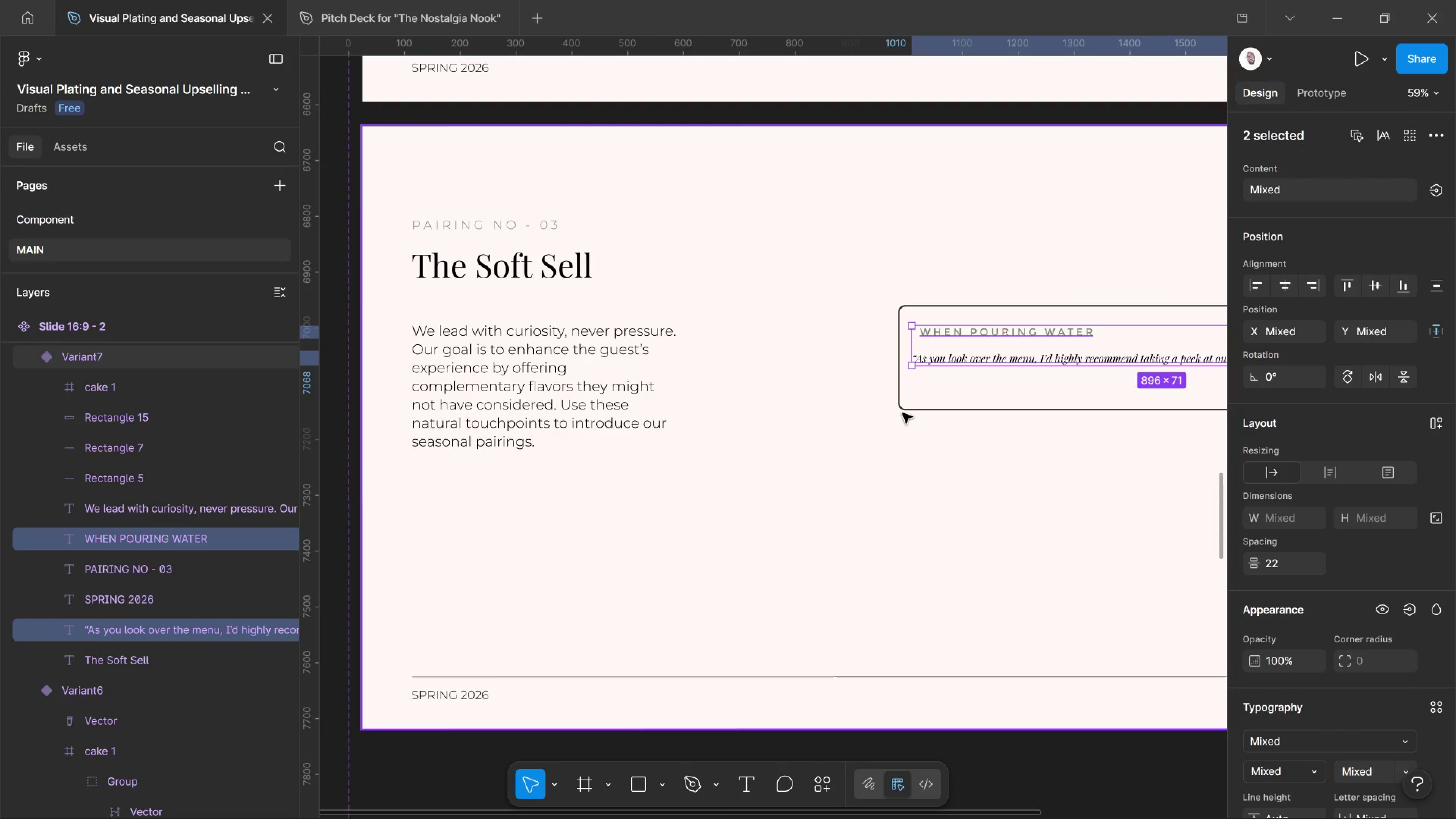 
left_click([901, 408])
 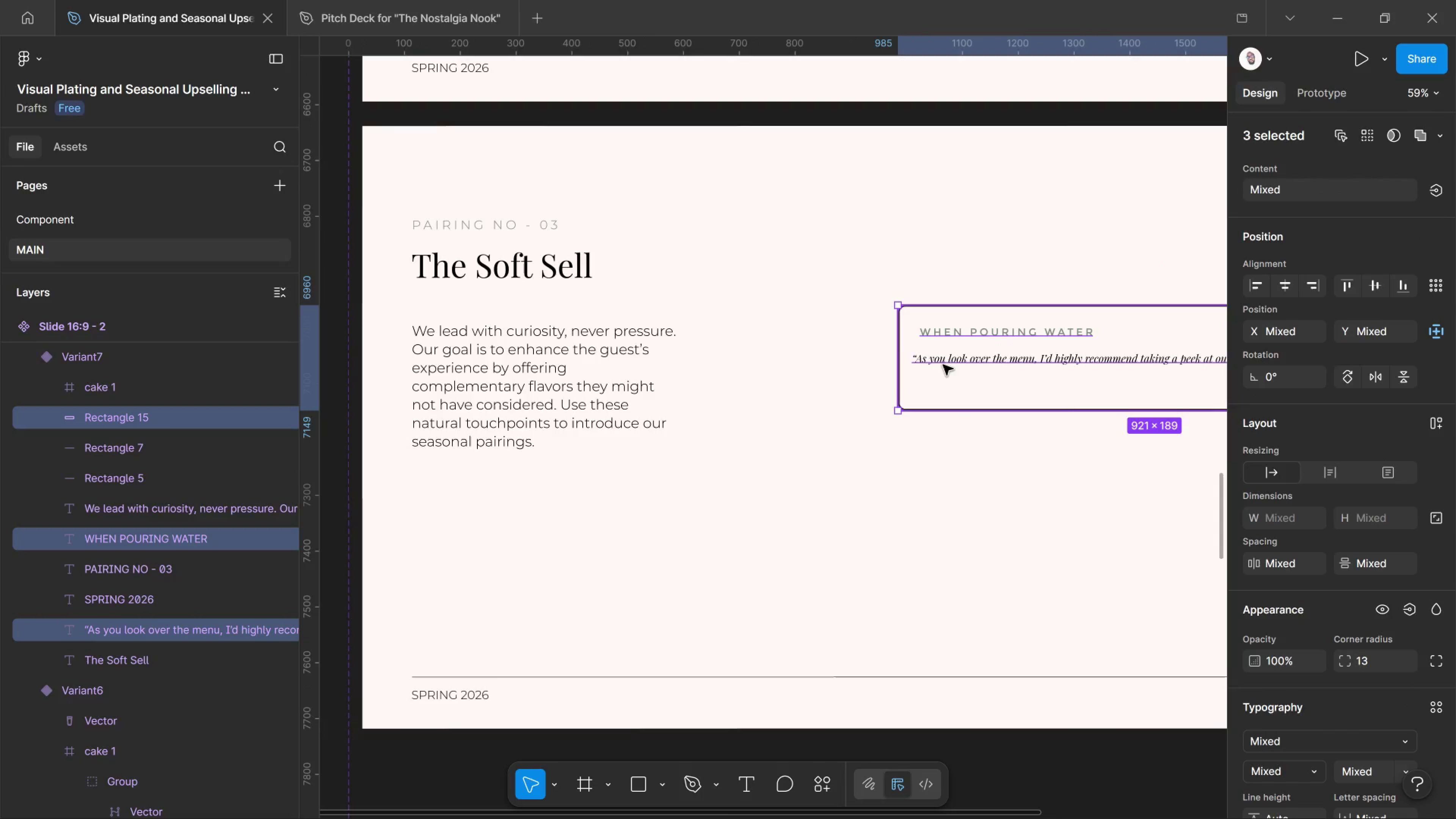 
left_click_drag(start_coordinate=[943, 365], to_coordinate=[781, 381])
 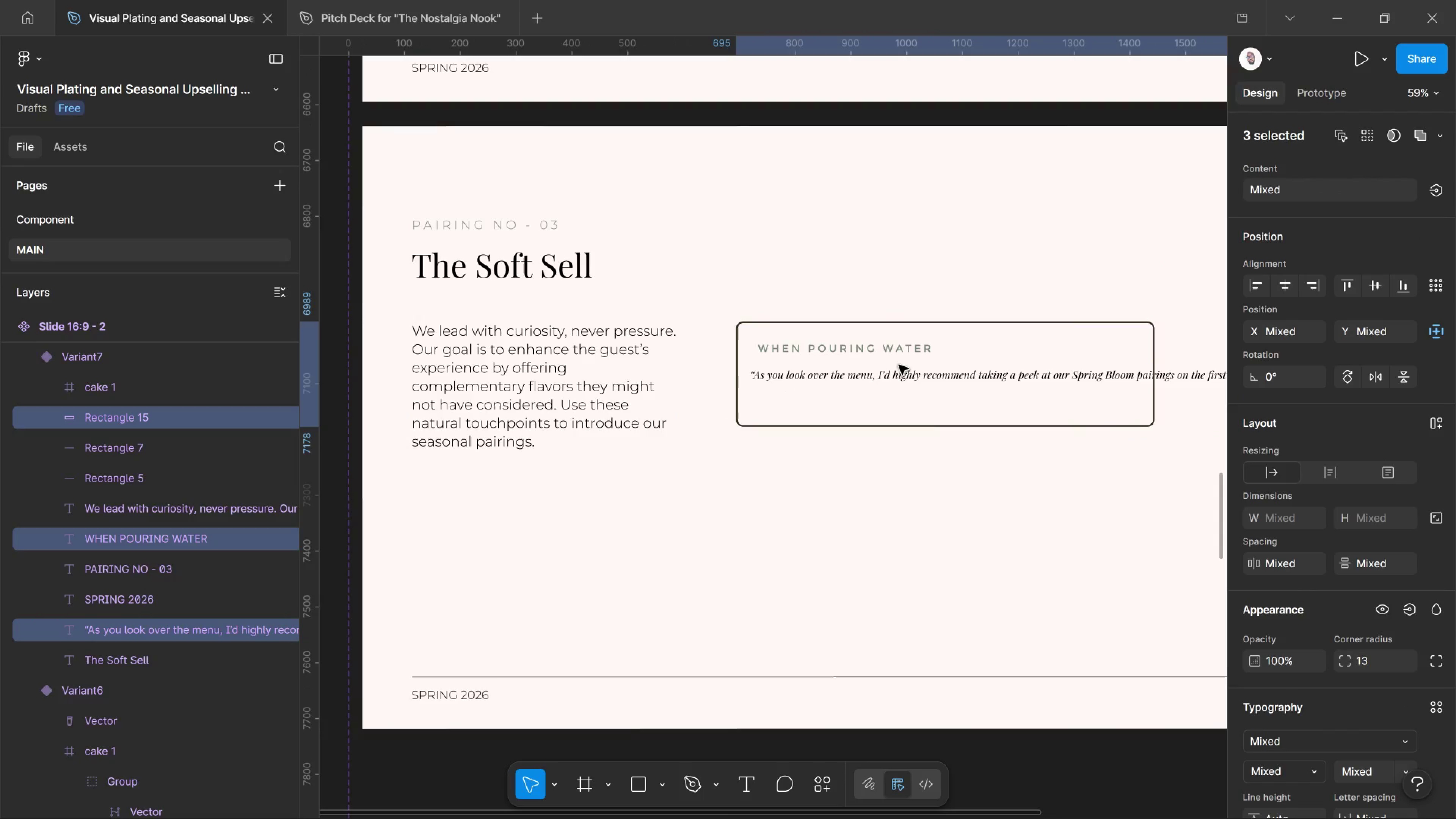 
hold_key(key=Space, duration=1.51)
 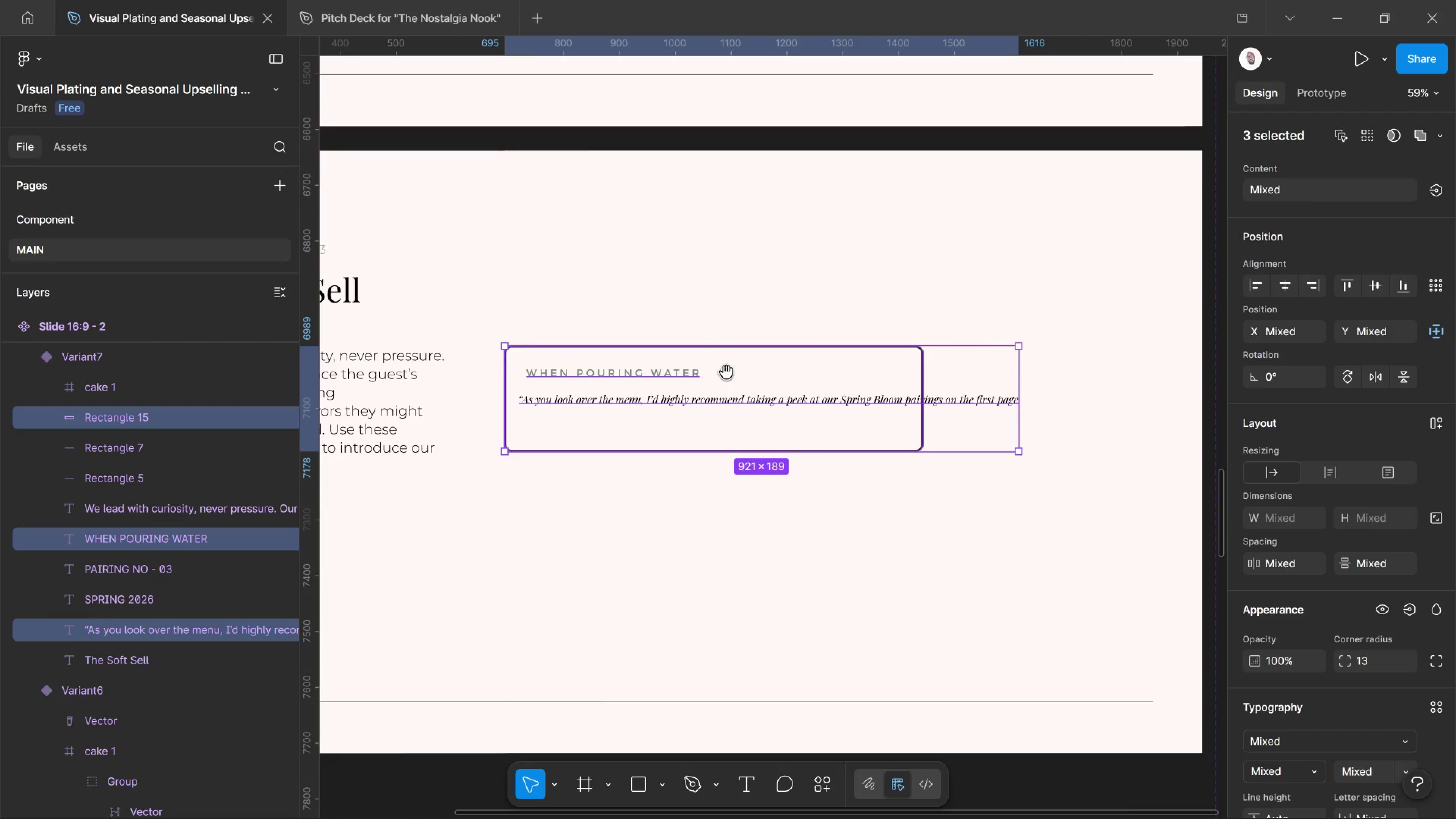 
left_click_drag(start_coordinate=[956, 345], to_coordinate=[724, 370])
 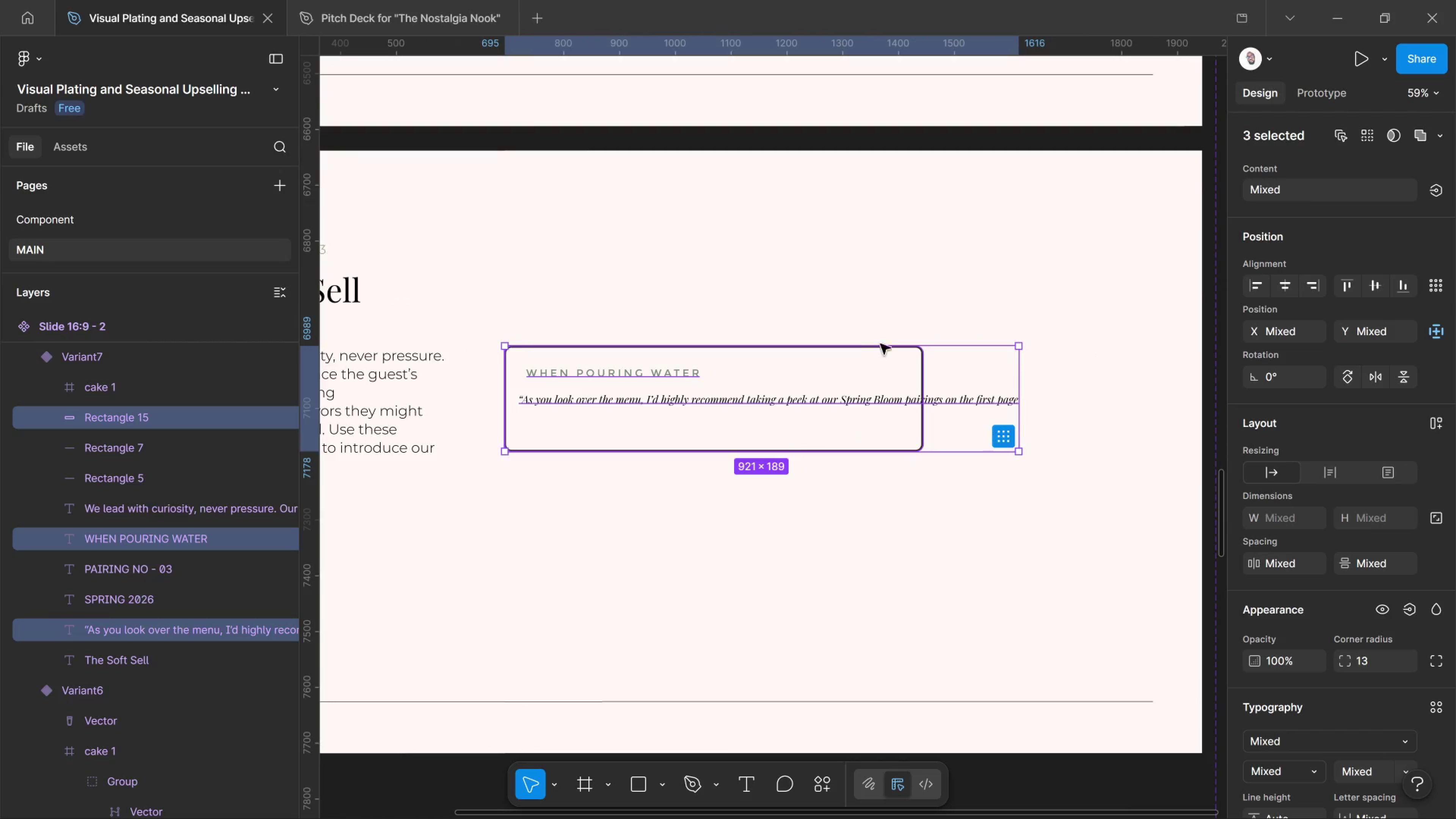 
hold_key(key=Space, duration=0.57)
 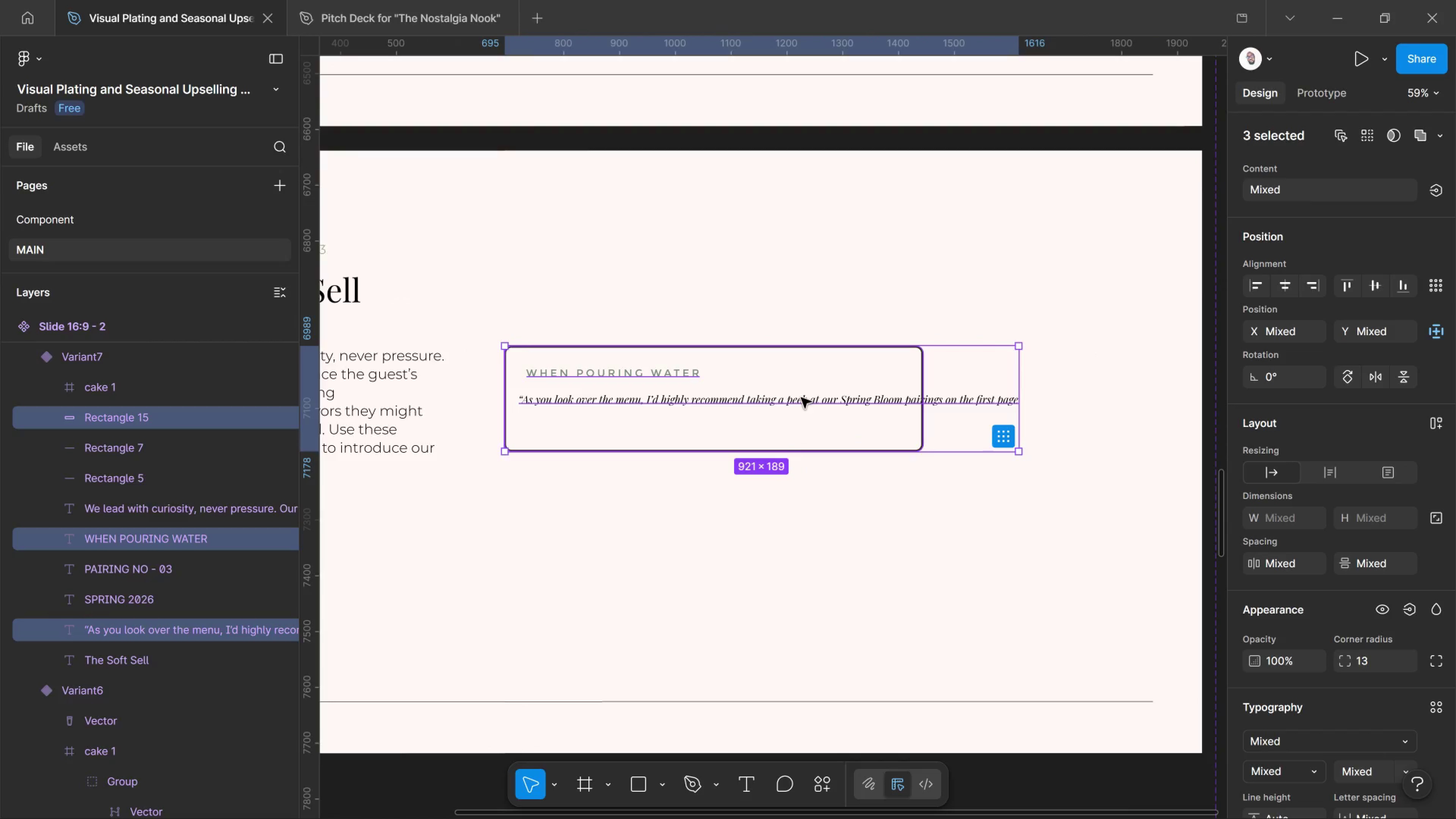 
double_click([801, 398])
 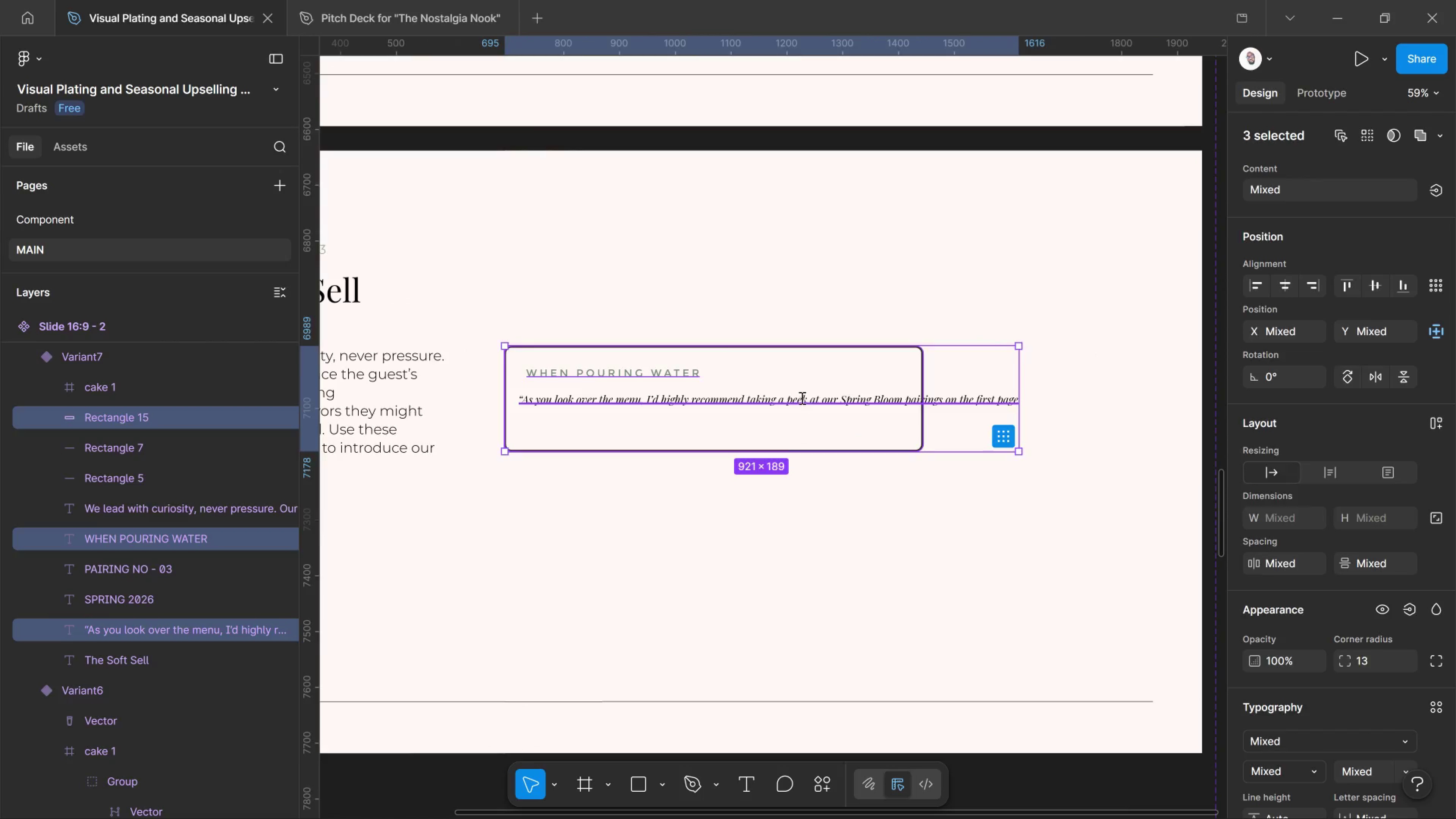 
triple_click([801, 398])
 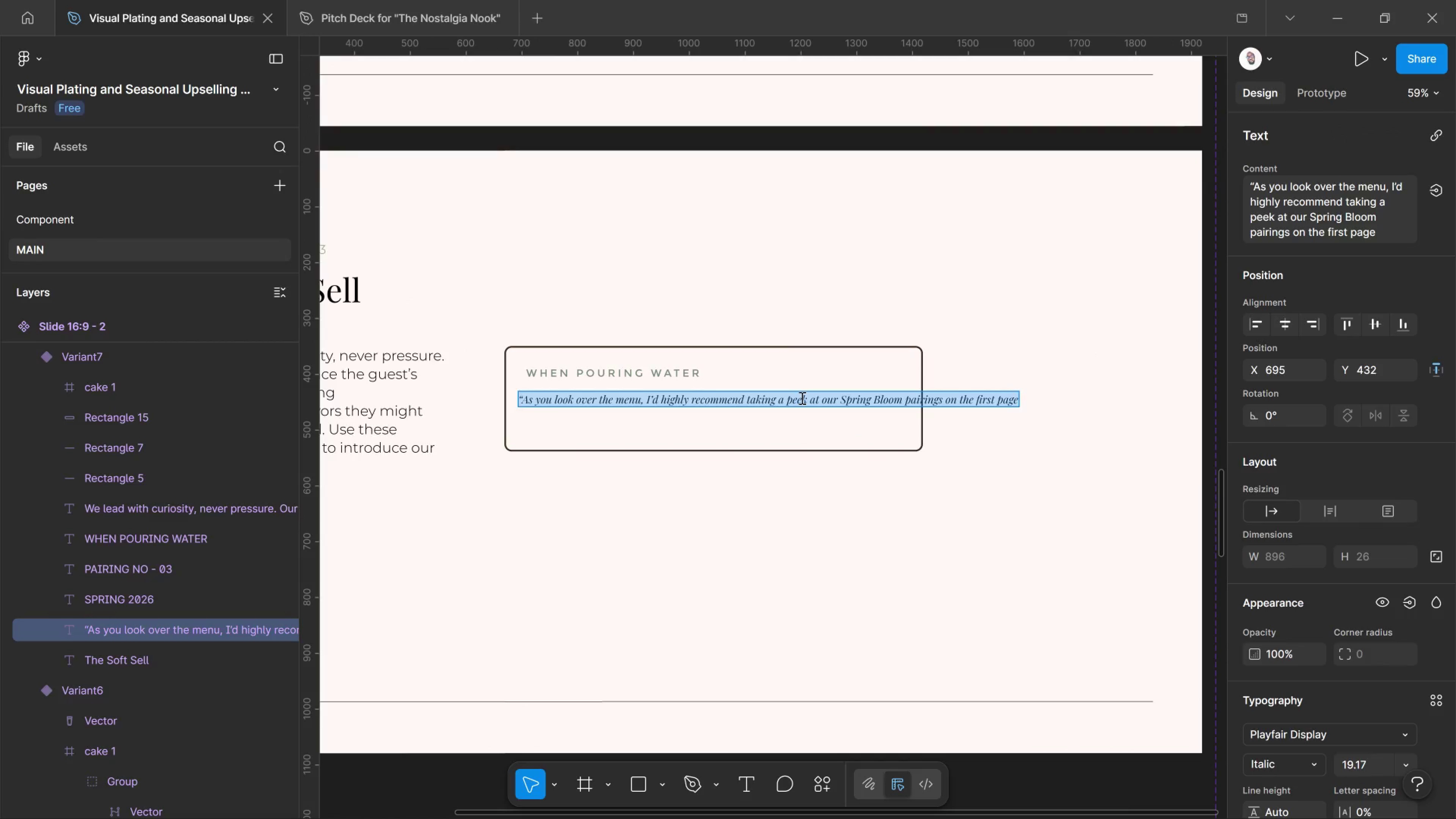 
key(Control+Shift+Period)
 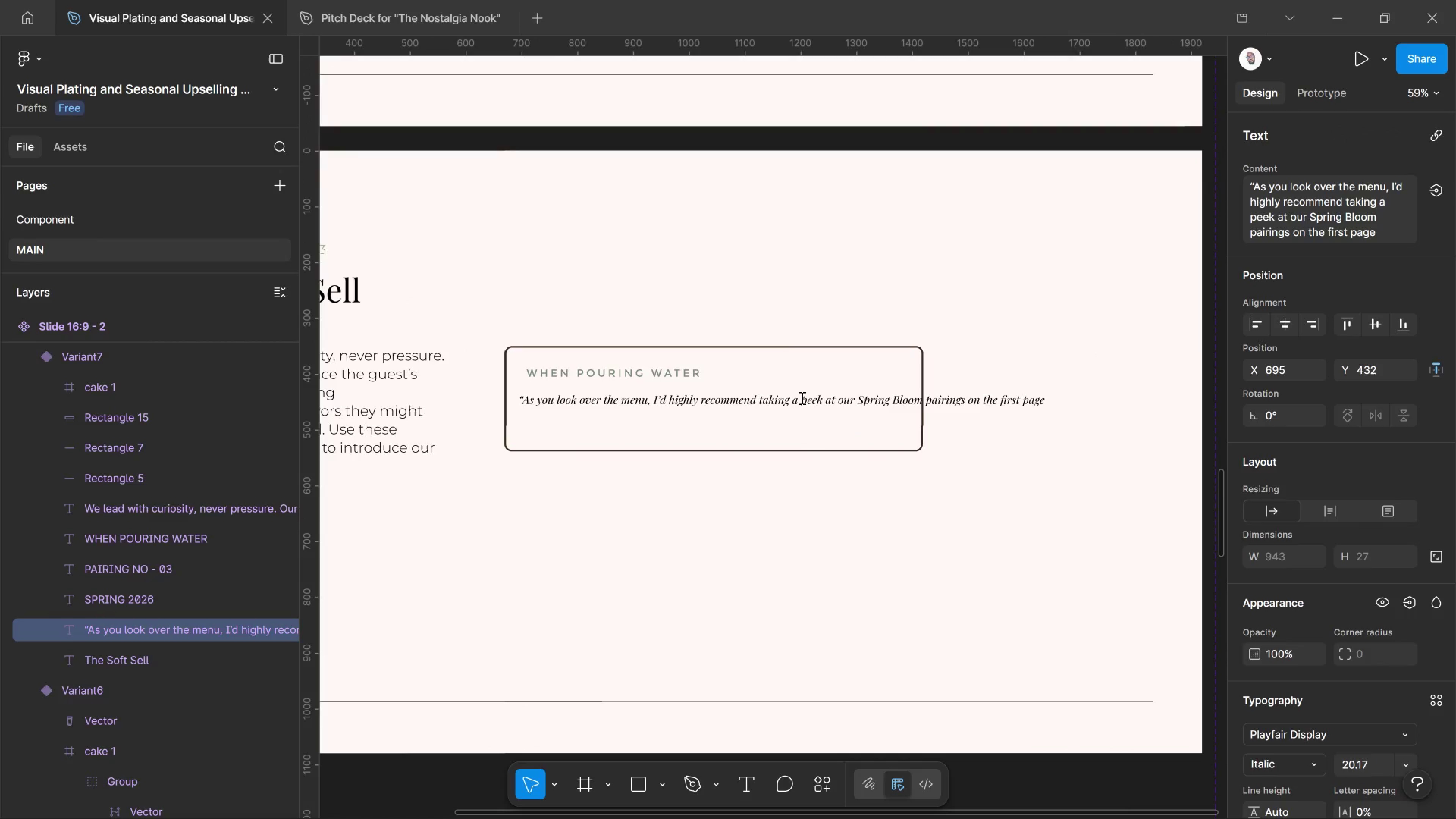 
key(Control+Shift+Period)
 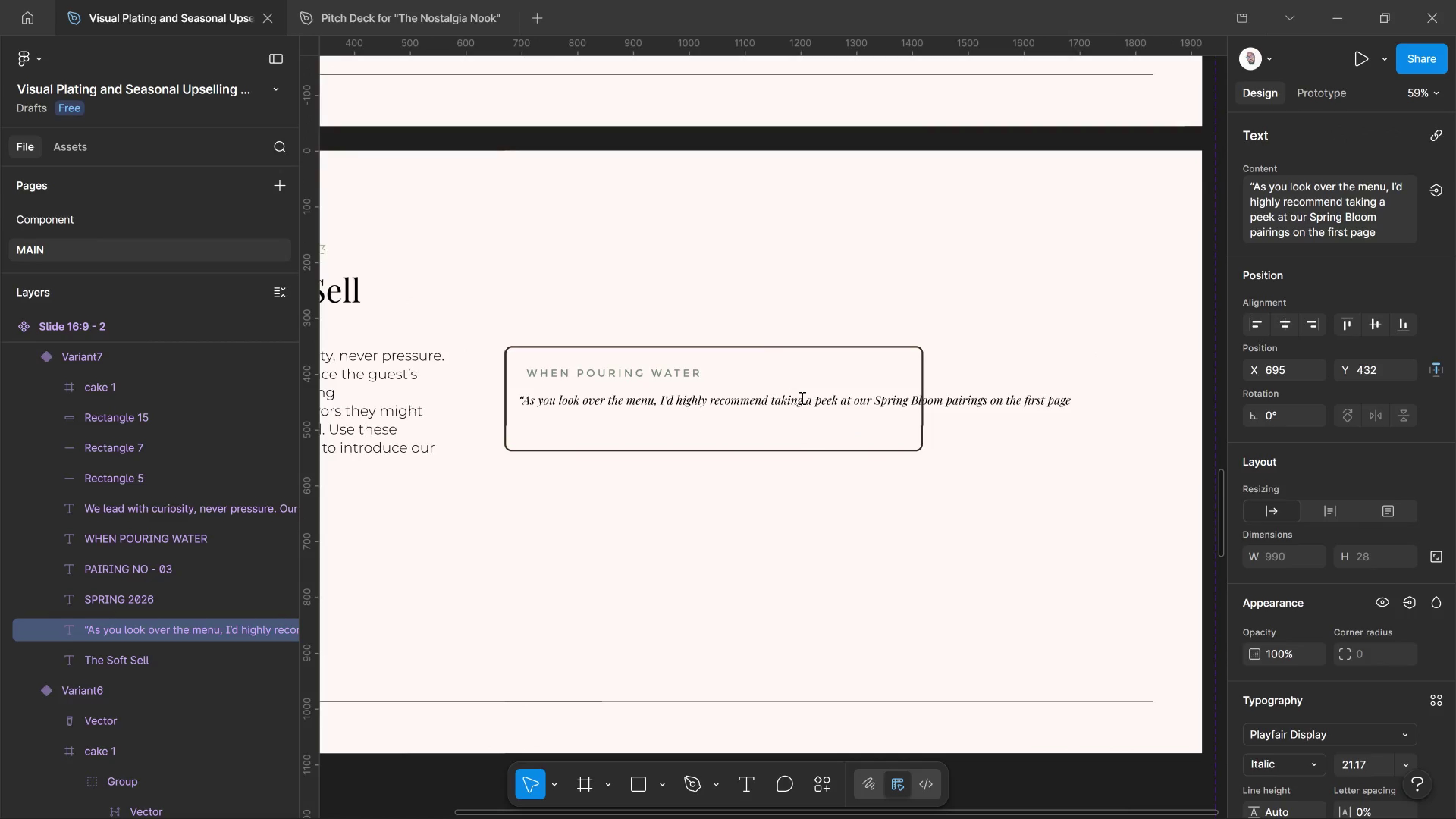 
key(Control+Shift+Period)
 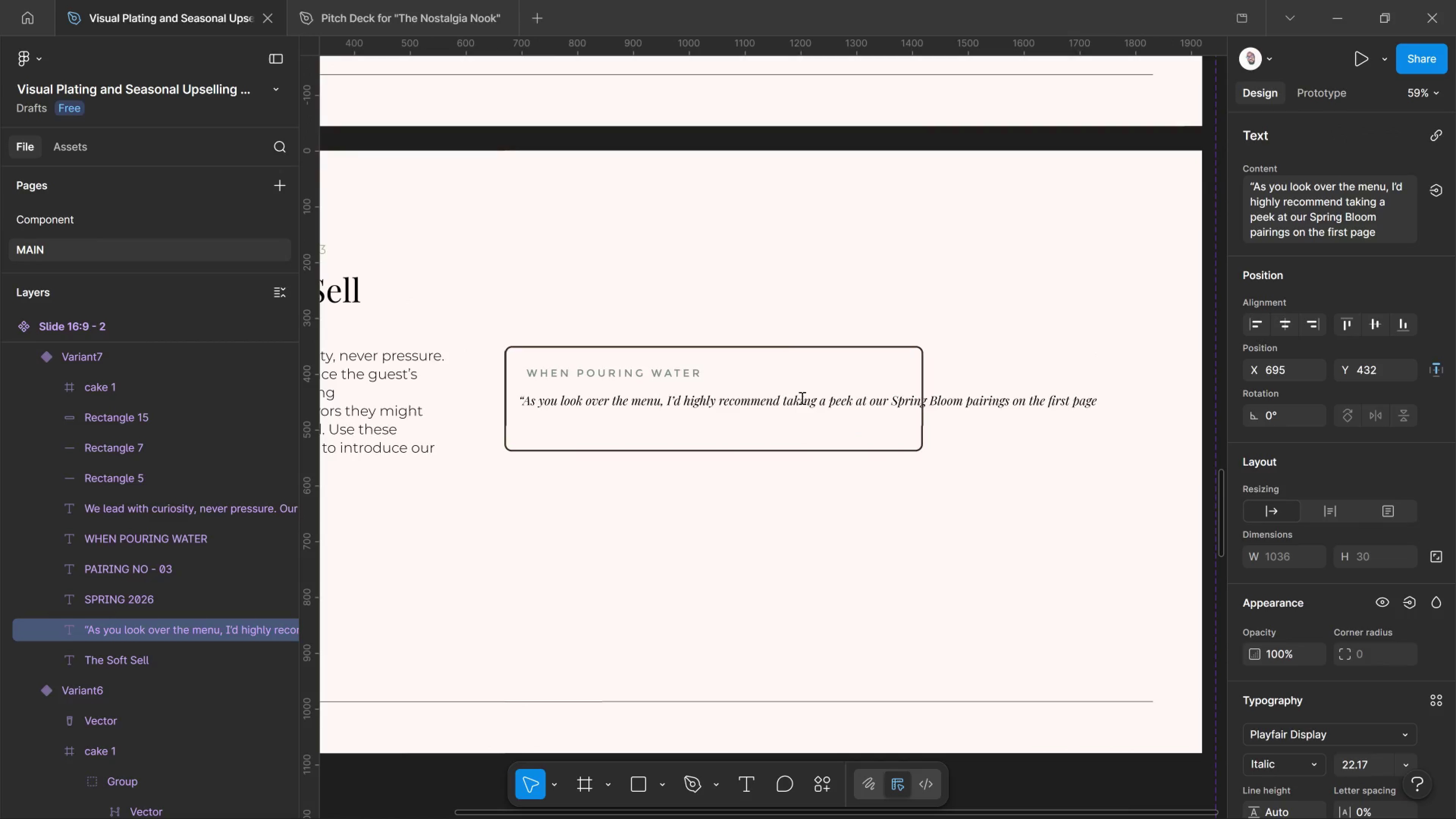 
key(Control+Shift+Period)
 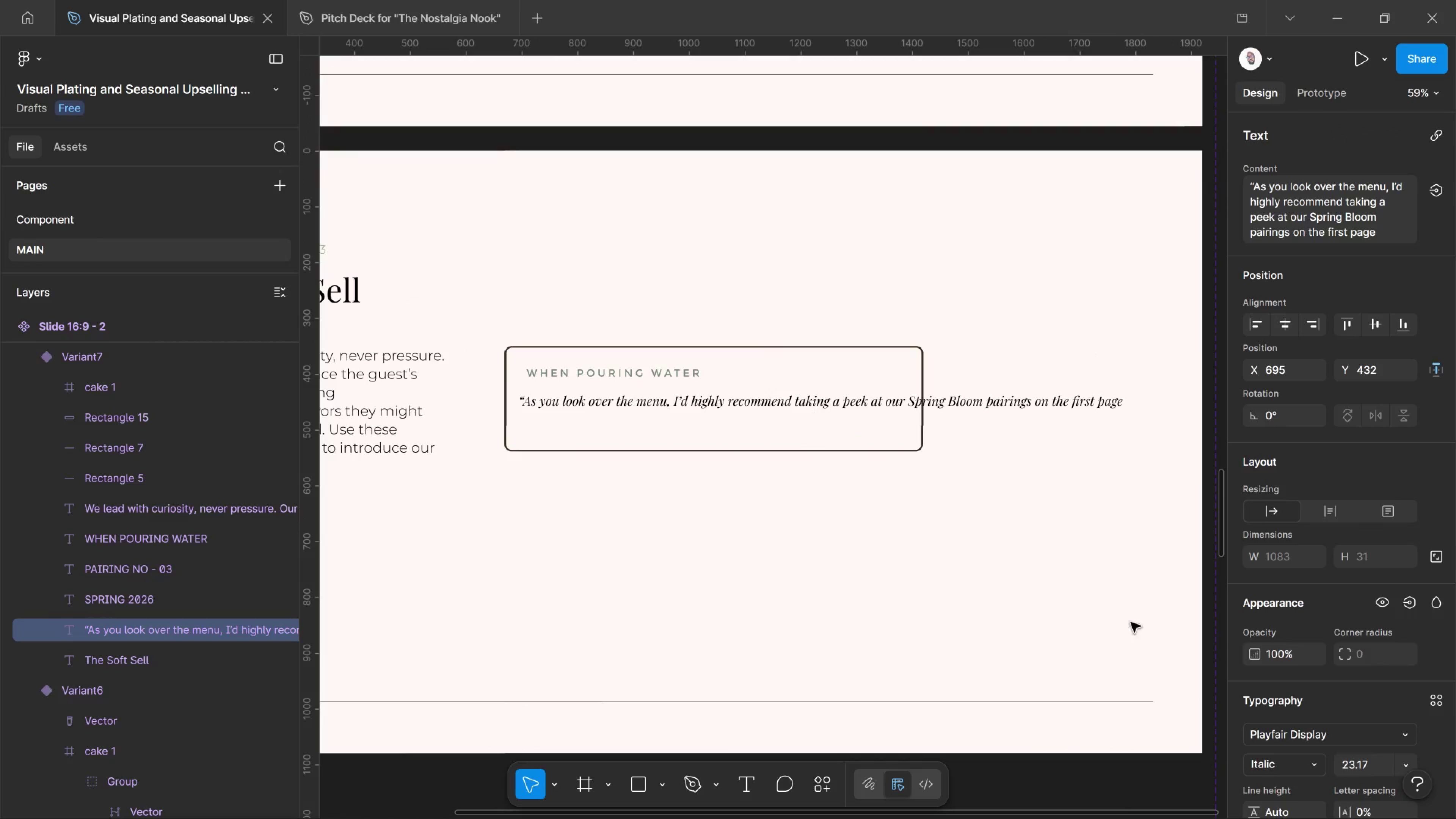 
scroll: coordinate [1298, 618], scroll_direction: down, amount: 3.0
 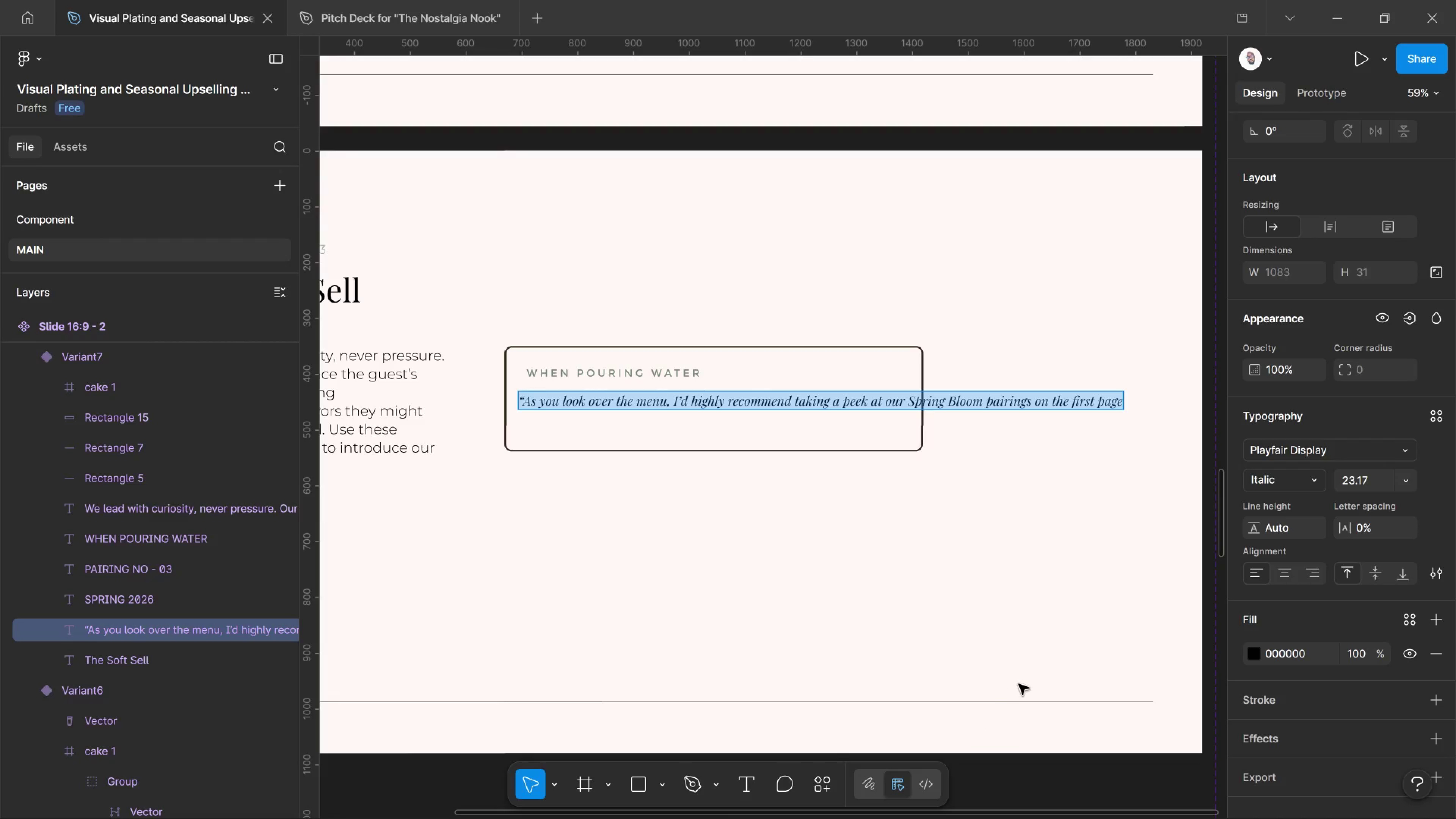 
wait(6.83)
 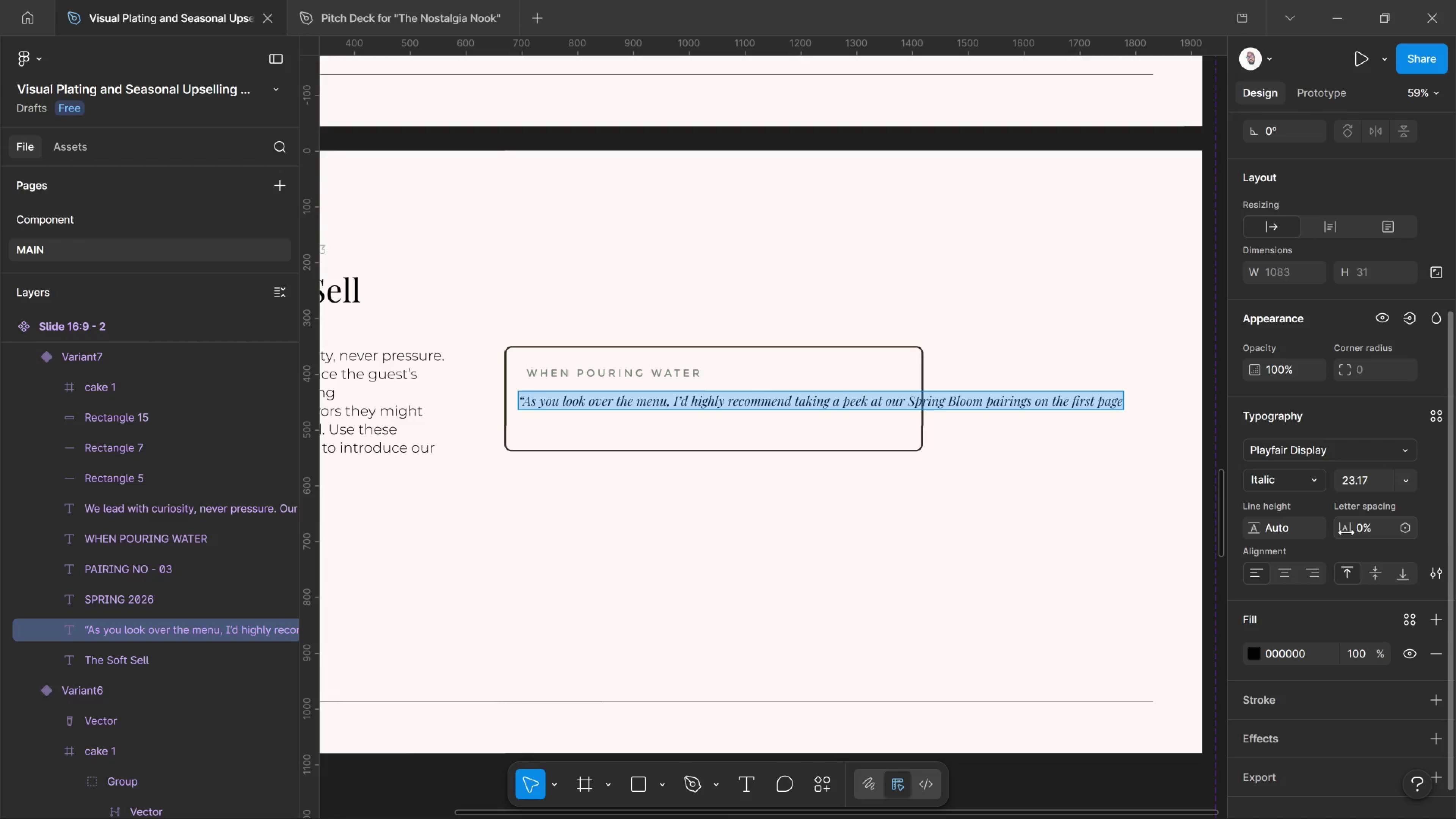 
left_click([777, 428])
 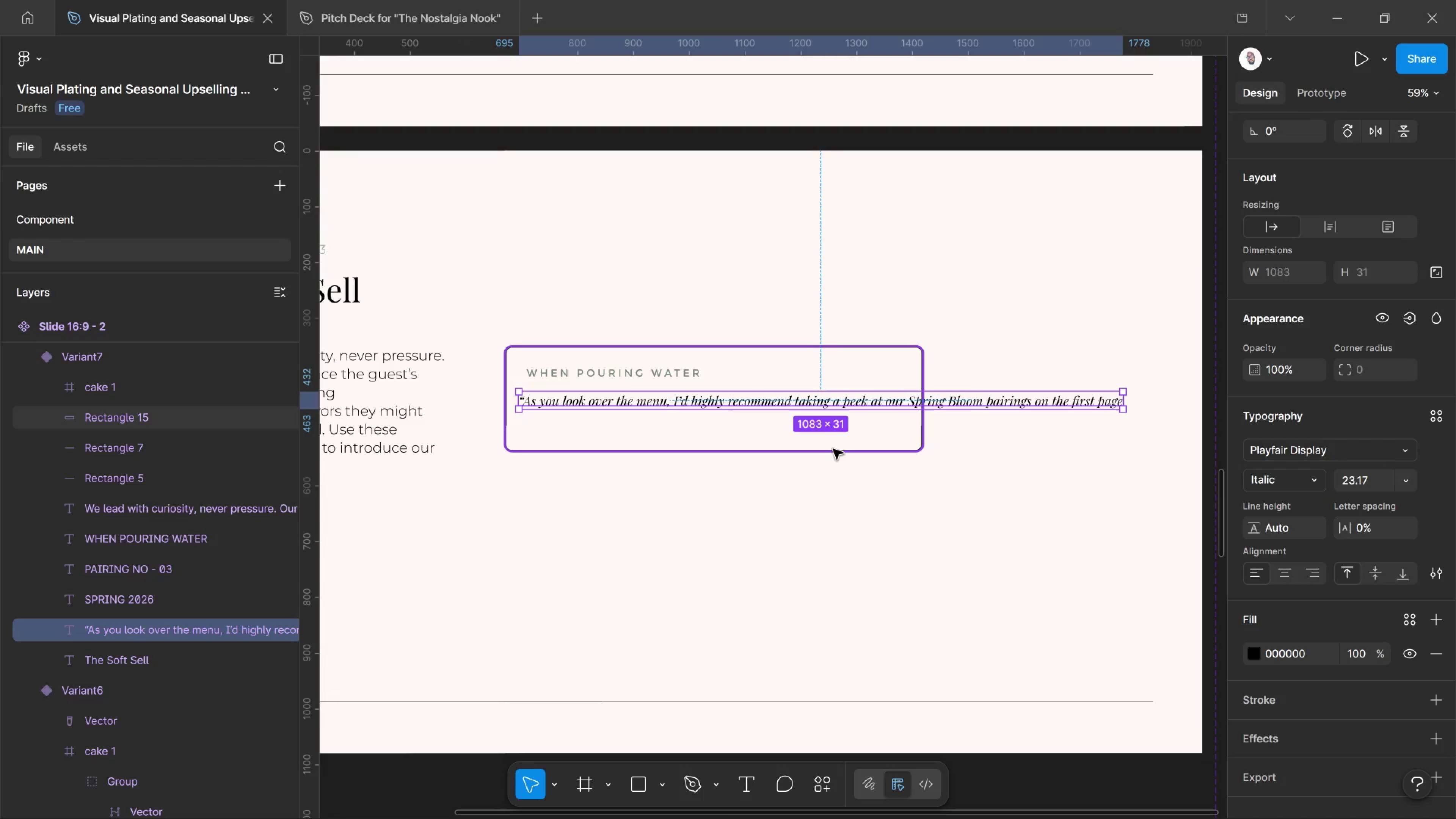 
left_click([833, 449])
 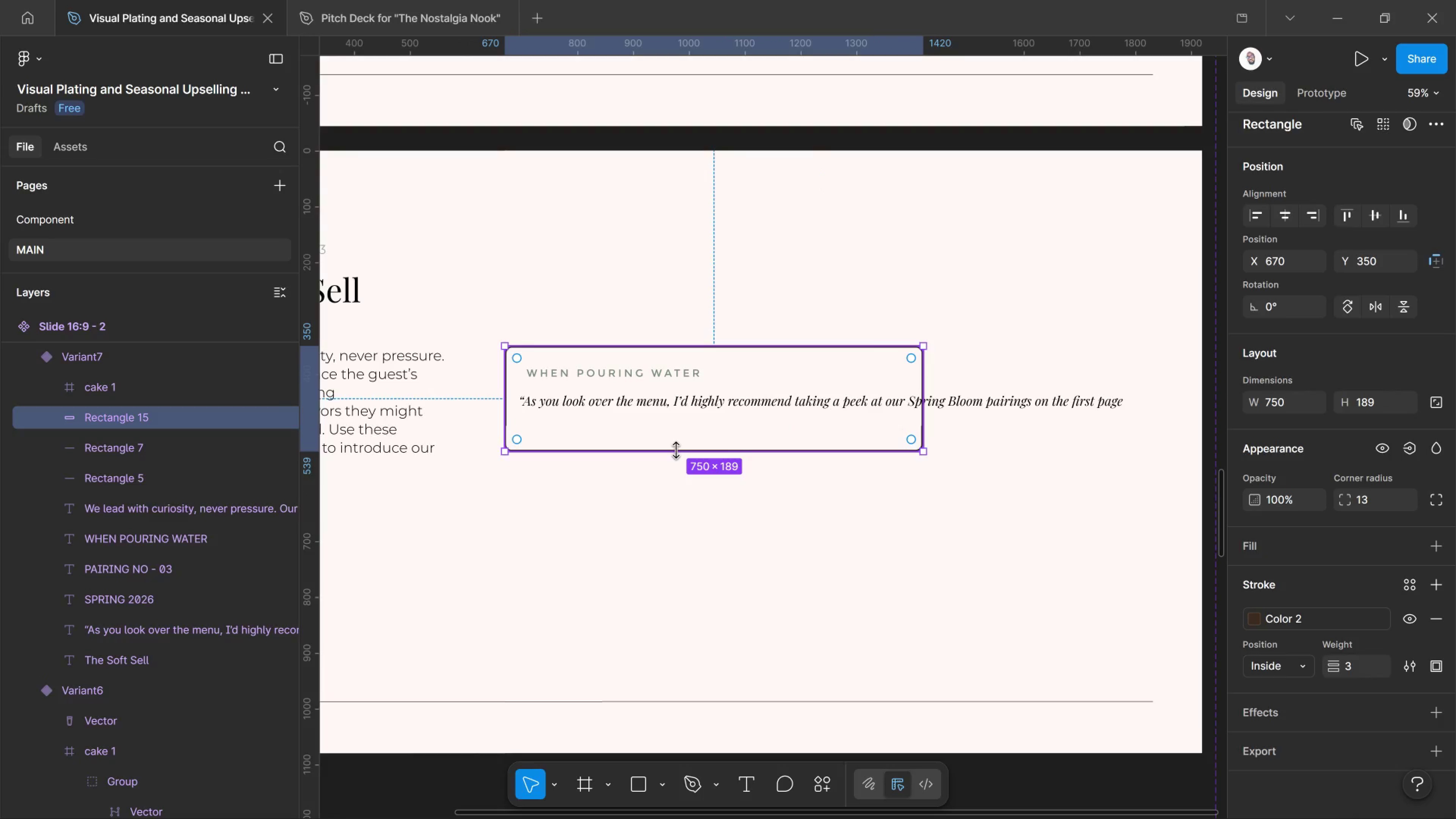 
left_click_drag(start_coordinate=[676, 450], to_coordinate=[661, 427])
 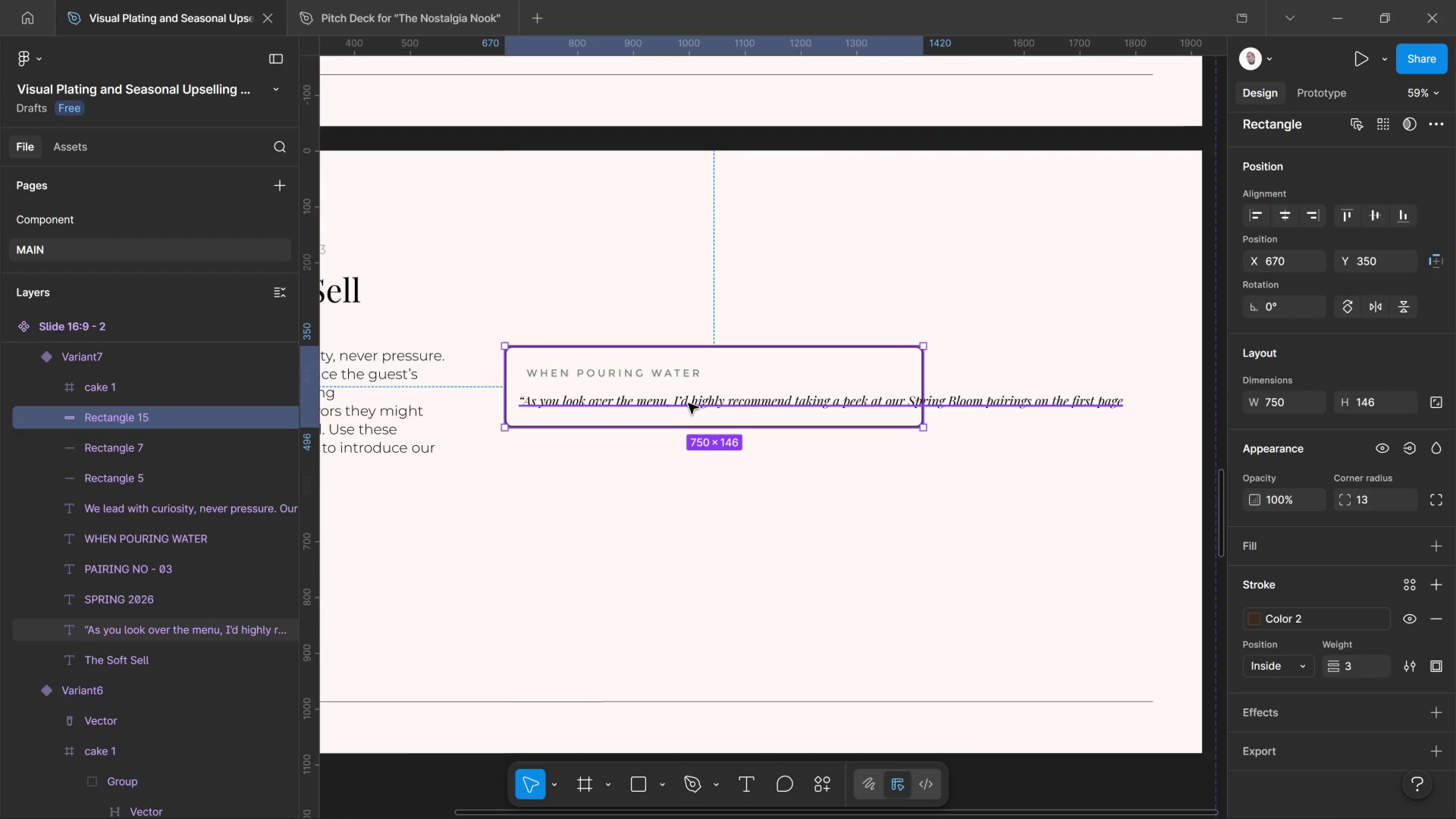 
left_click([688, 403])
 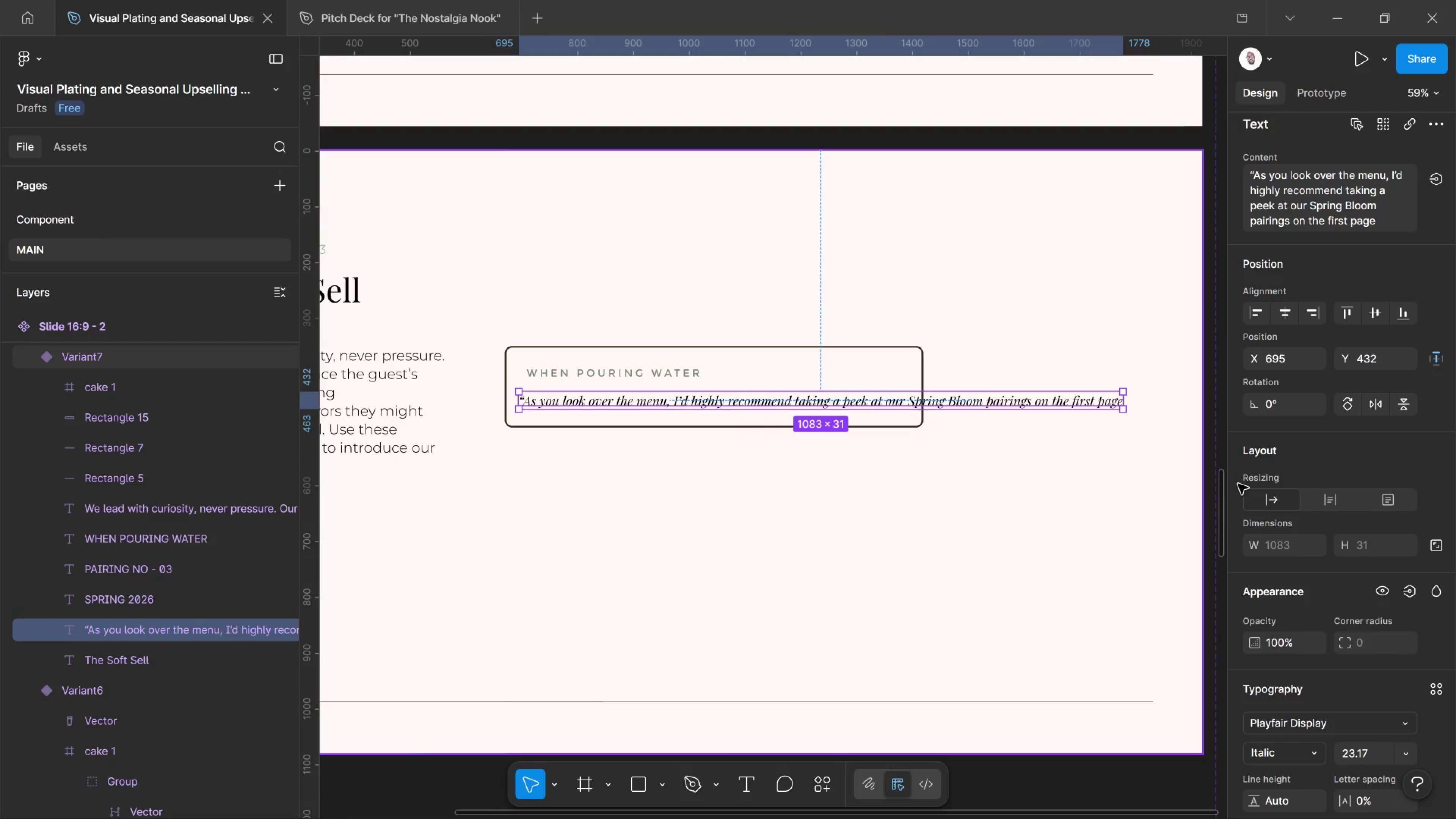 
scroll: coordinate [1359, 639], scroll_direction: down, amount: 2.0
 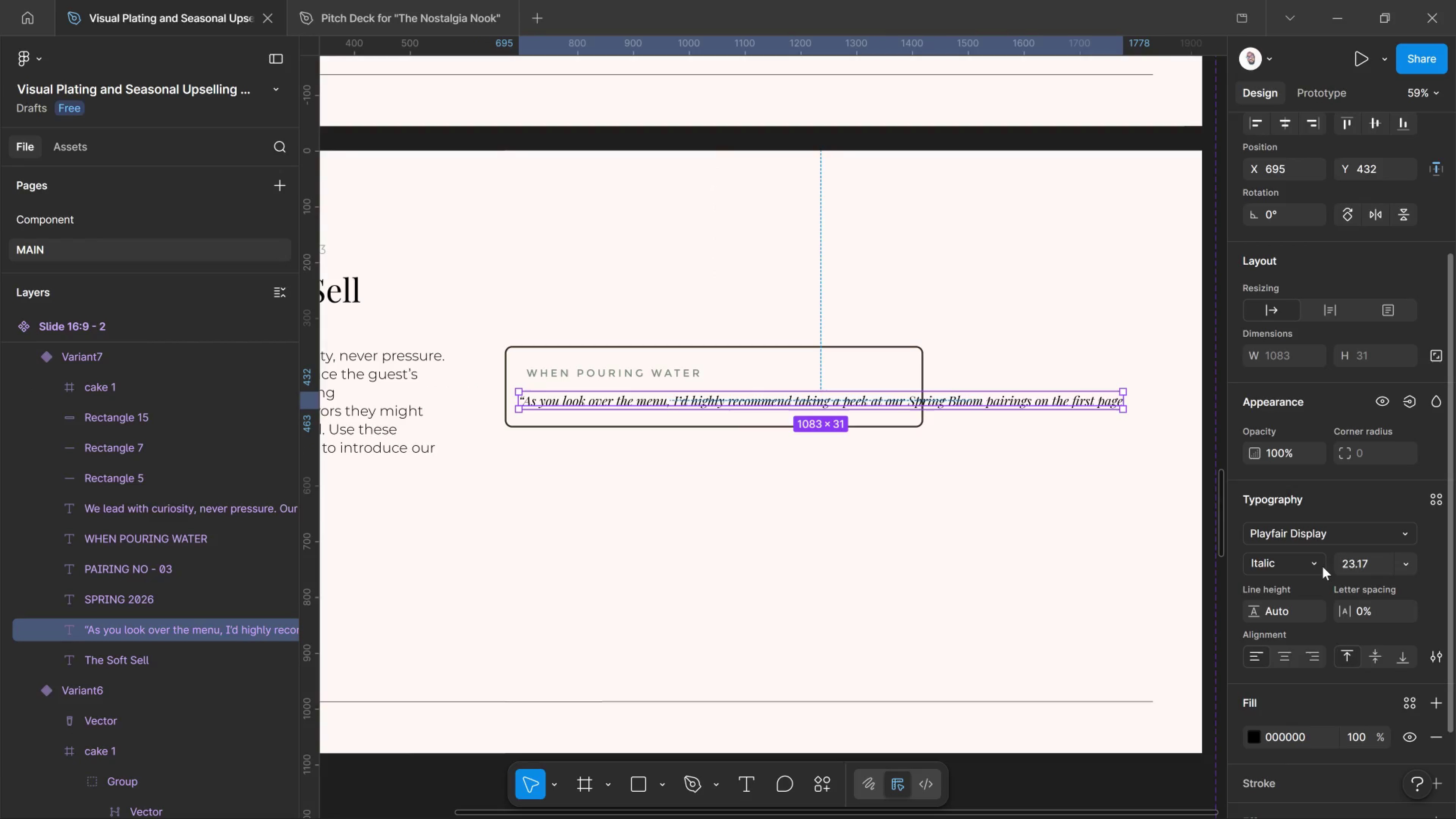 
left_click([1323, 566])
 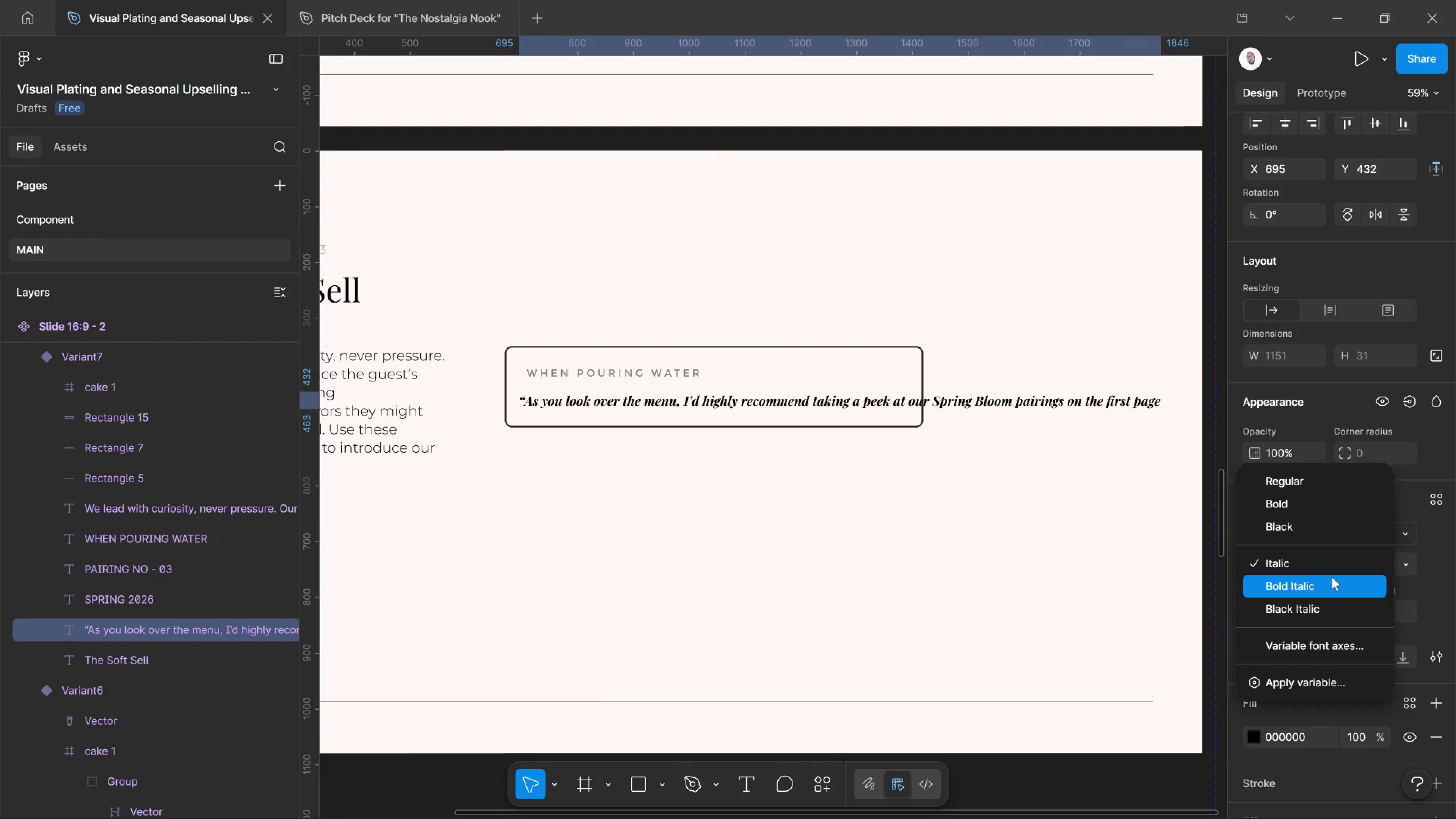 
left_click([1332, 577])
 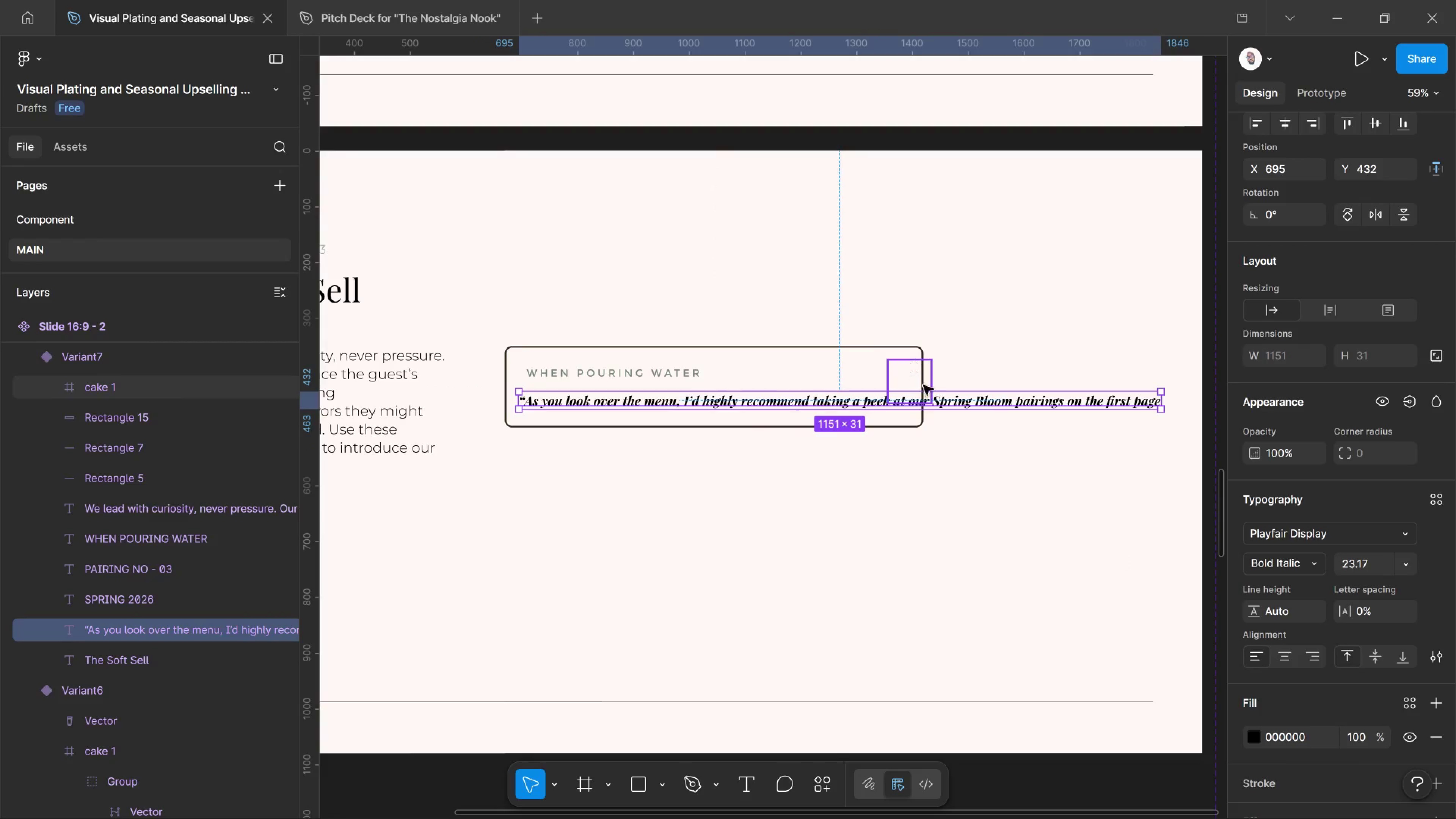 
left_click([912, 369])
 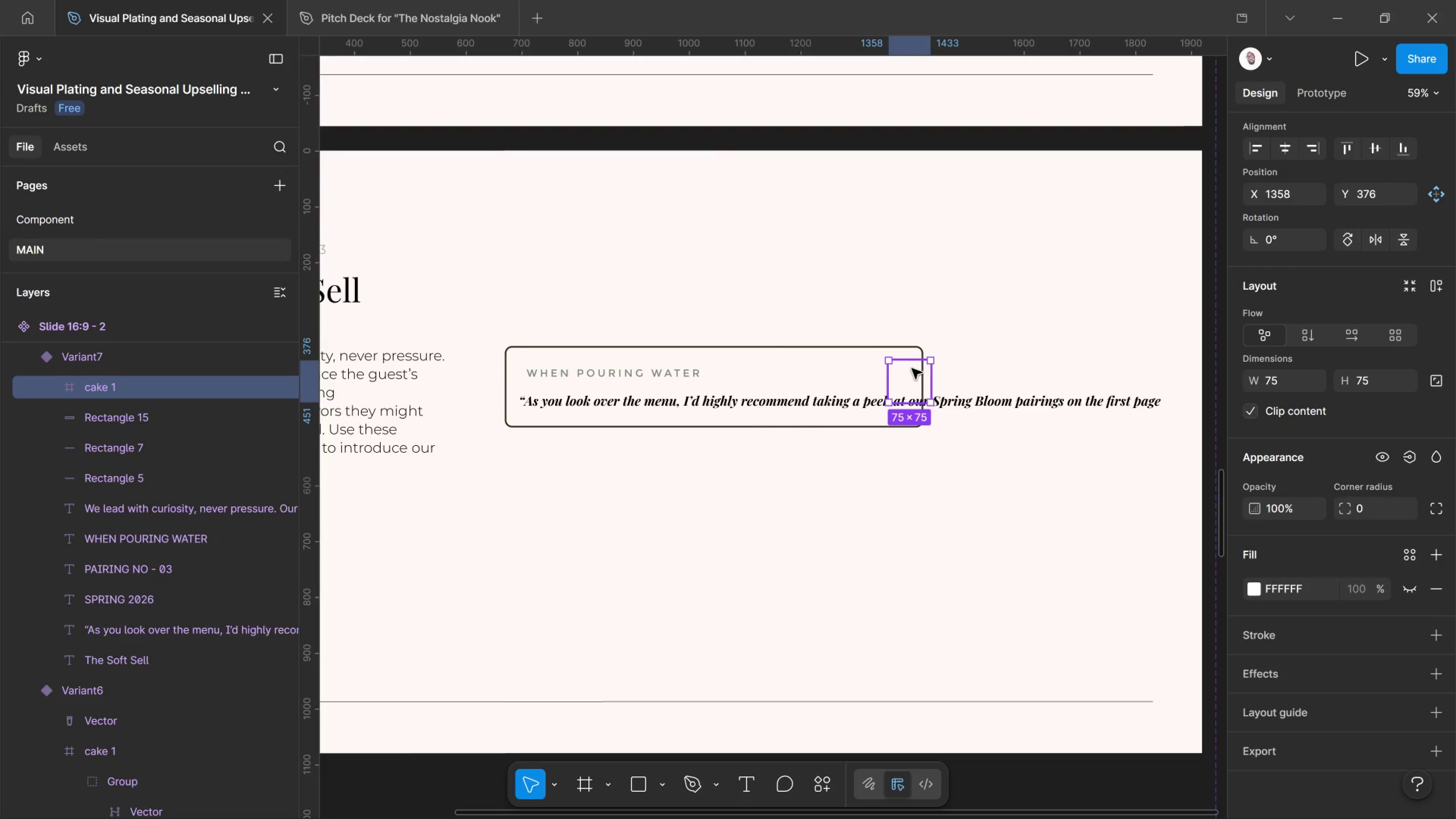 
key(Delete)
 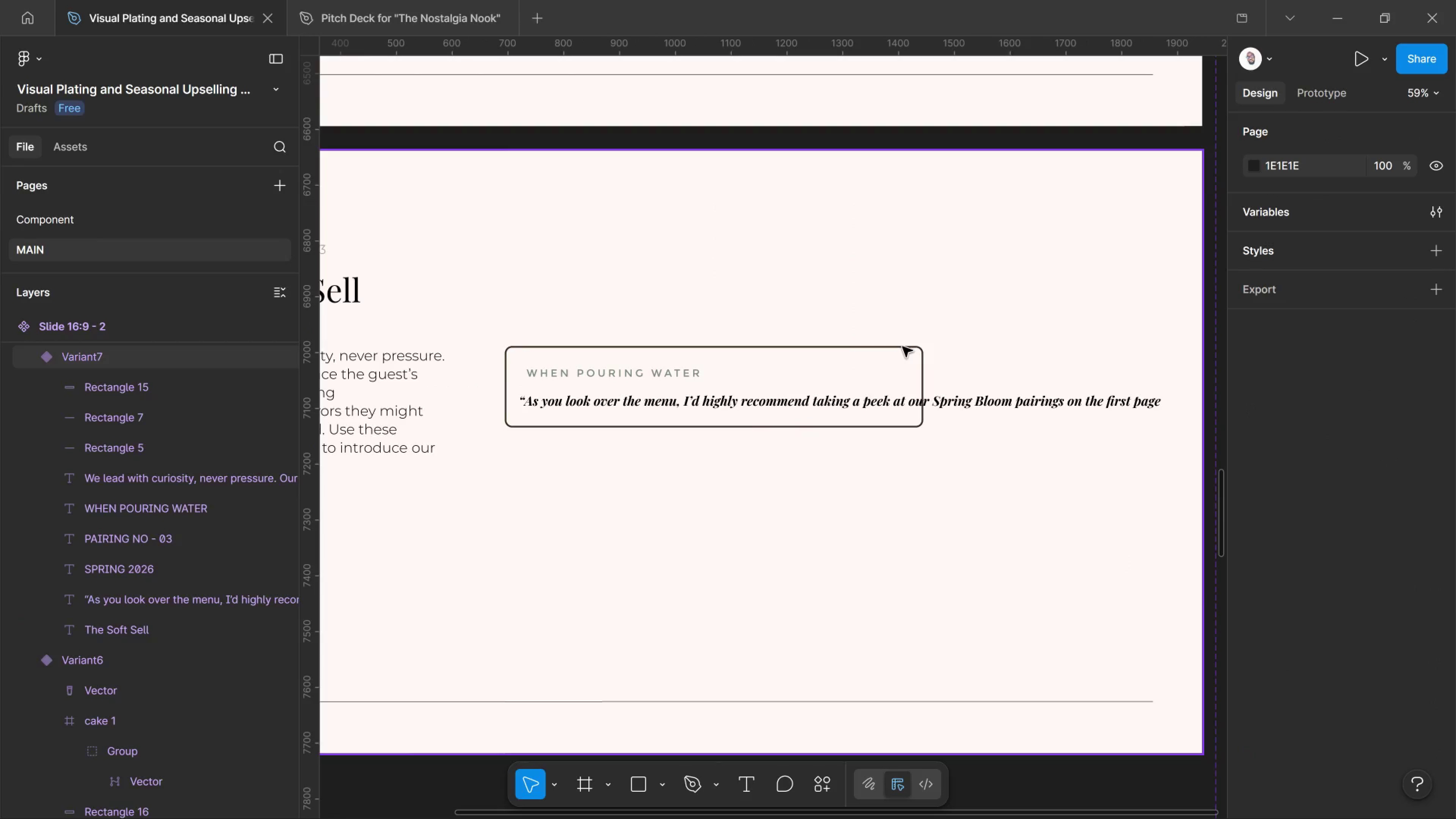 
left_click([902, 347])
 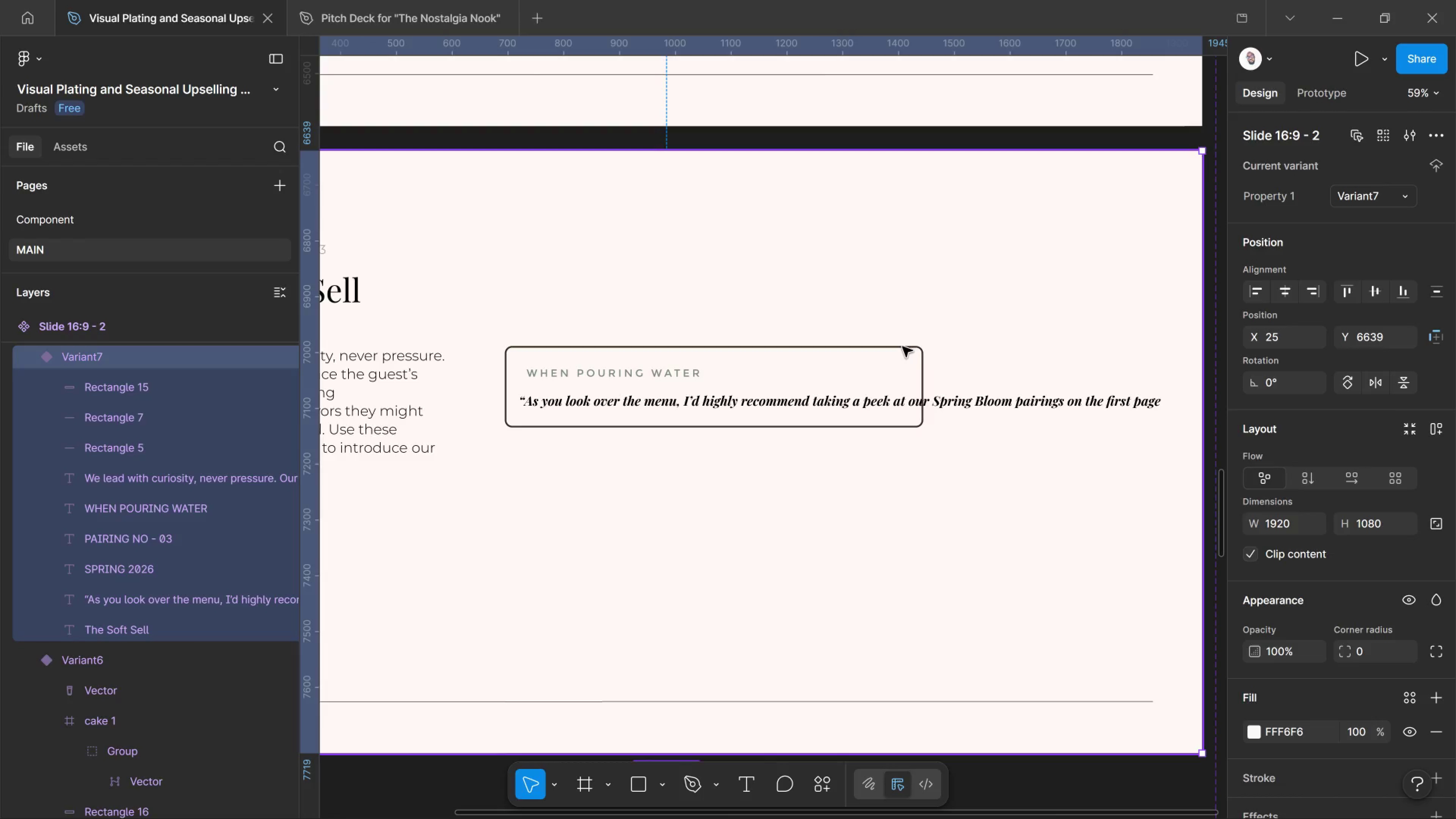 
key(Control+ControlLeft)
 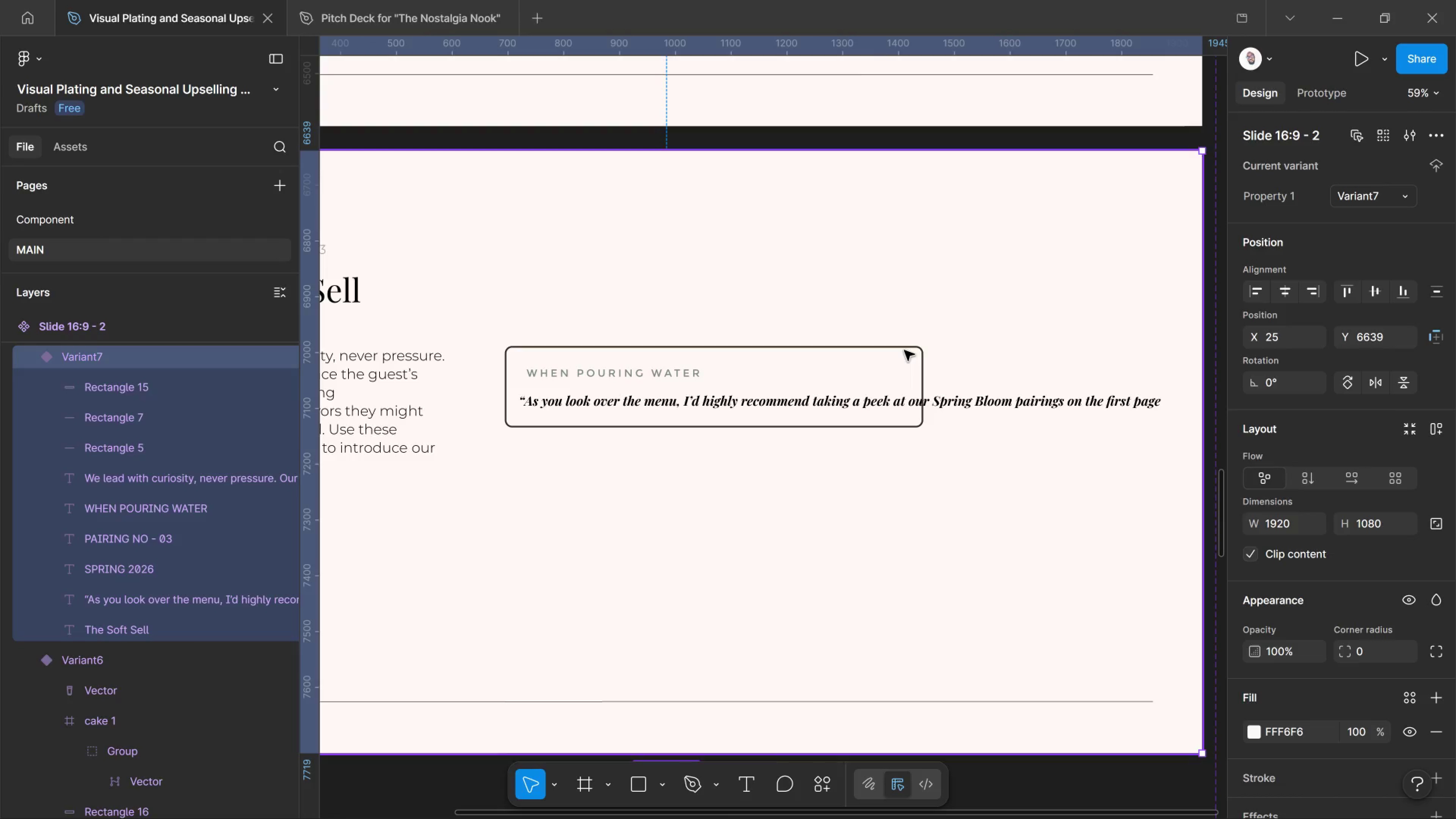 
hold_key(key=ControlLeft, duration=0.93)
left_click([904, 350])
 